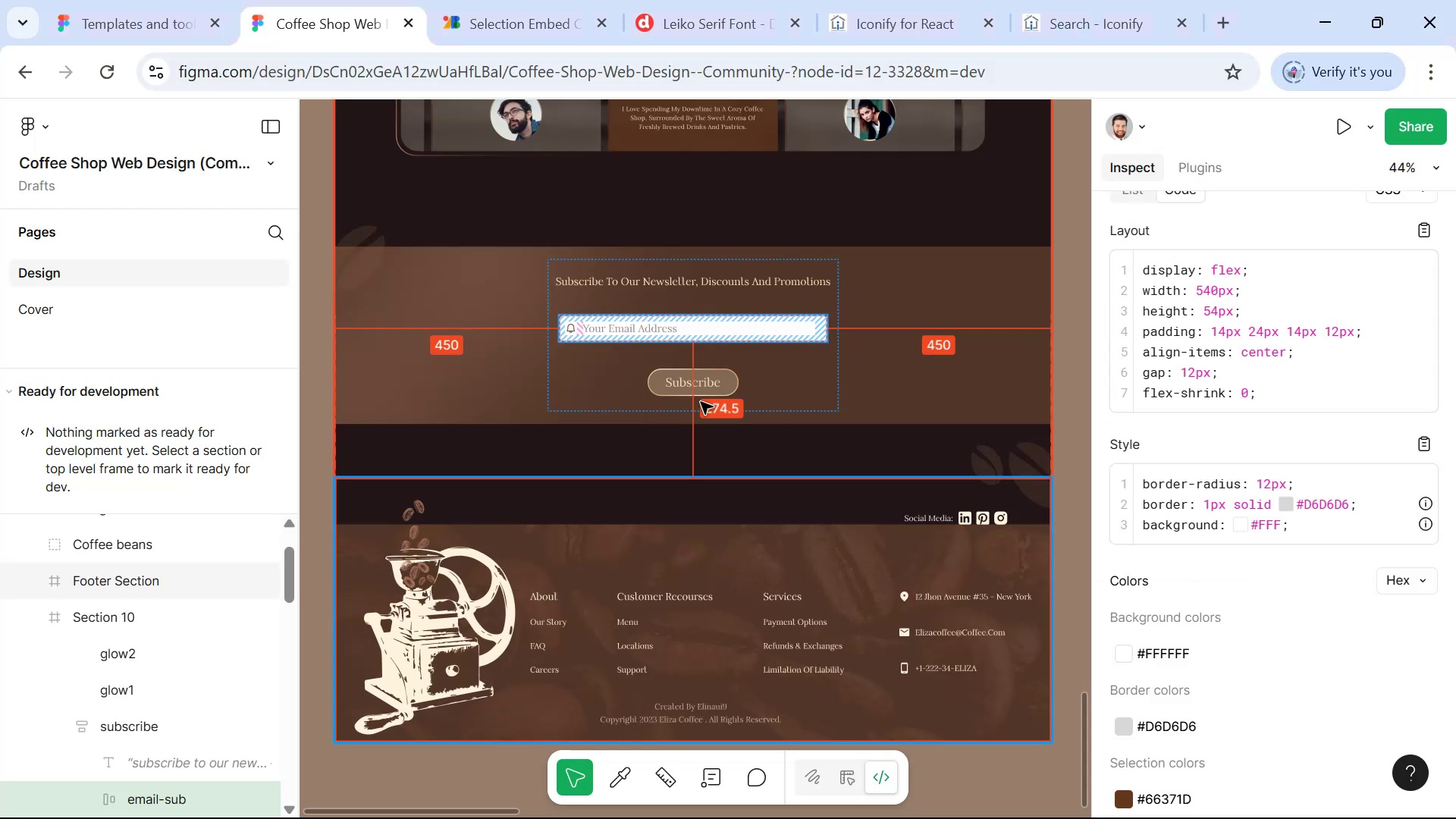 
key(Alt+Tab)
 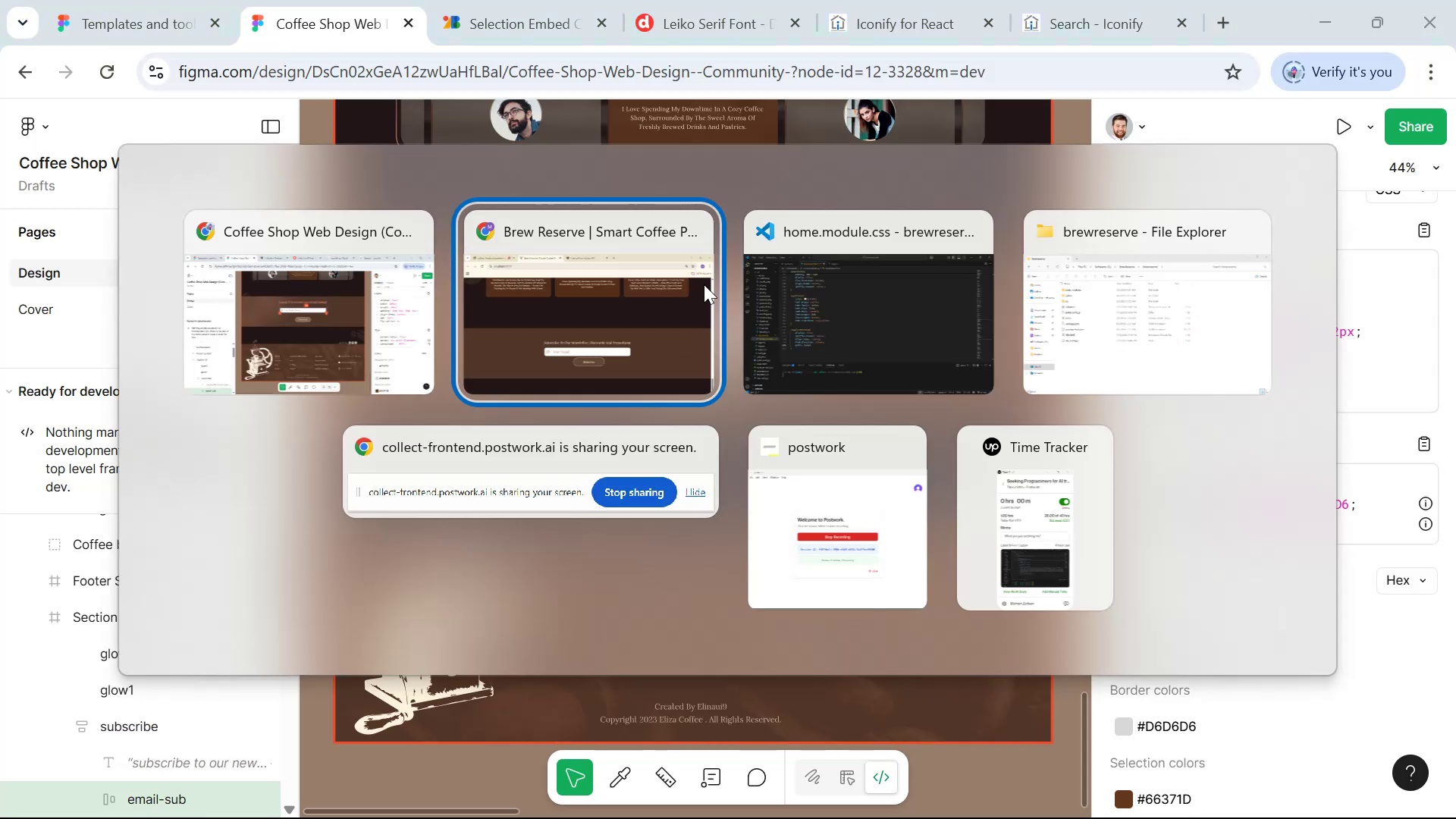 
key(Alt+Tab)
 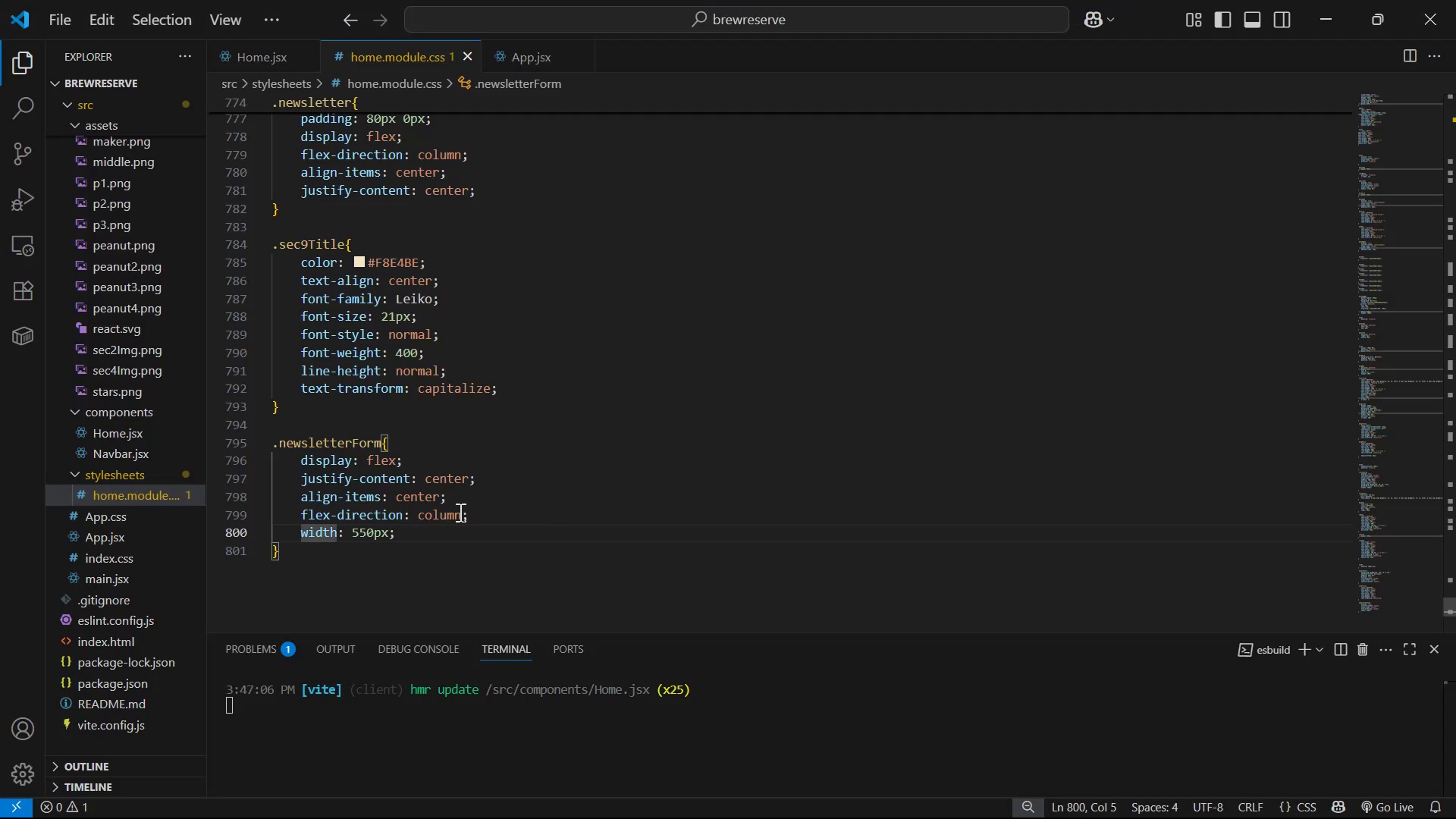 
left_click([464, 527])
 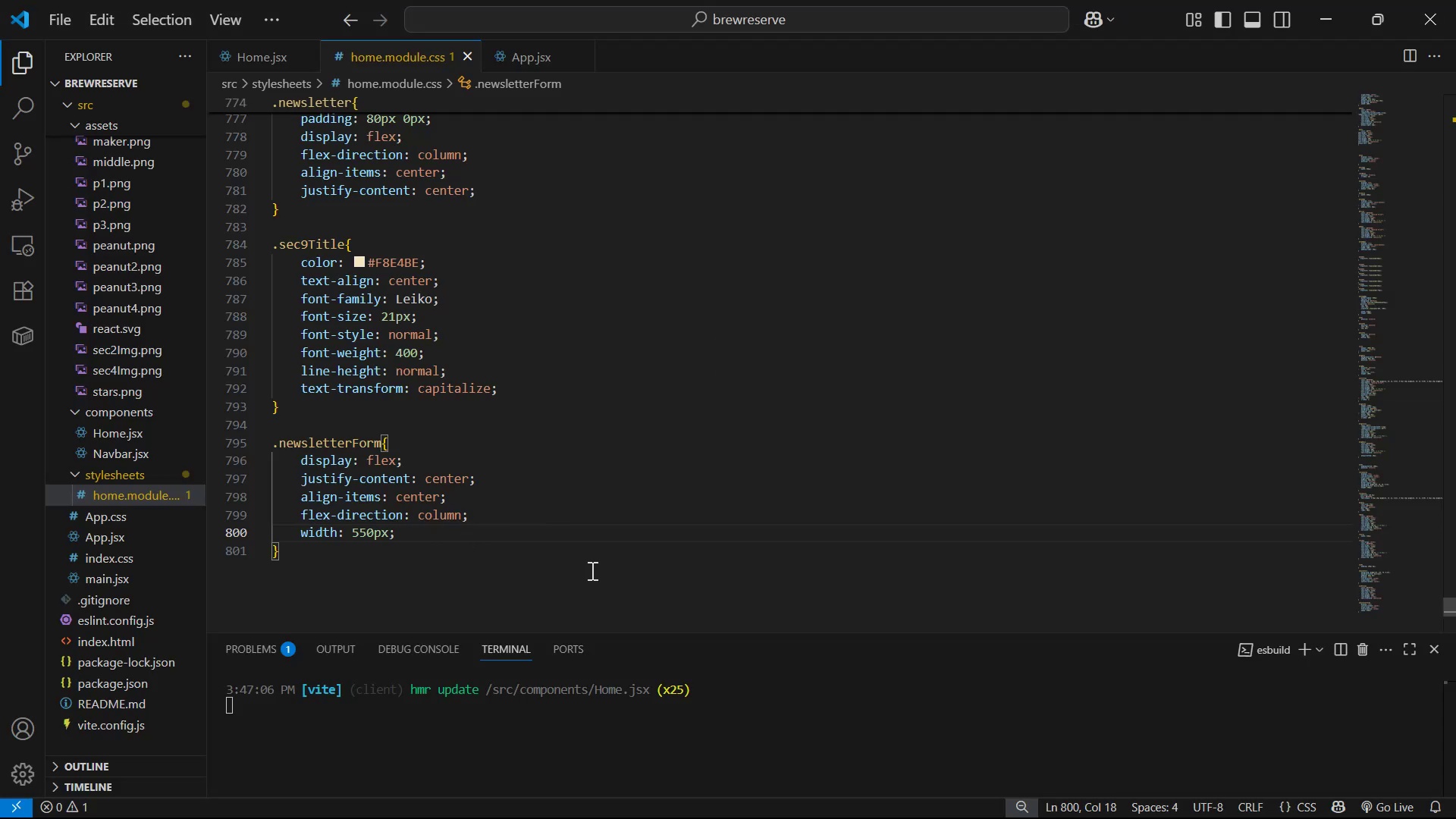 
key(Enter)
 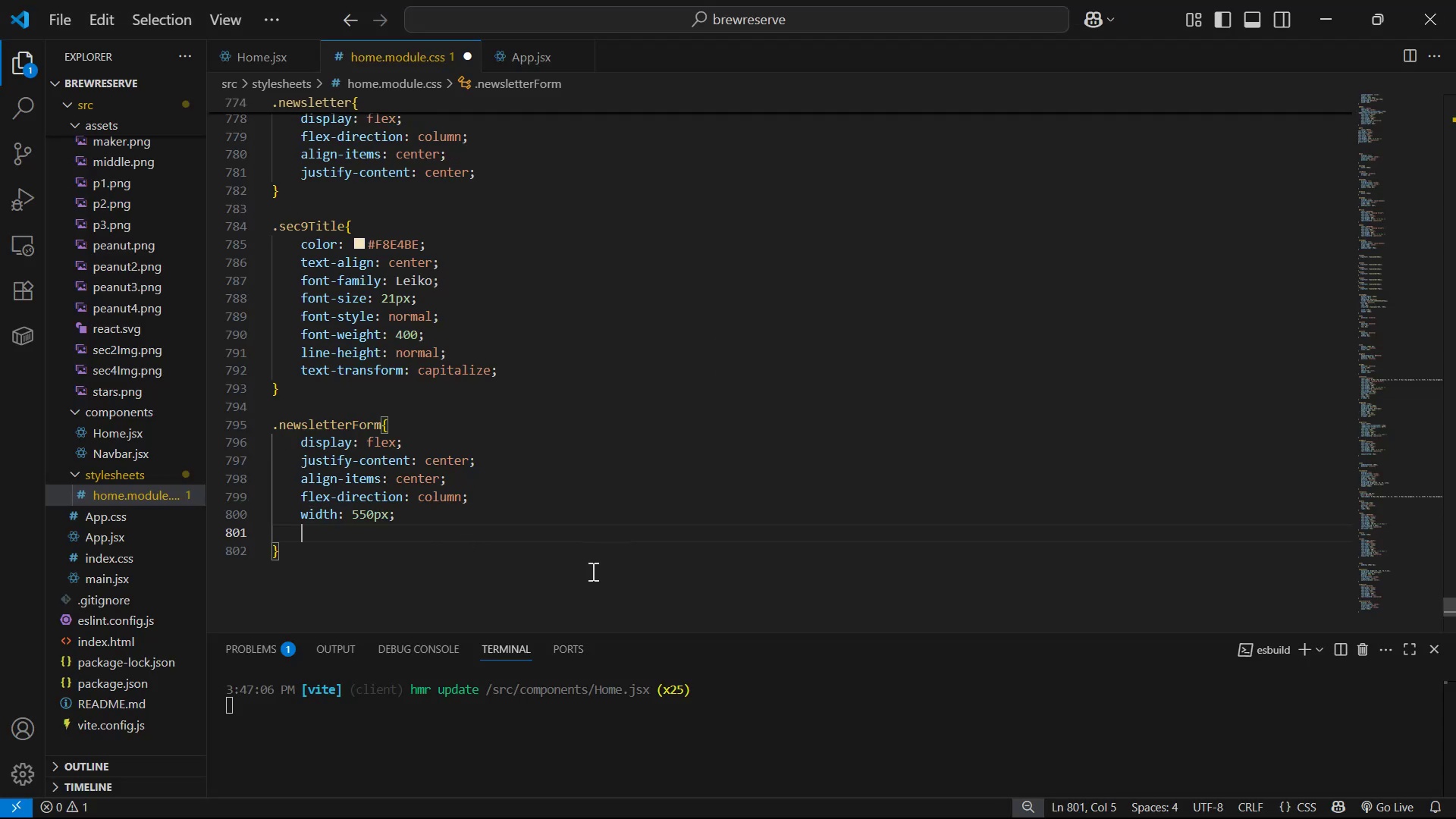 
type(pa)
 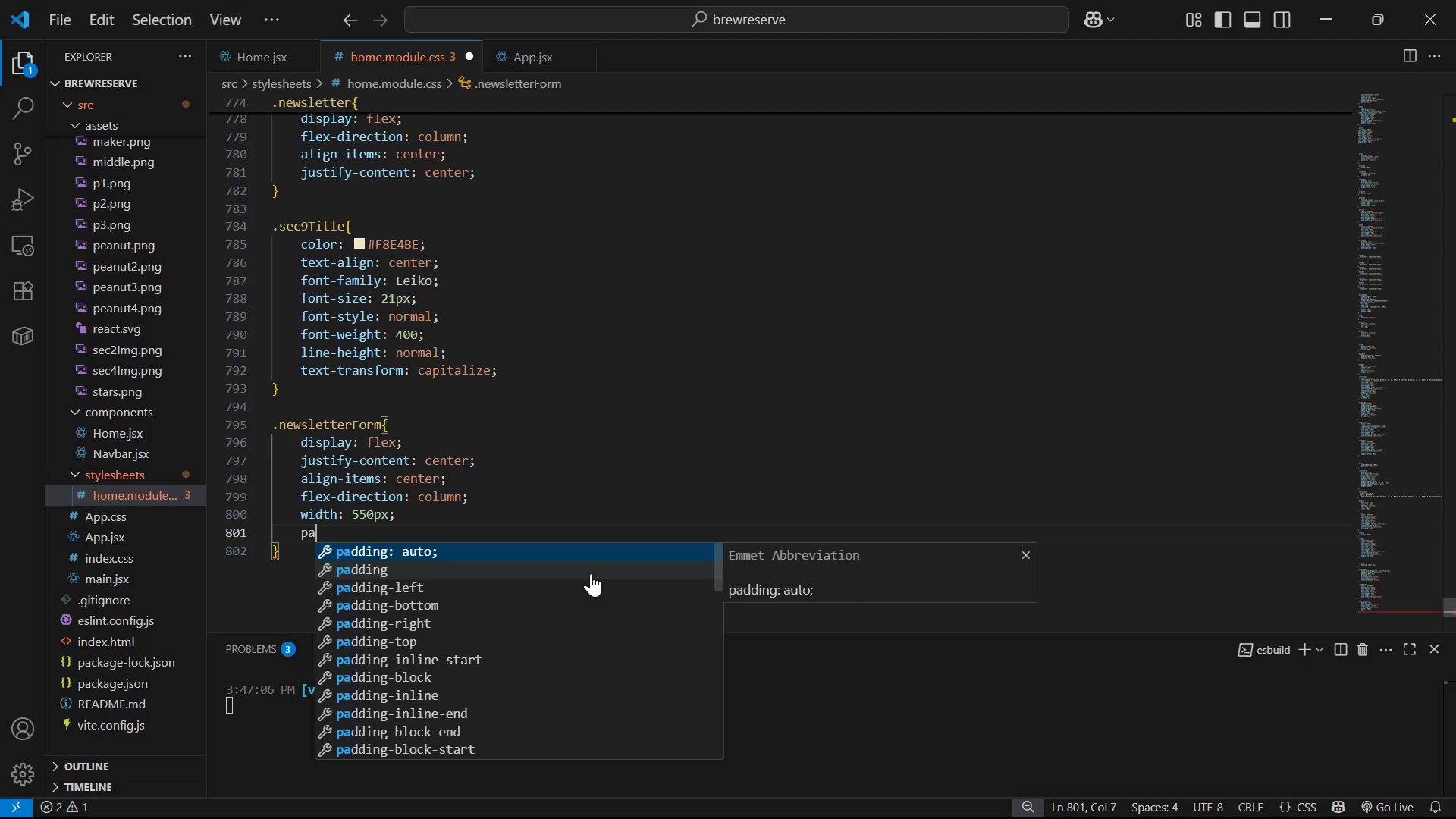 
key(ArrowDown)
 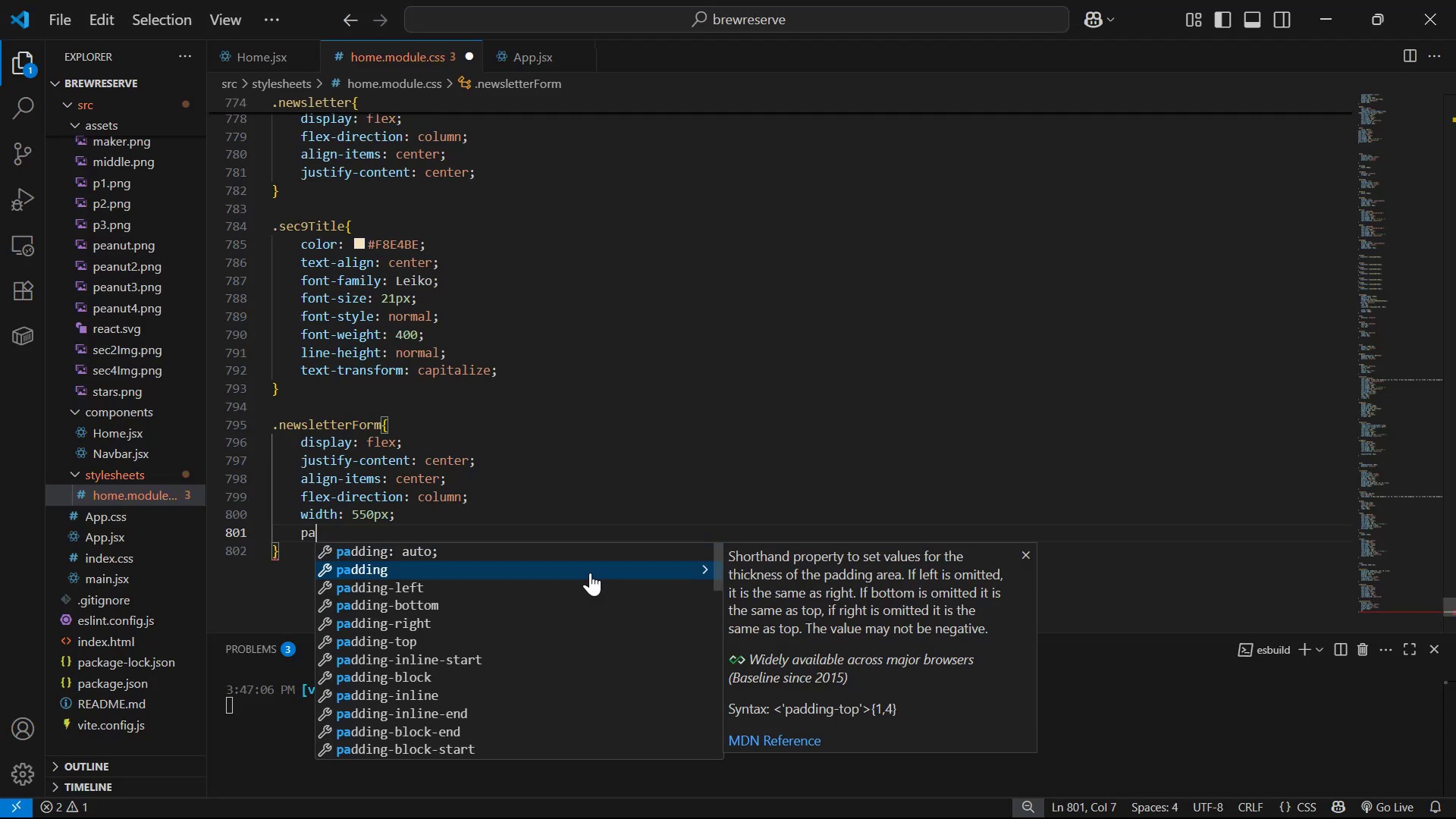 
key(ArrowDown)
 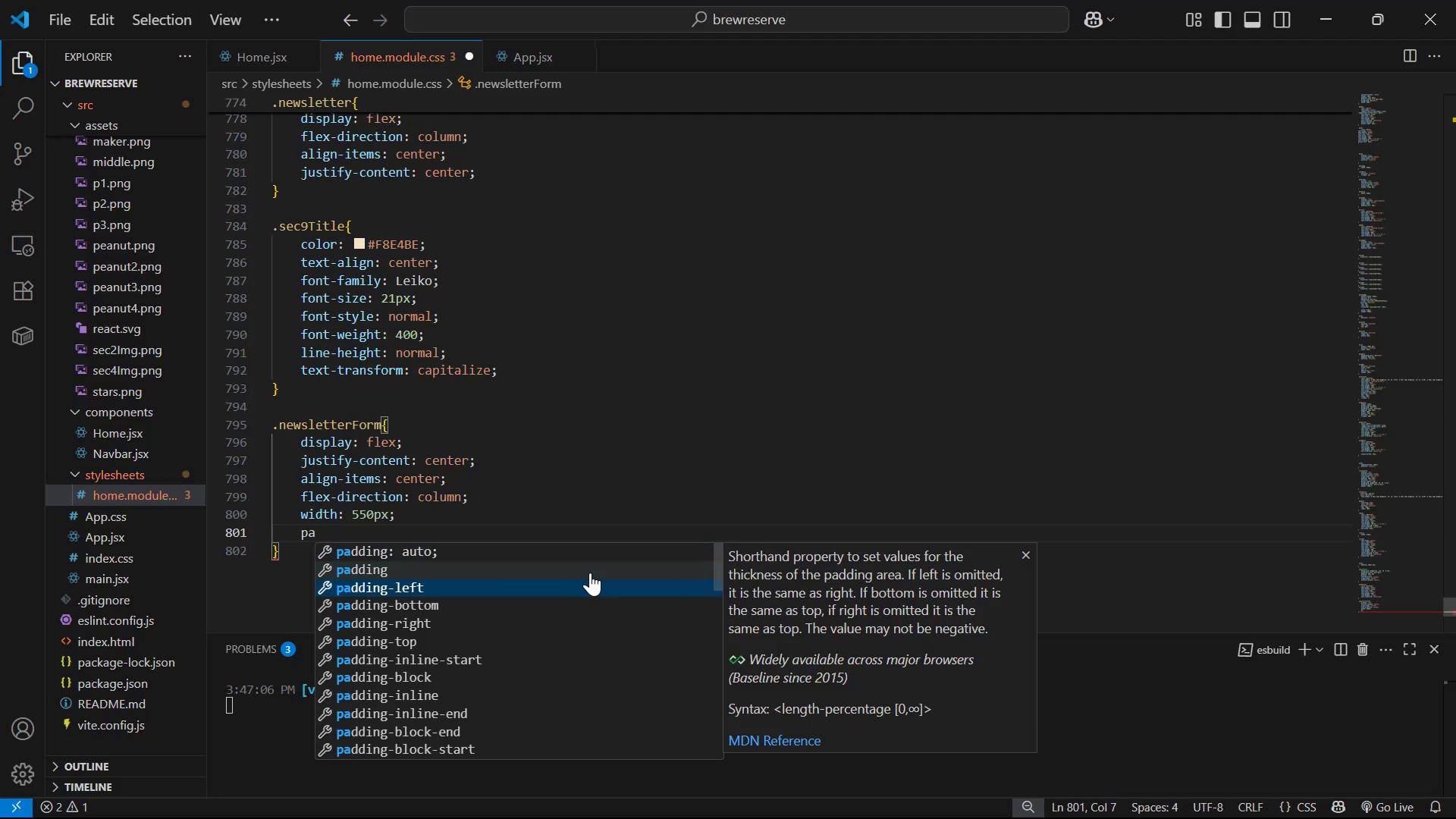 
key(ArrowDown)
 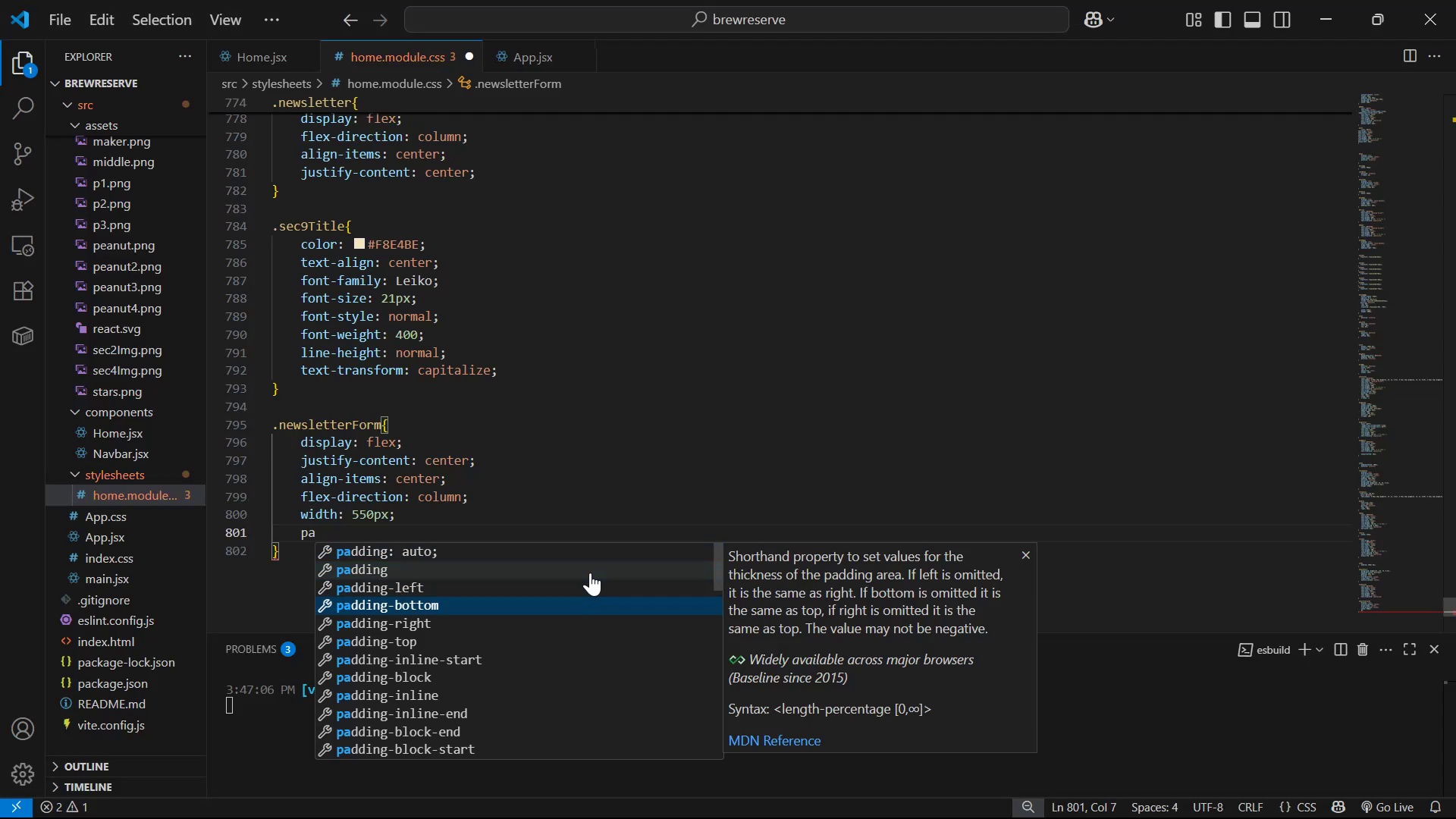 
key(ArrowDown)
 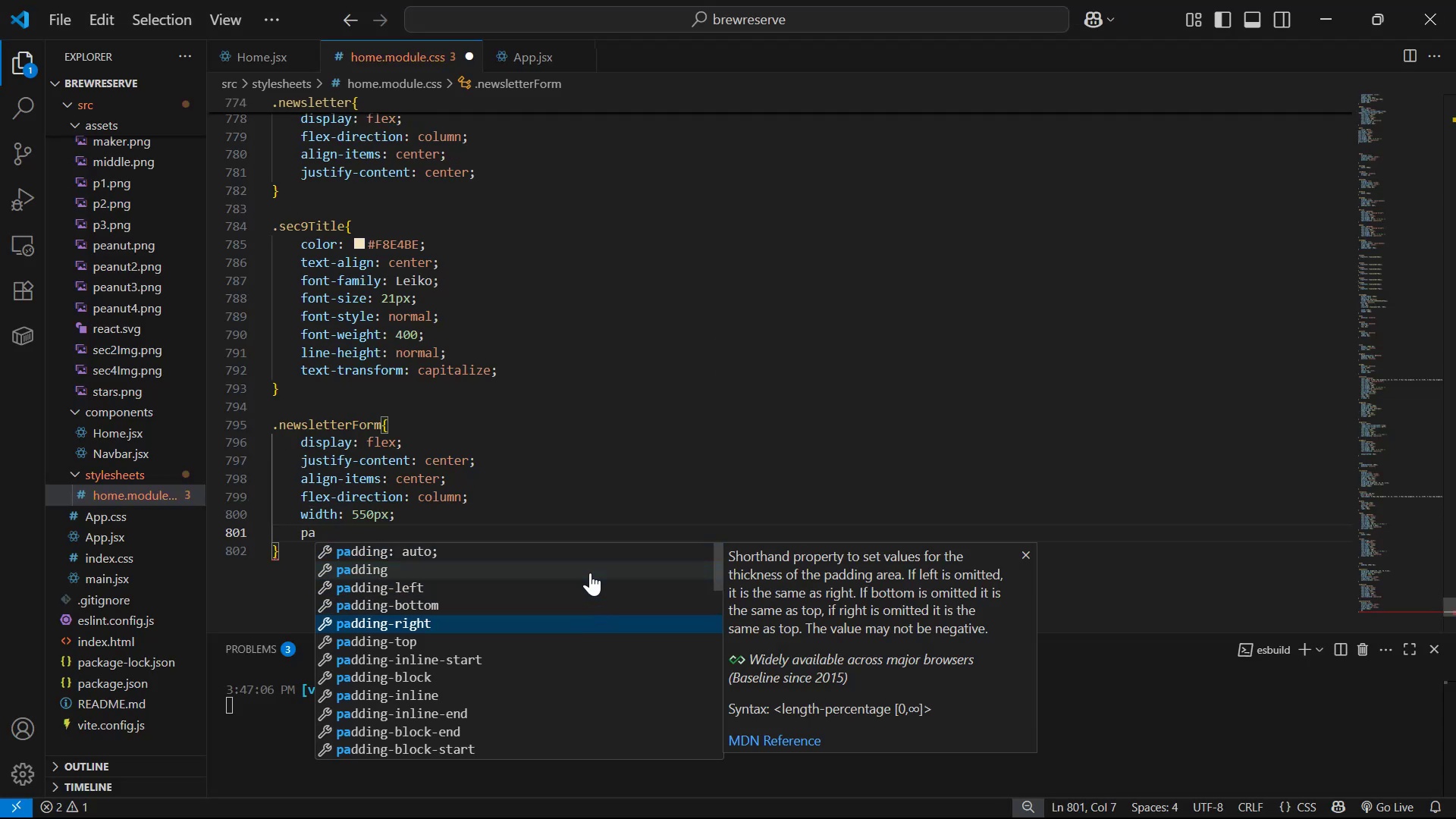 
key(ArrowDown)
 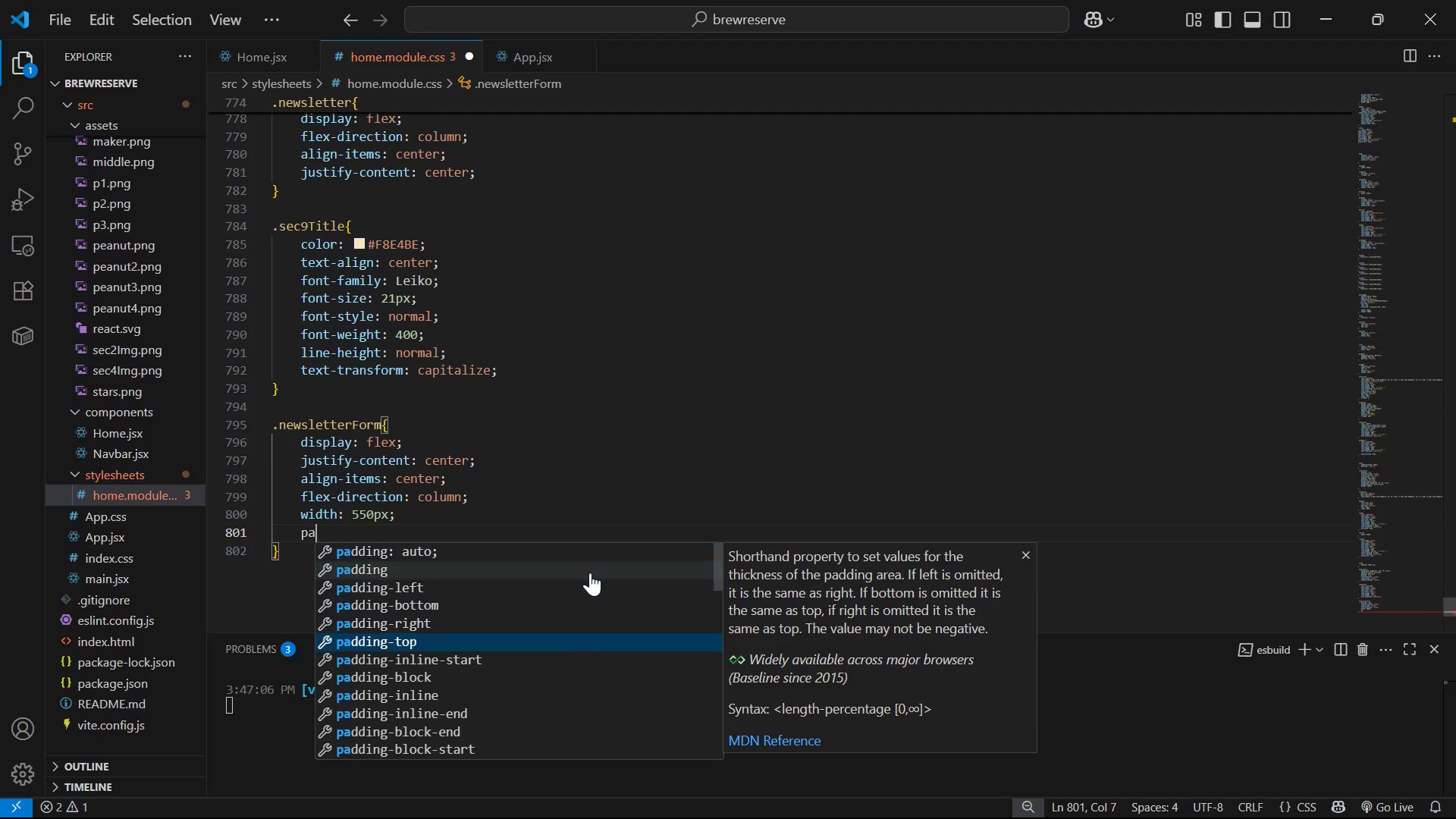 
key(Enter)
 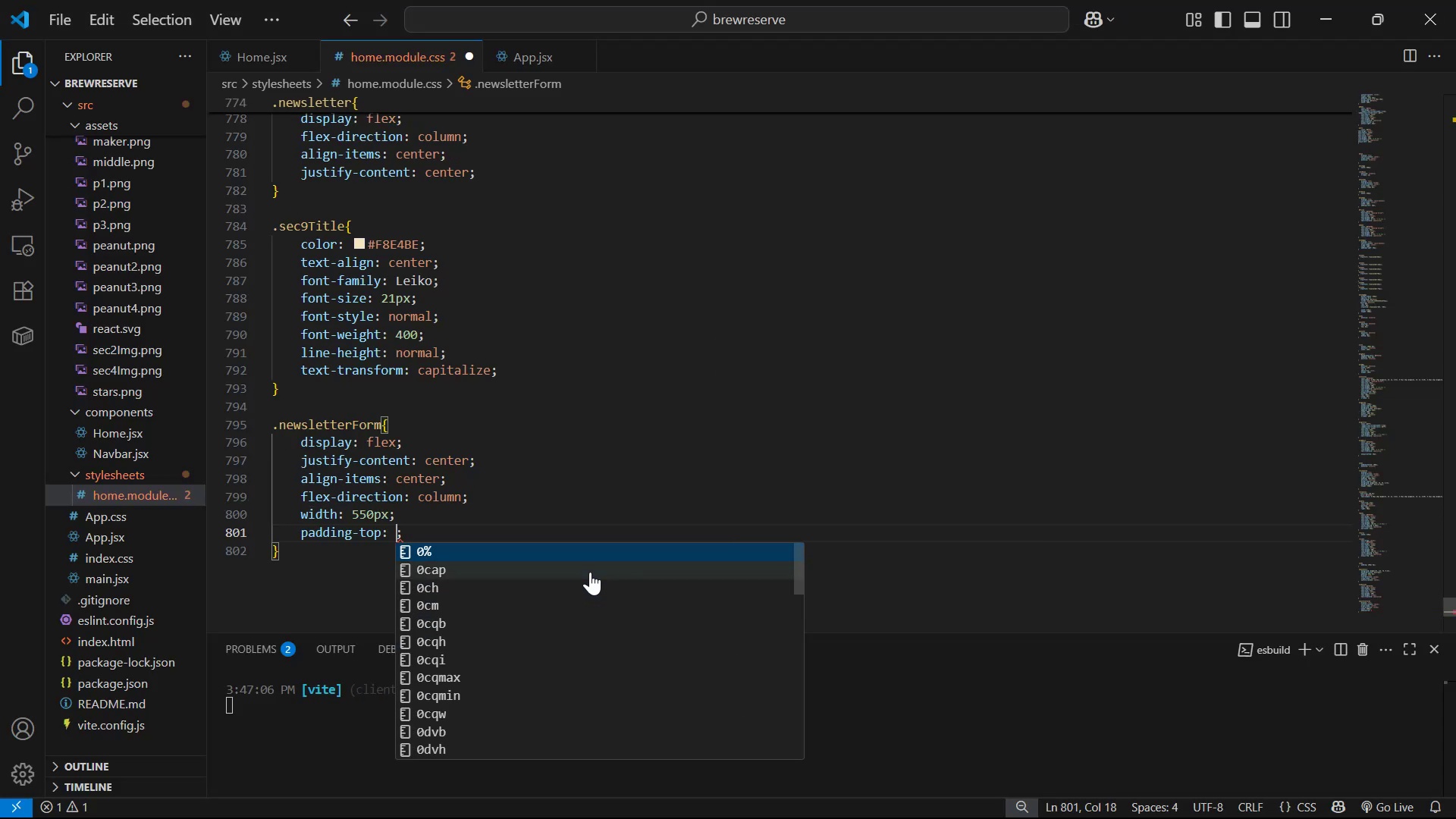 
type(50px)
 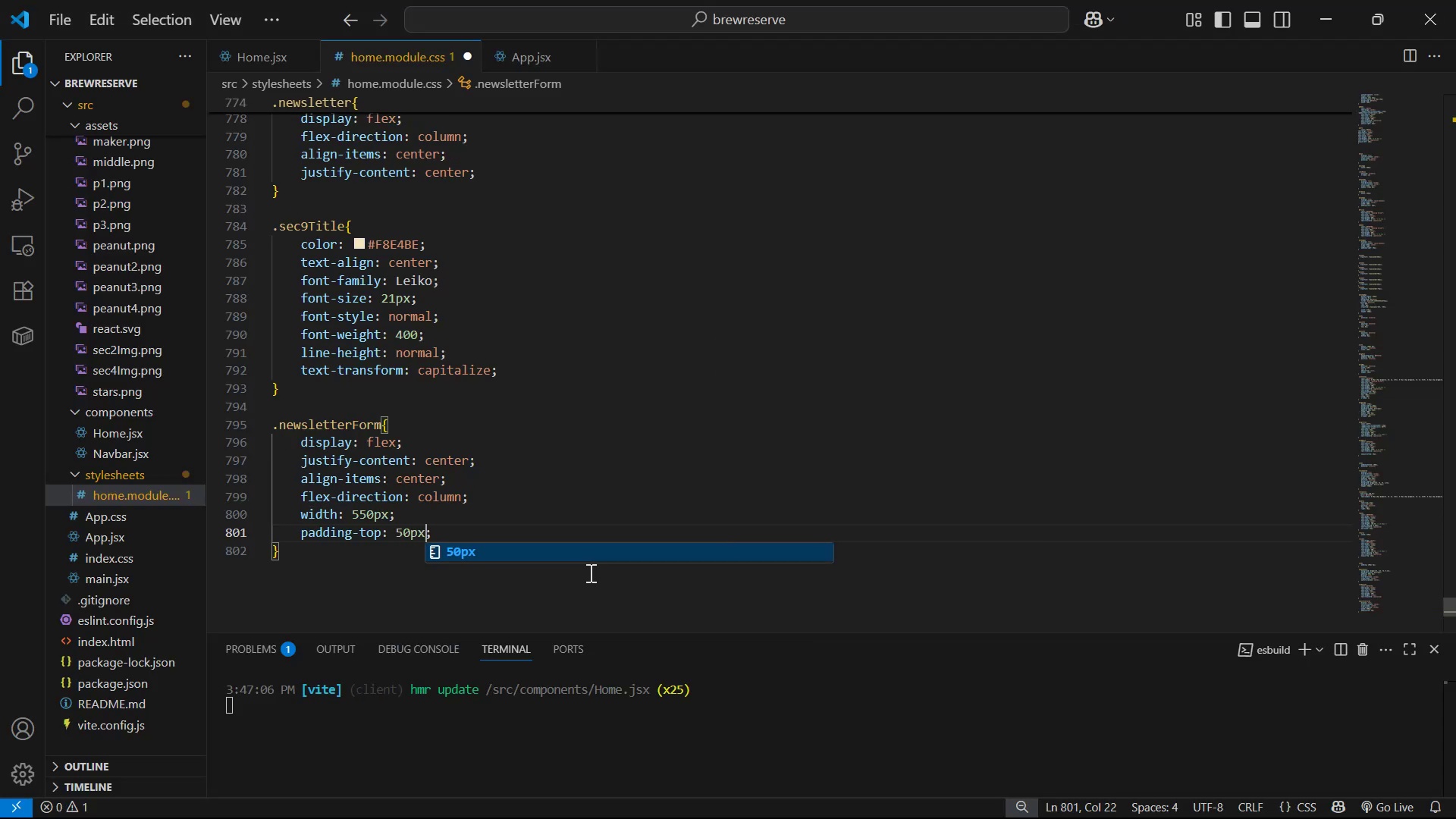 
key(Control+S)
 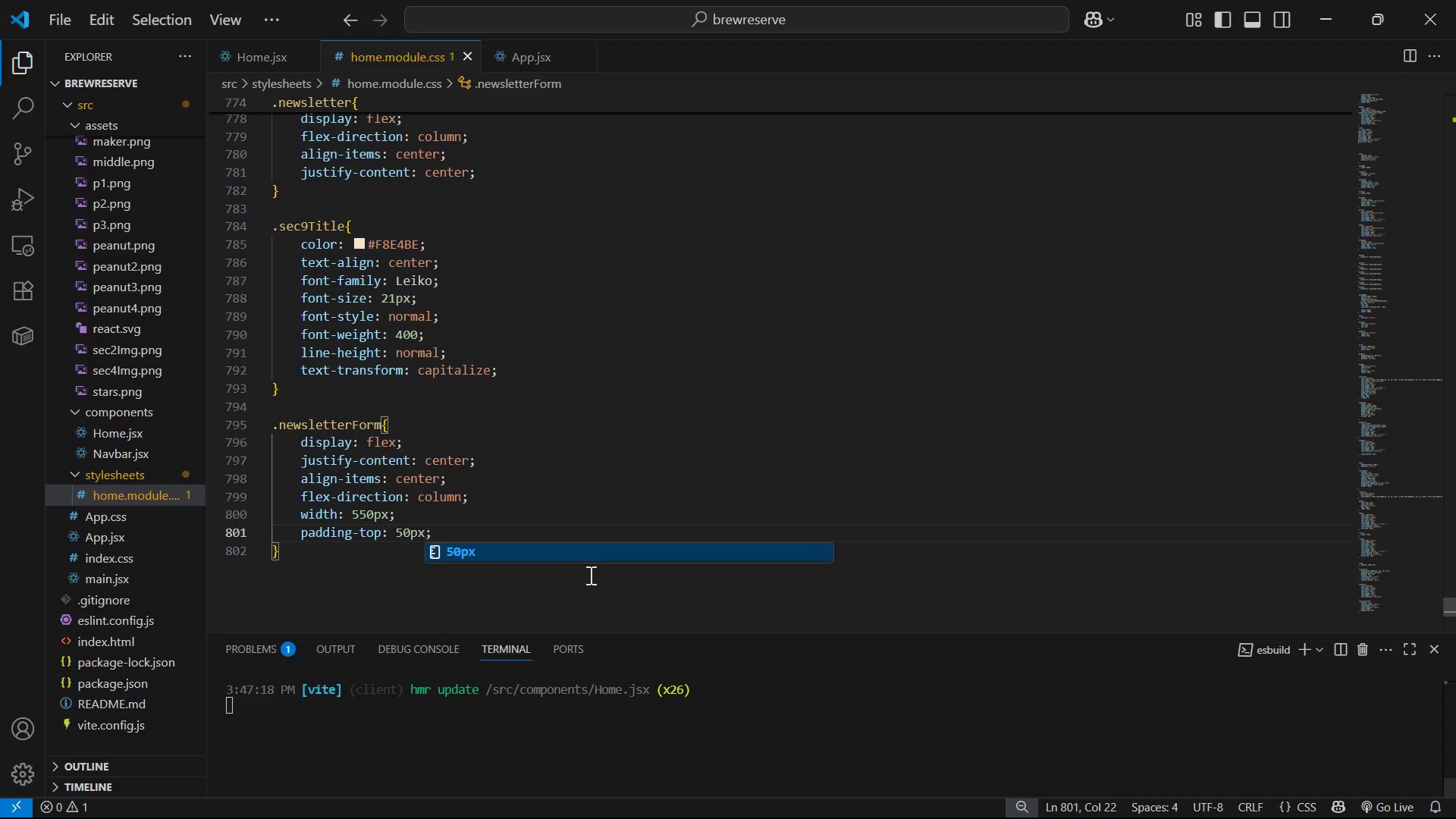 
key(Alt+Tab)
 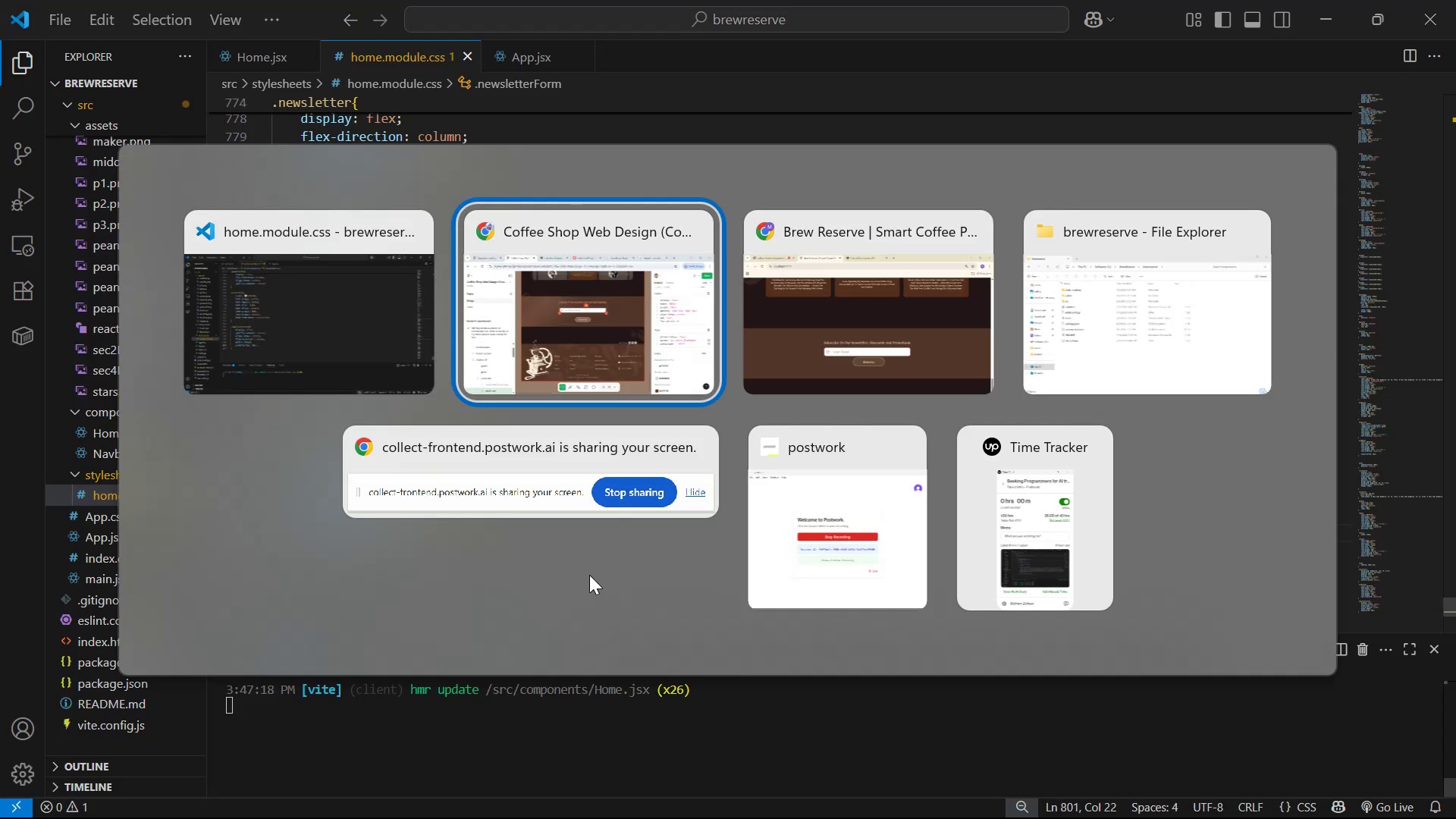 
key(Alt+Tab)
 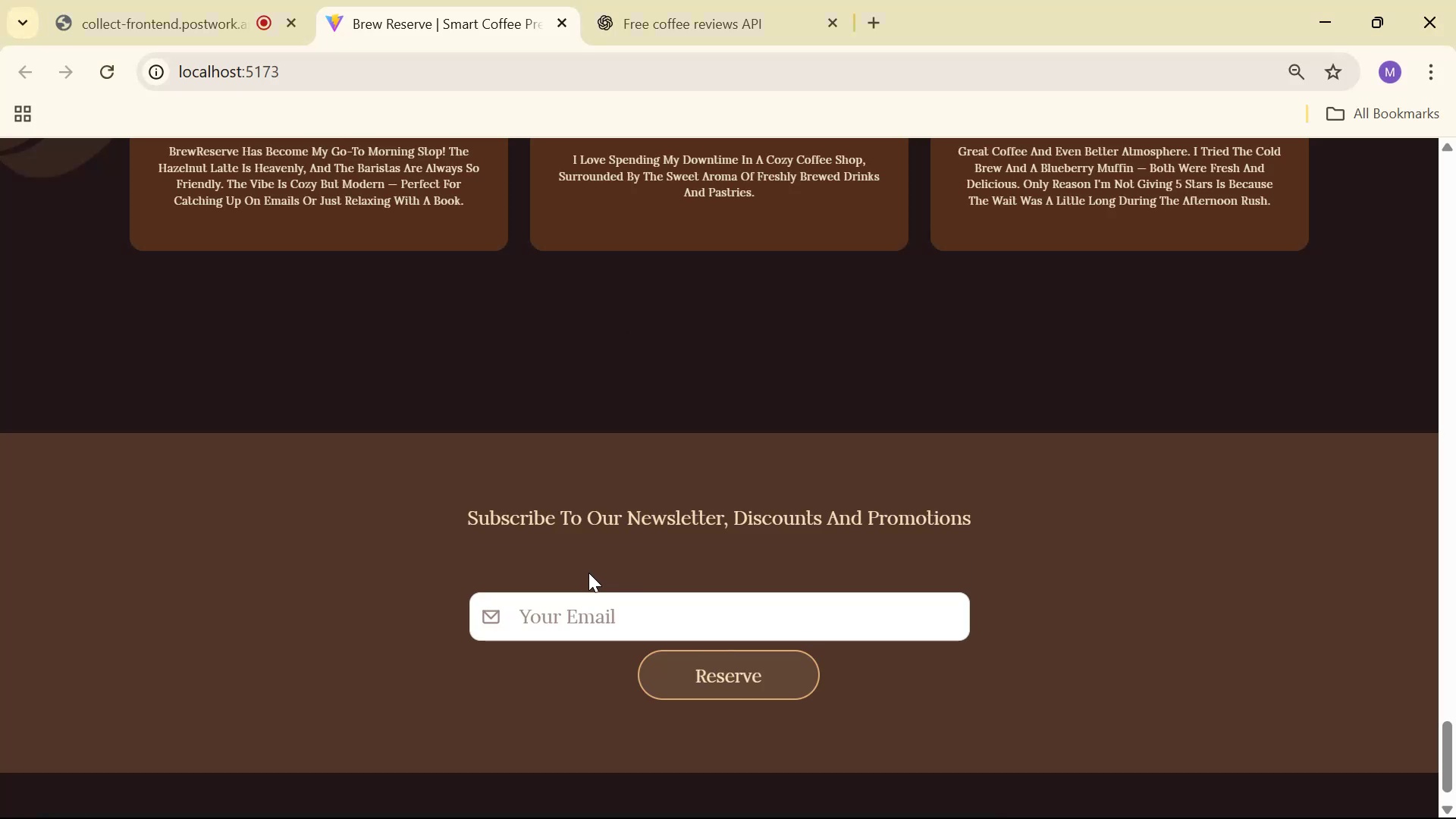 
key(Alt+Tab)
 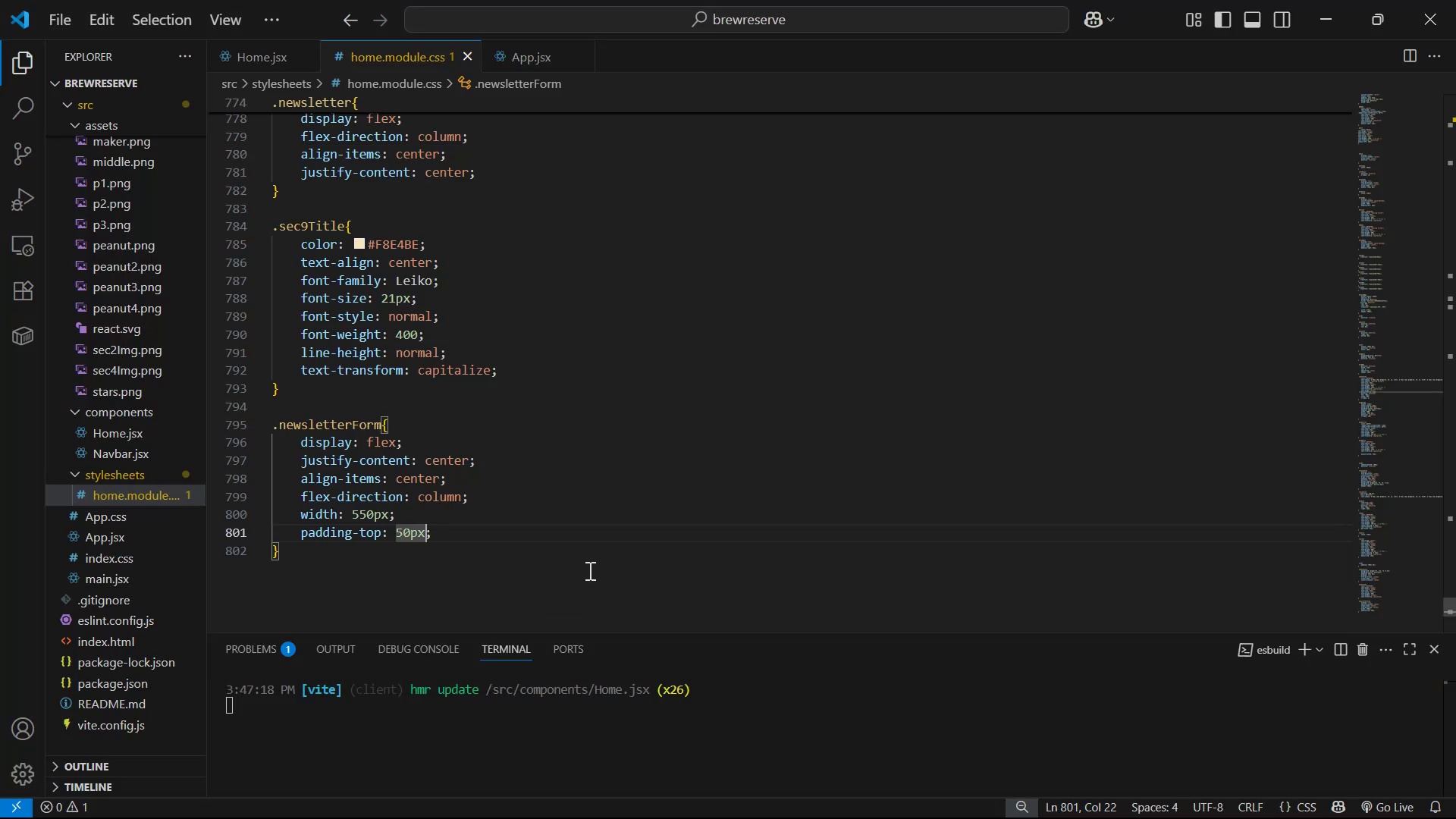 
key(ArrowLeft)
 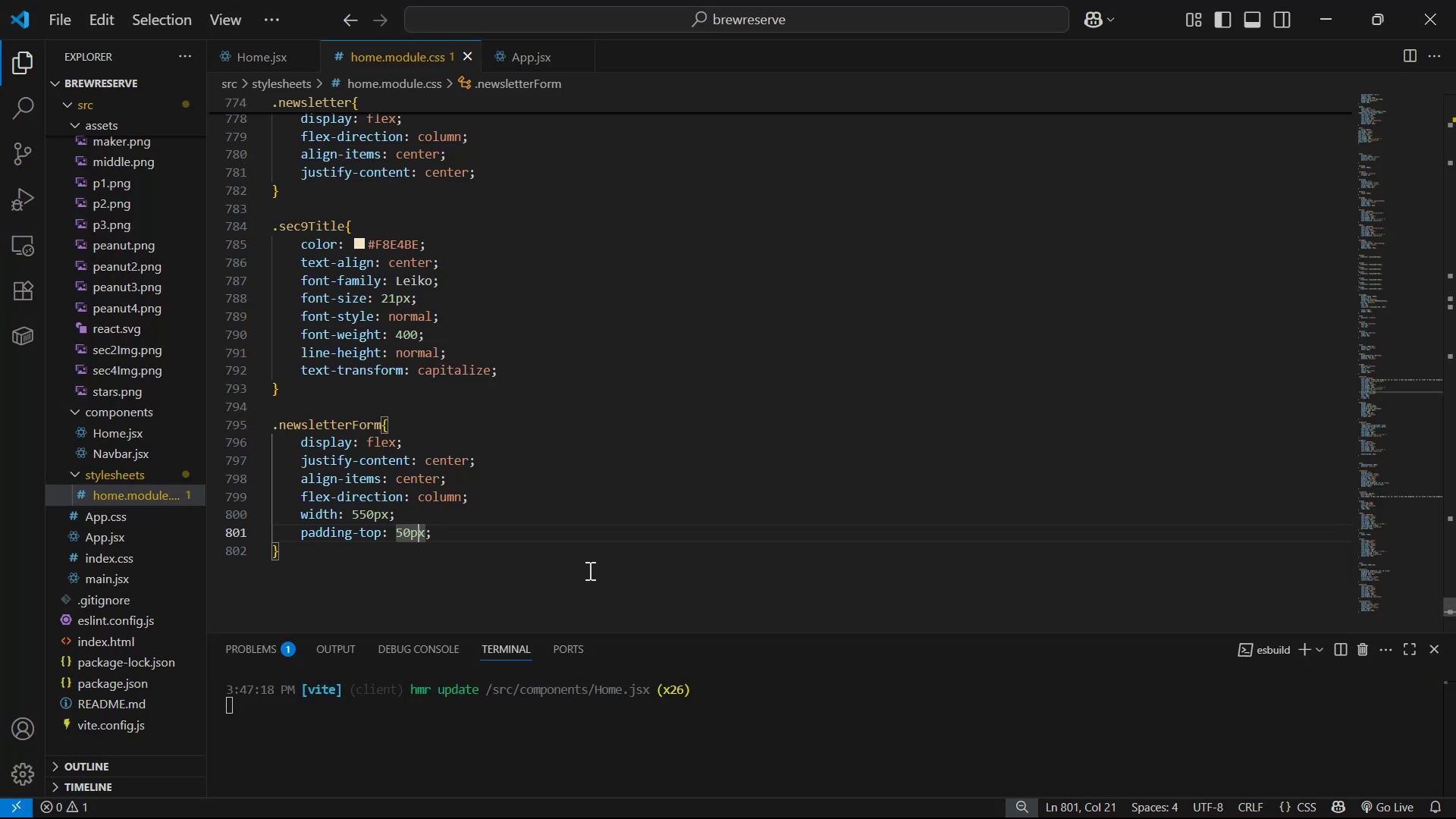 
key(ArrowLeft)
 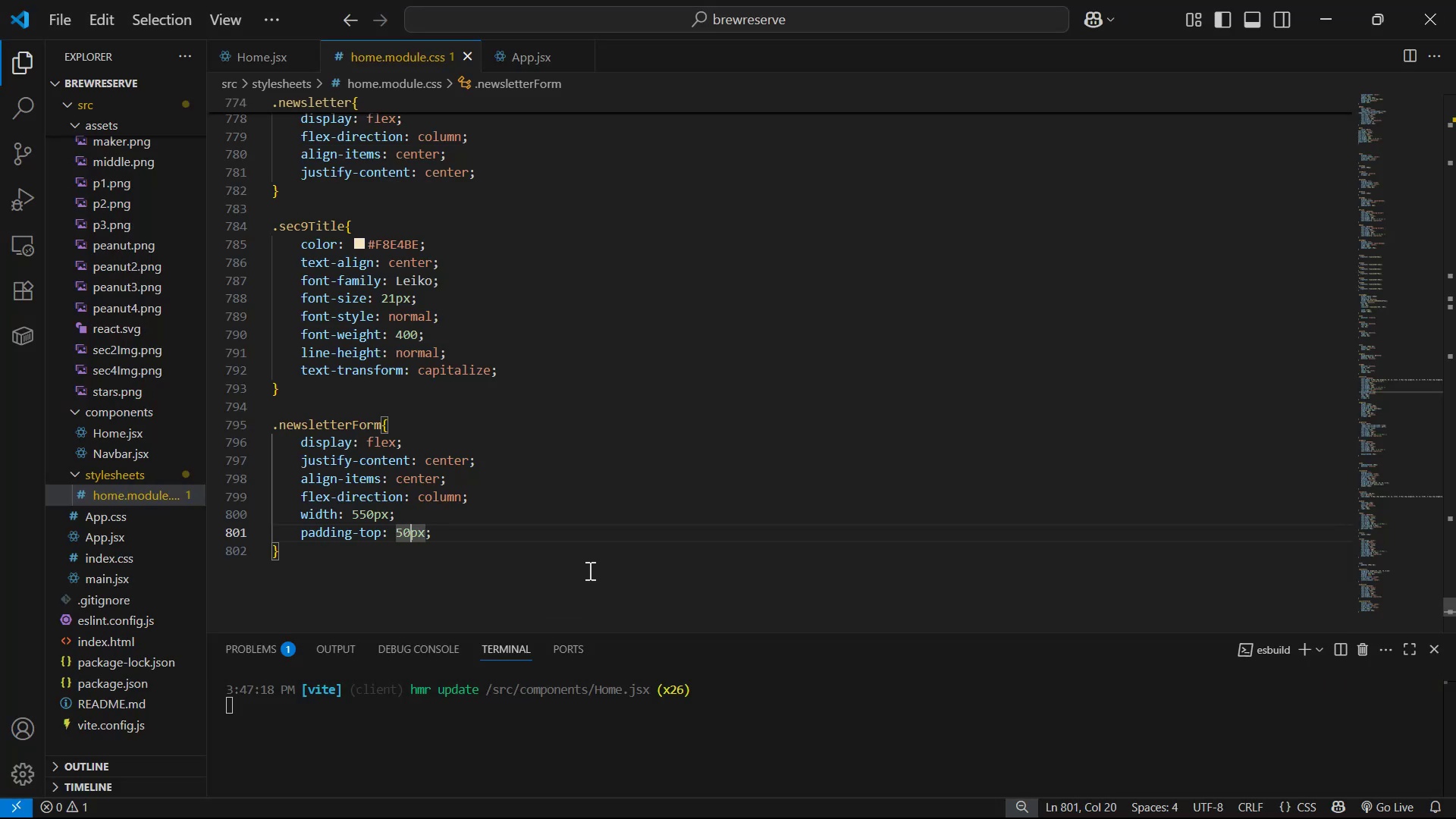 
key(ArrowLeft)
 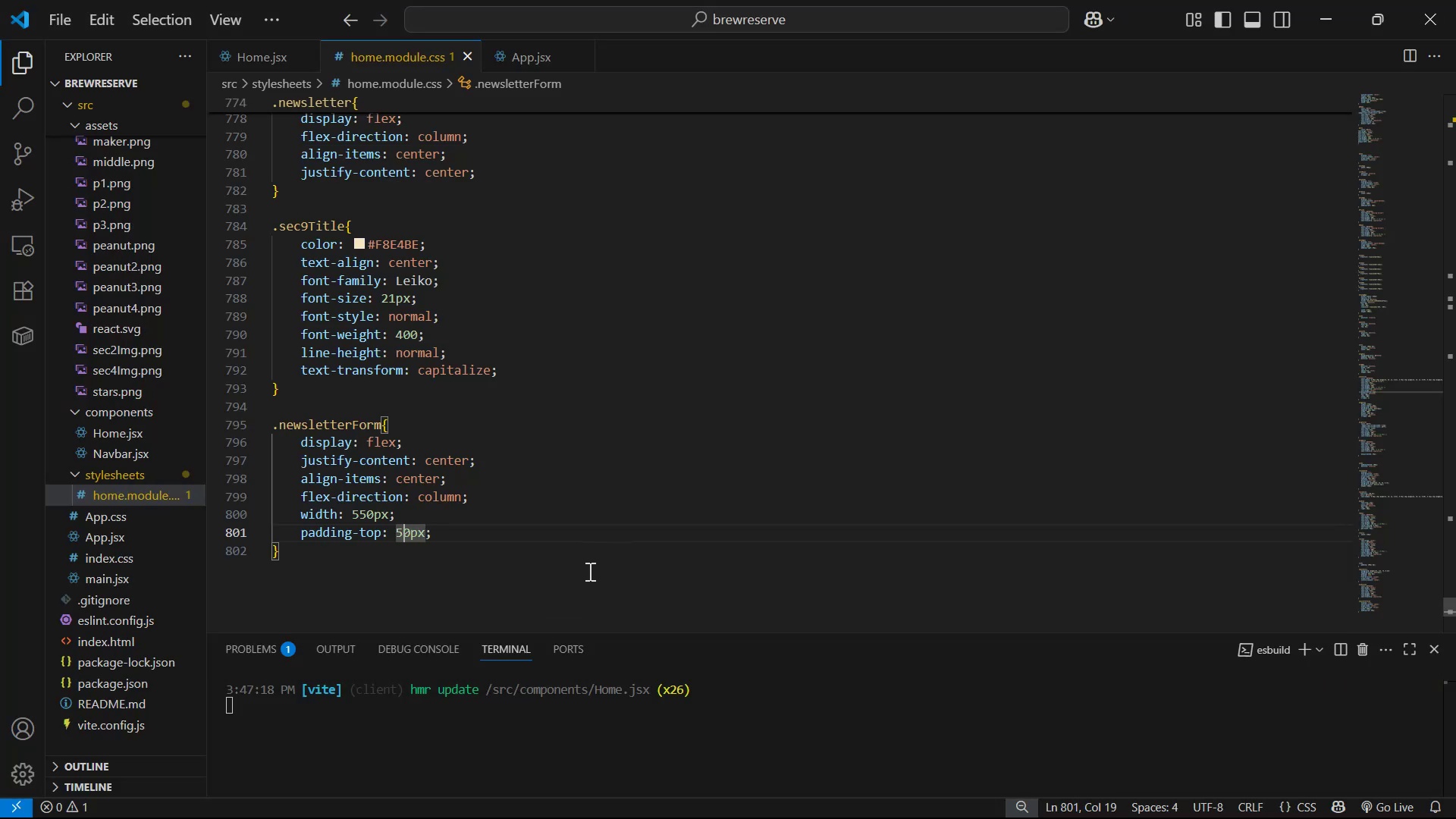 
key(Backspace)
 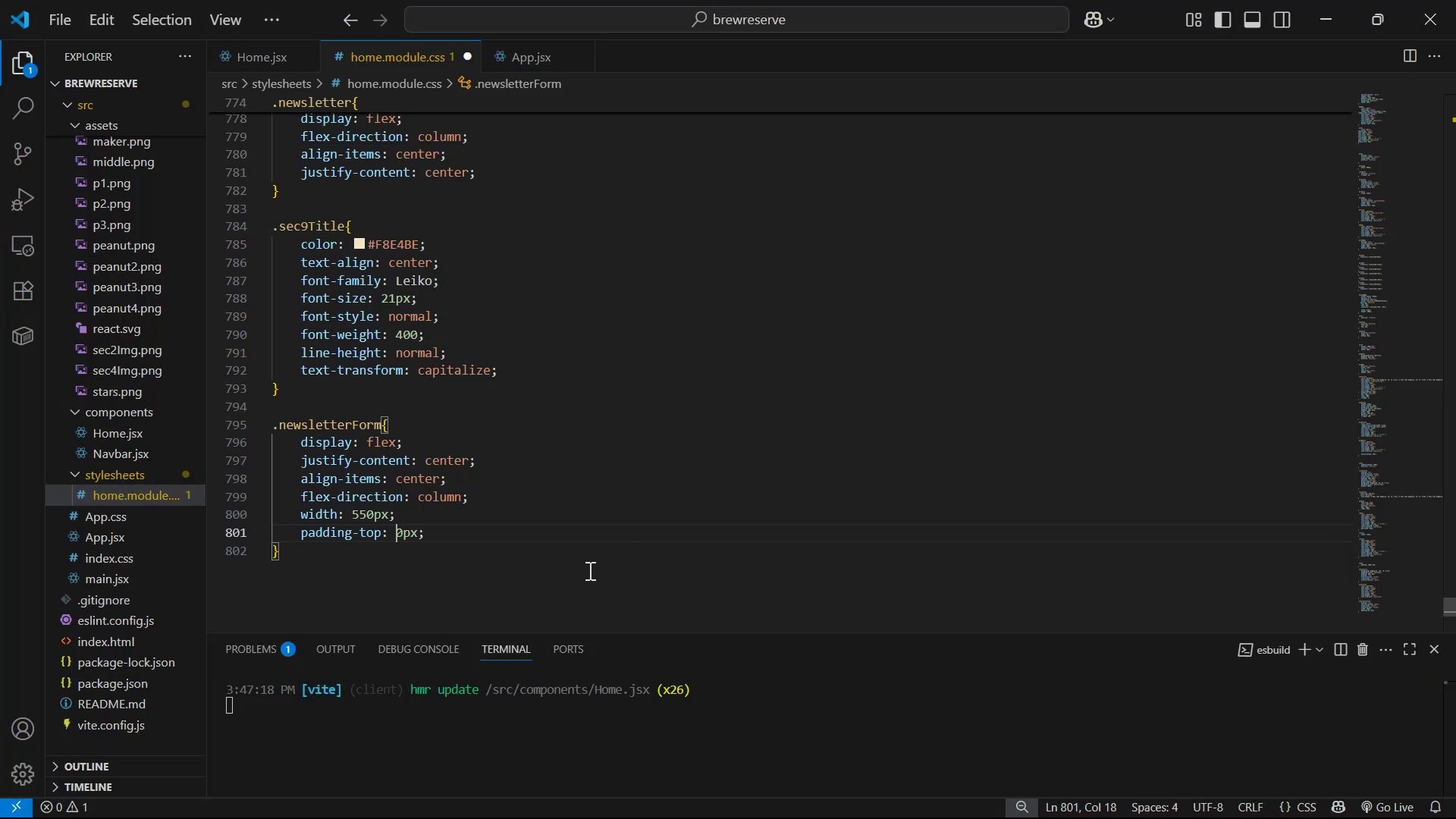 
key(3)
 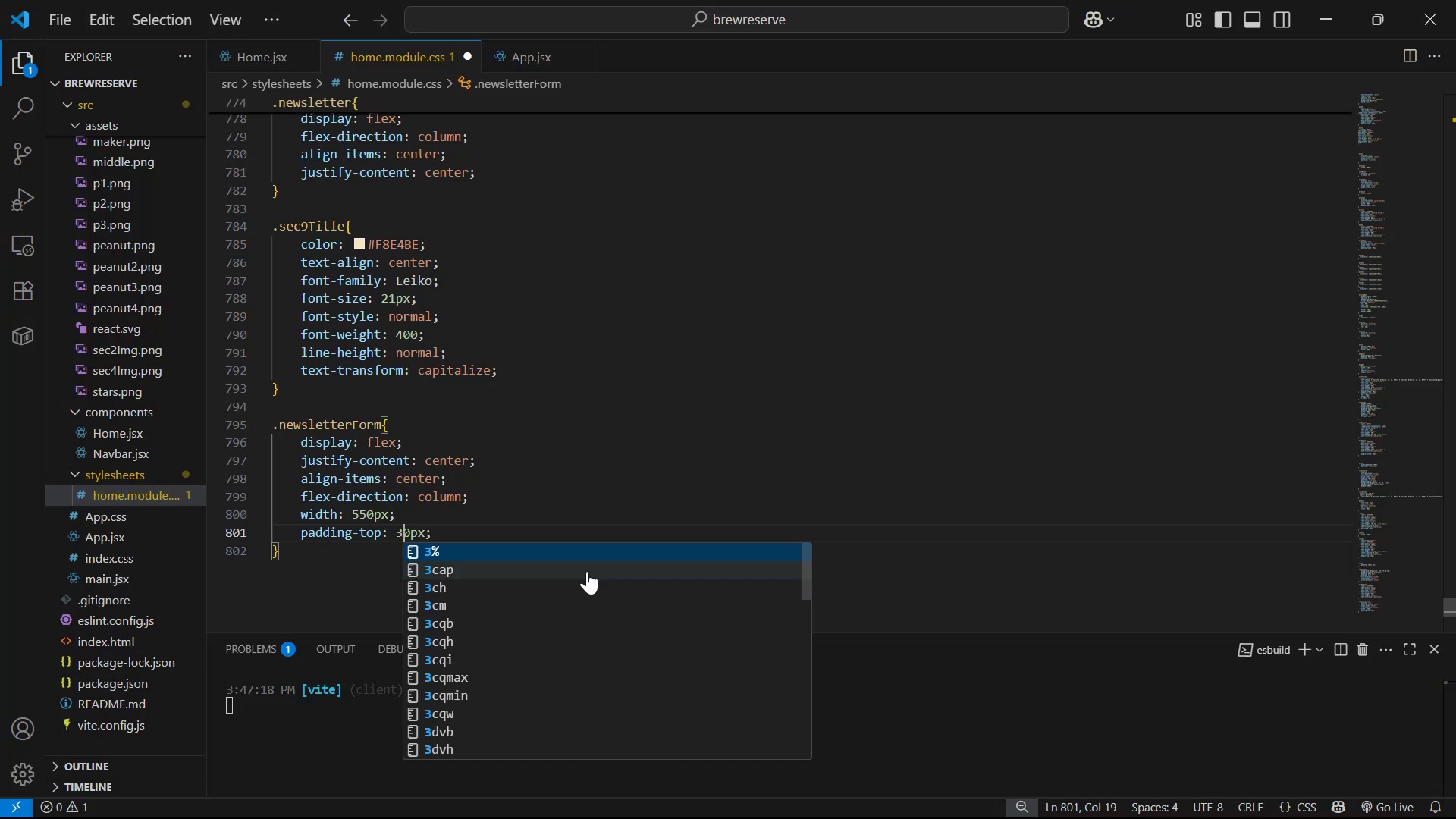 
key(Control+ControlLeft)
 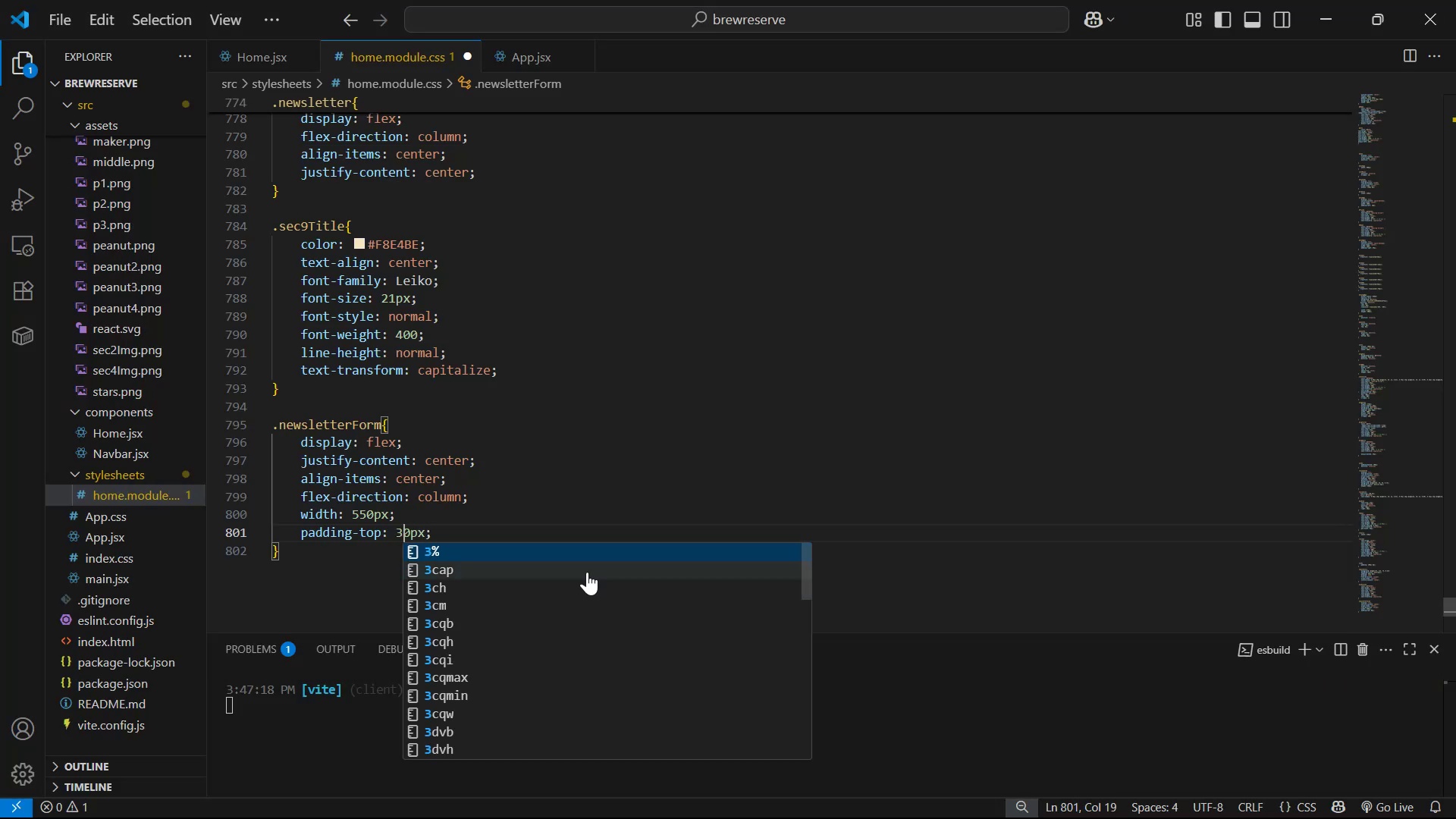 
key(Control+S)
 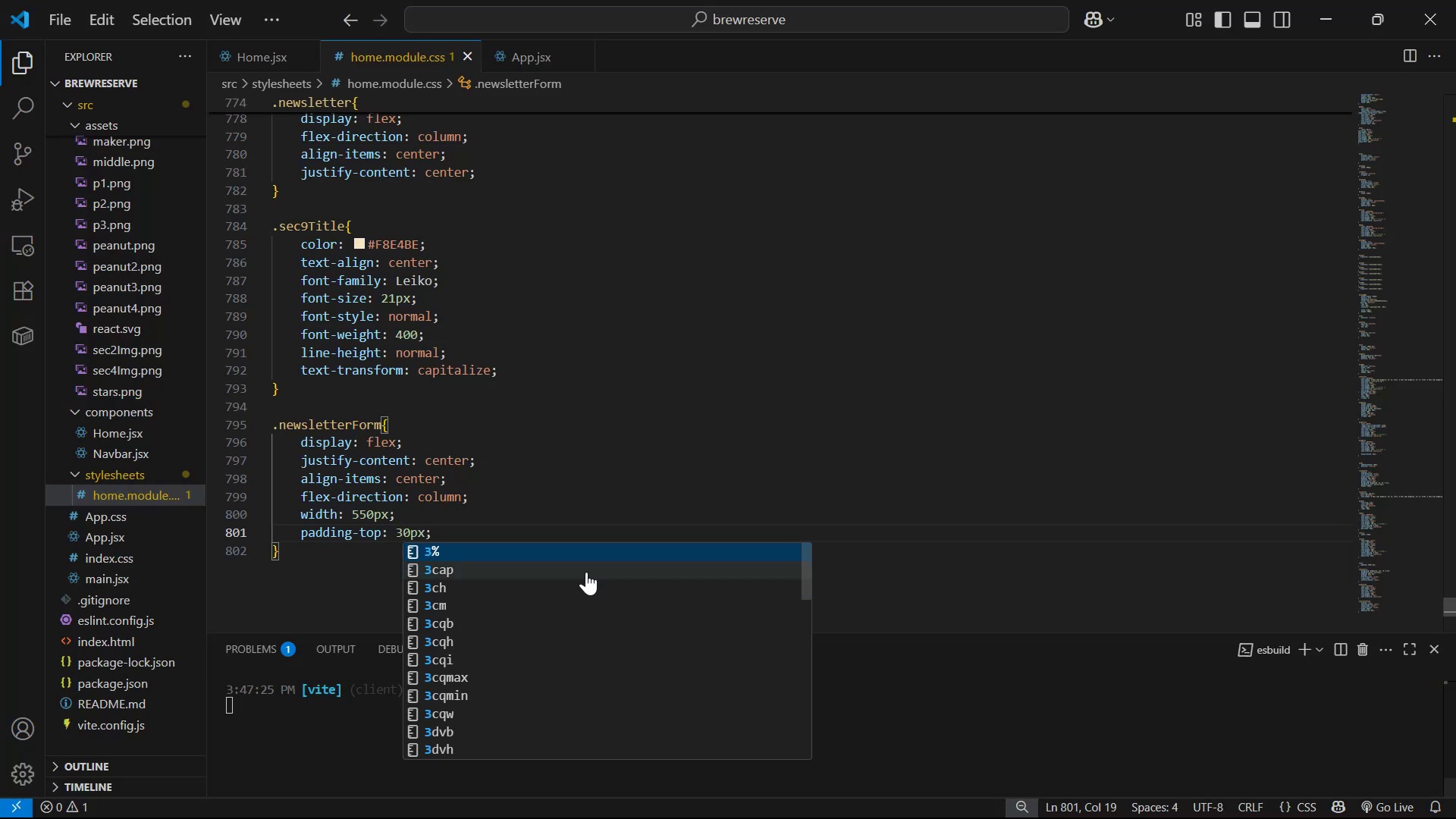 
key(Alt+AltLeft)
 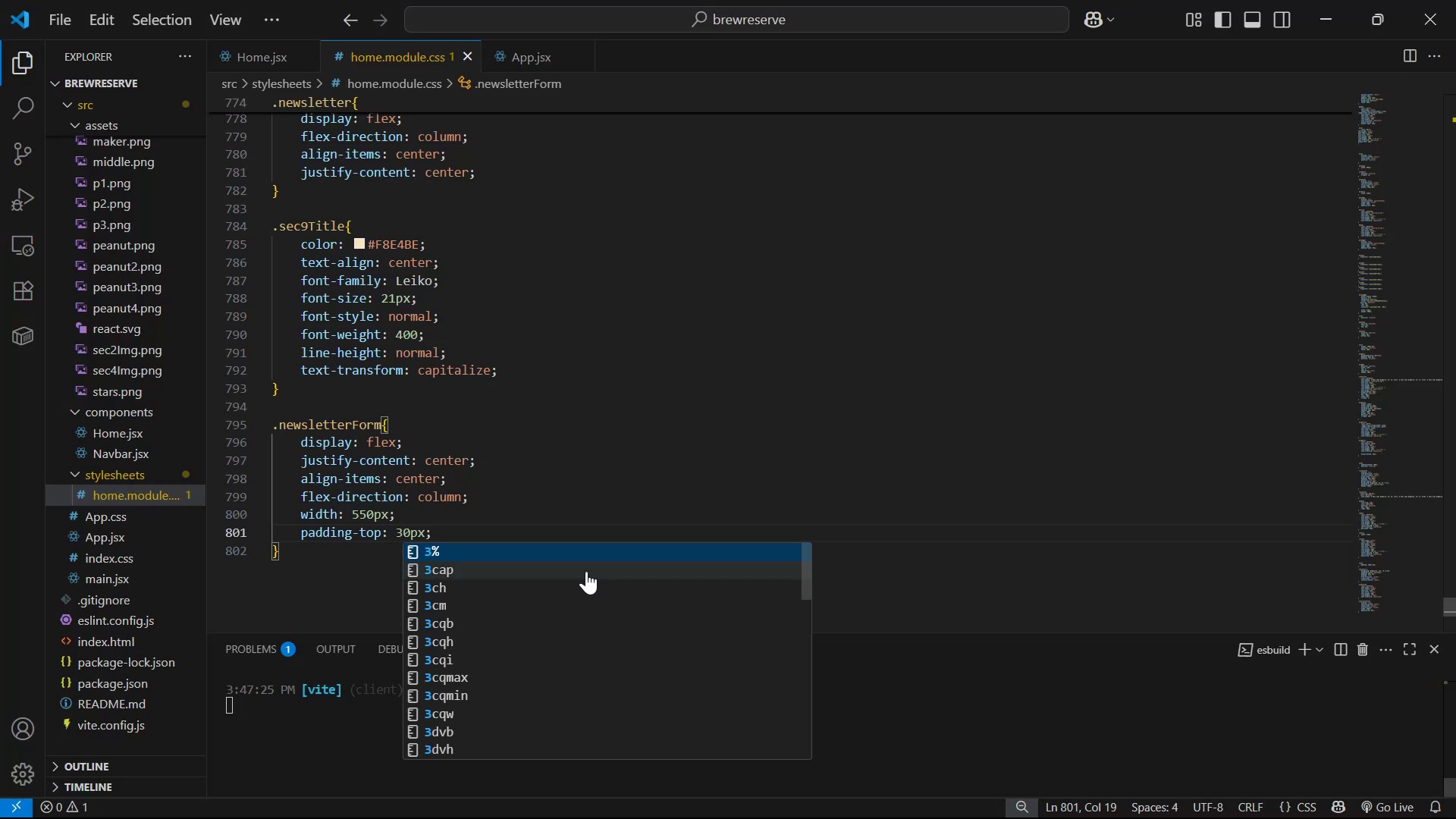 
key(Alt+Tab)
 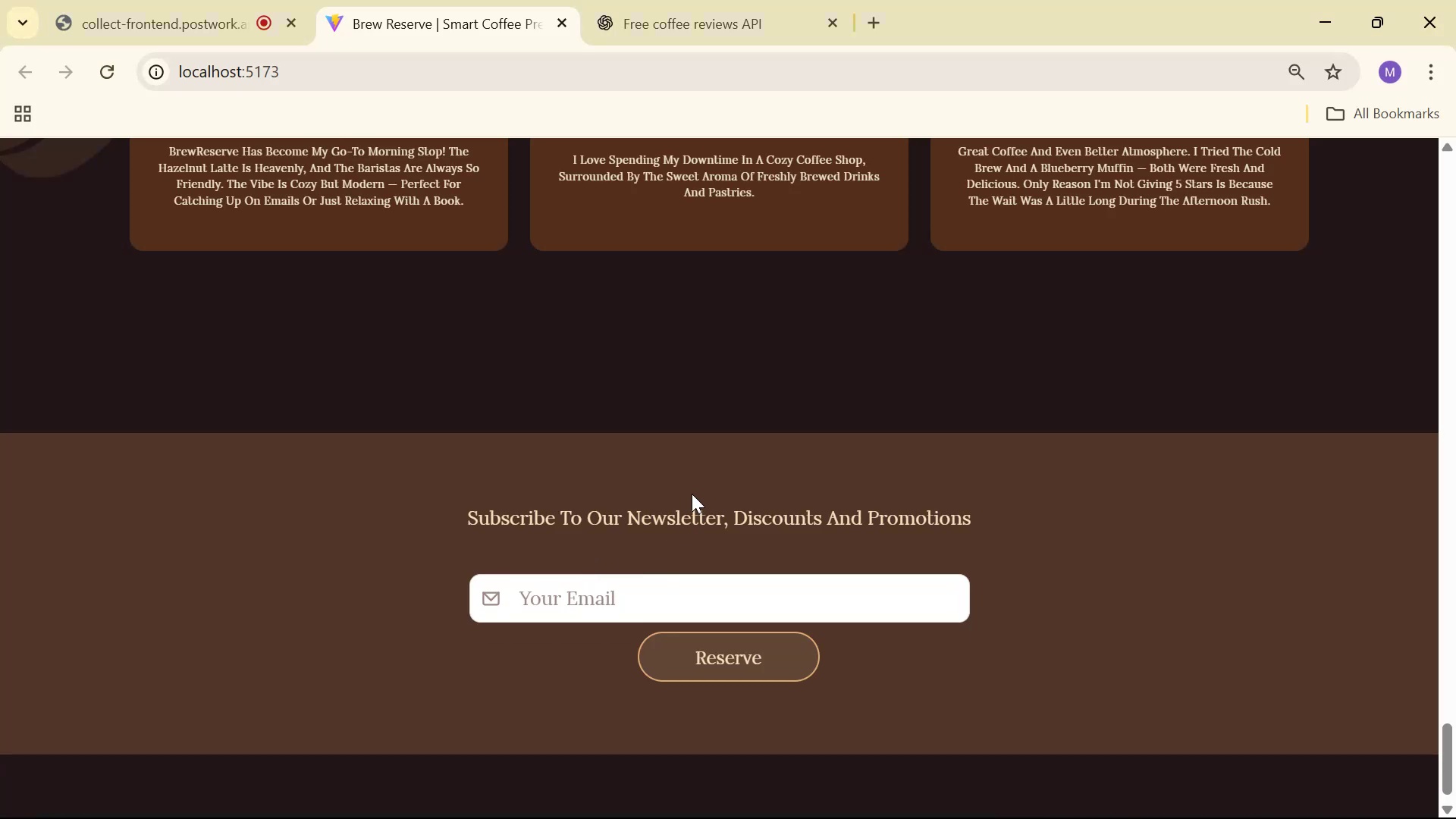 
key(Alt+Tab)
 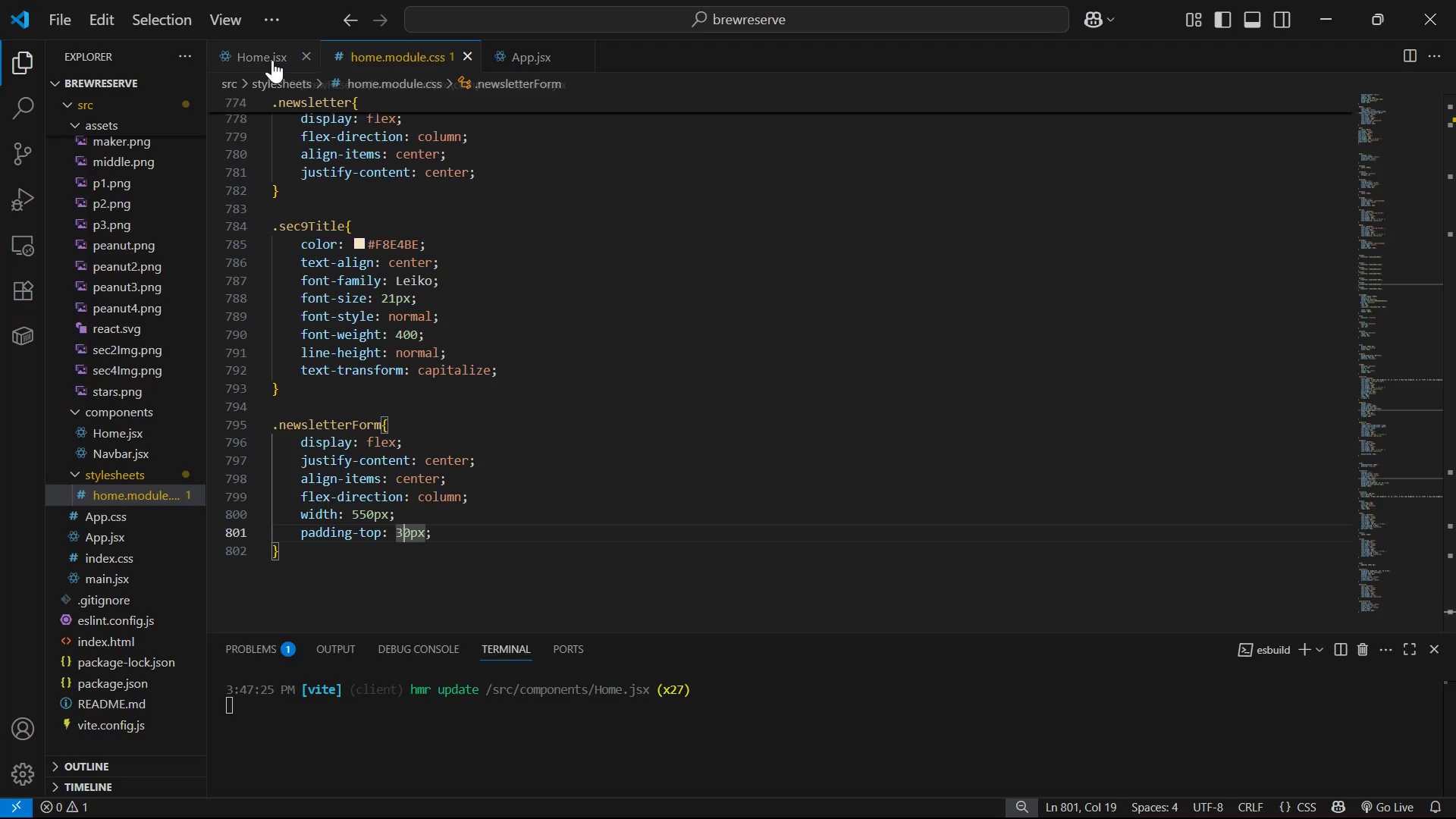 
left_click([488, 523])
 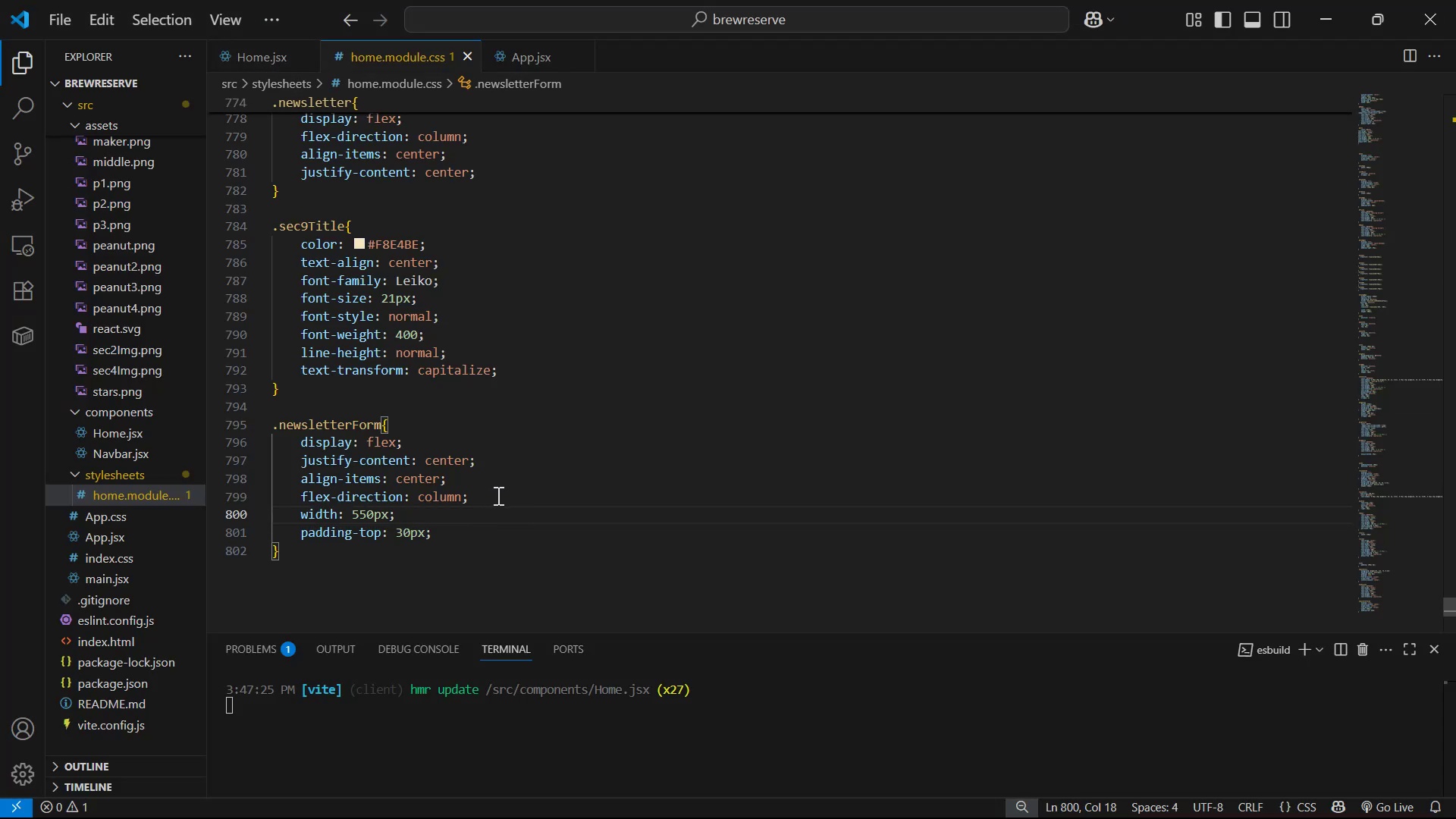 
left_click_drag(start_coordinate=[513, 512], to_coordinate=[506, 515])
 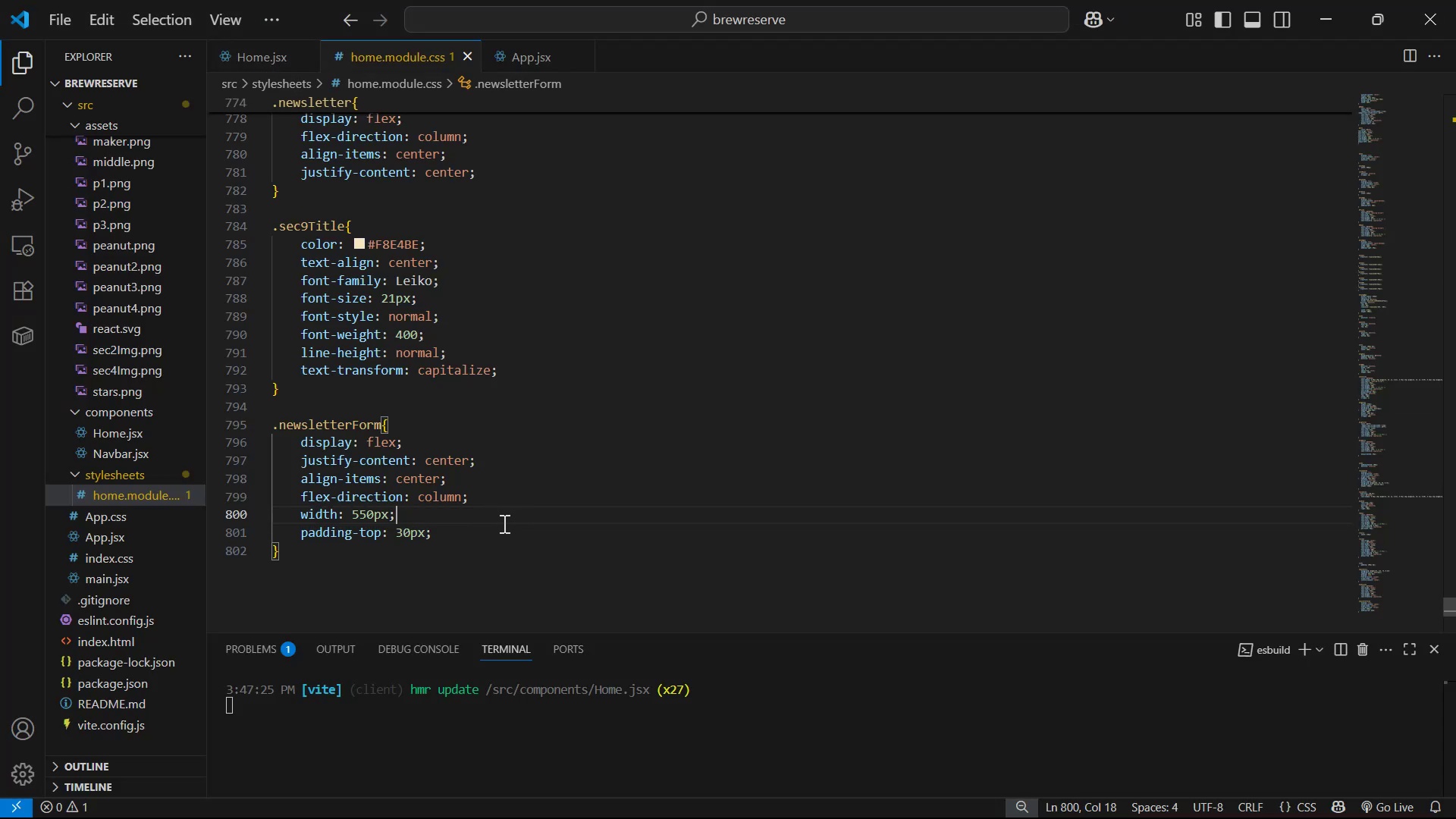 
double_click([503, 523])
 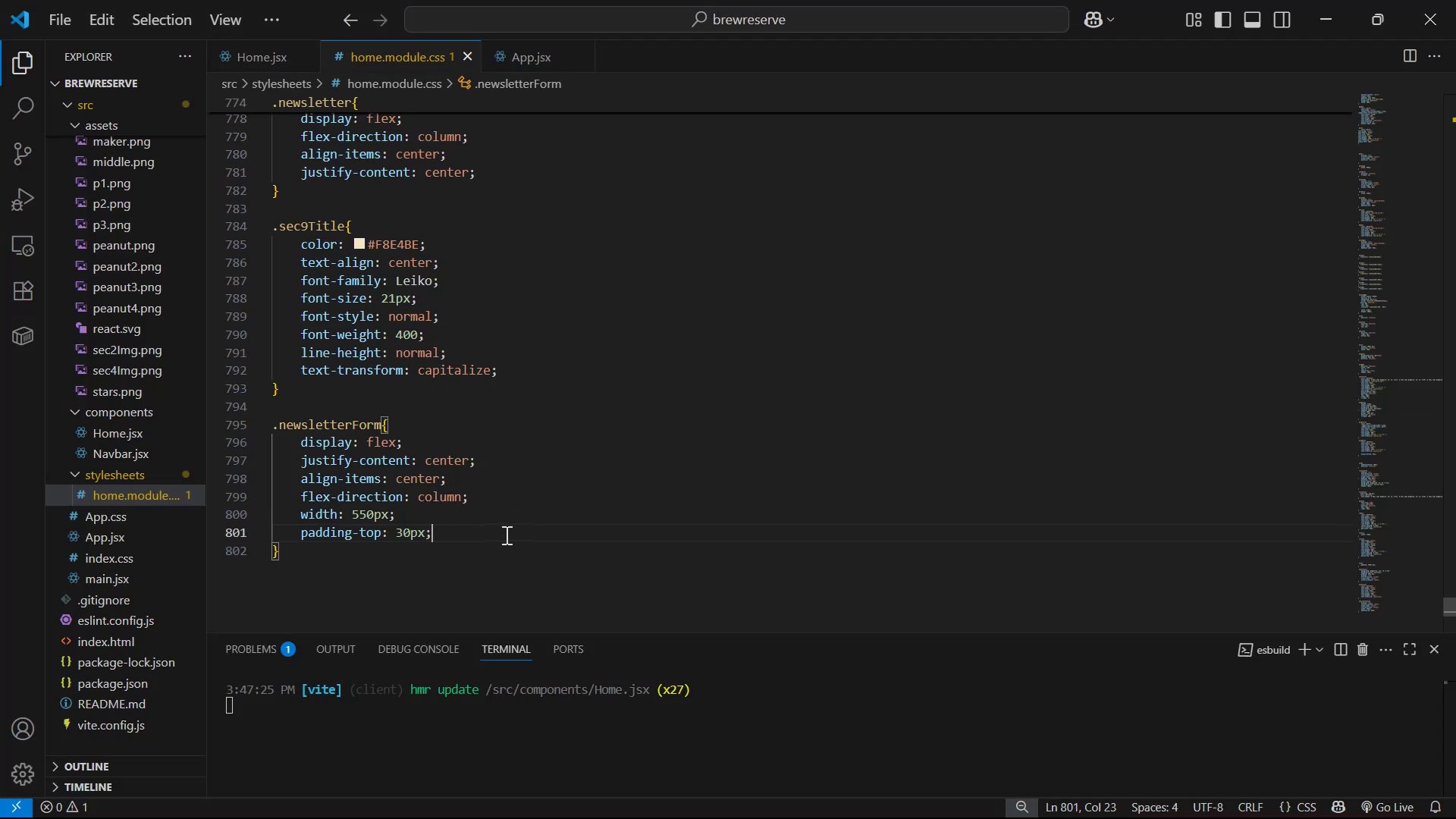 
key(Enter)
 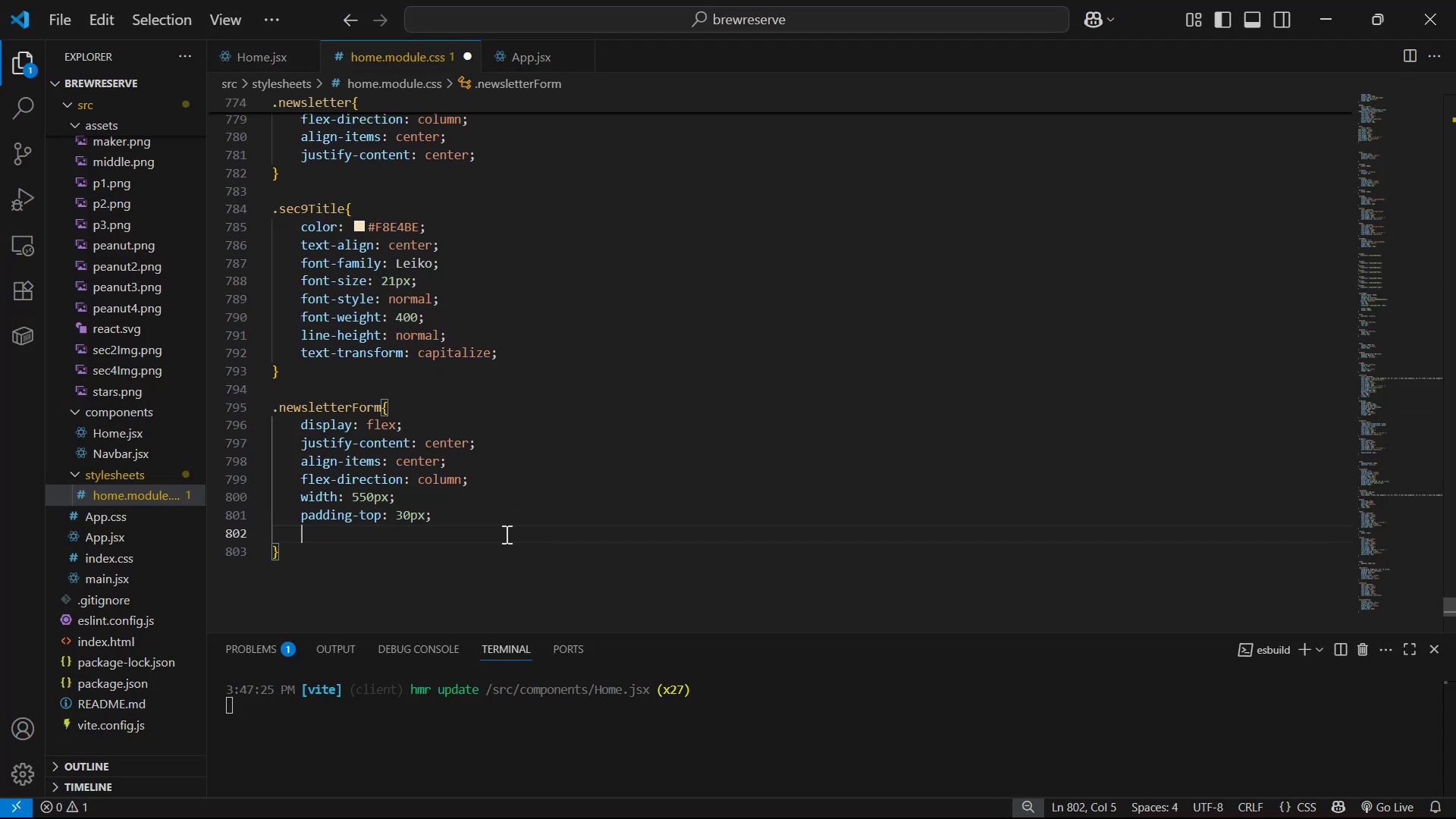 
type(ga)
 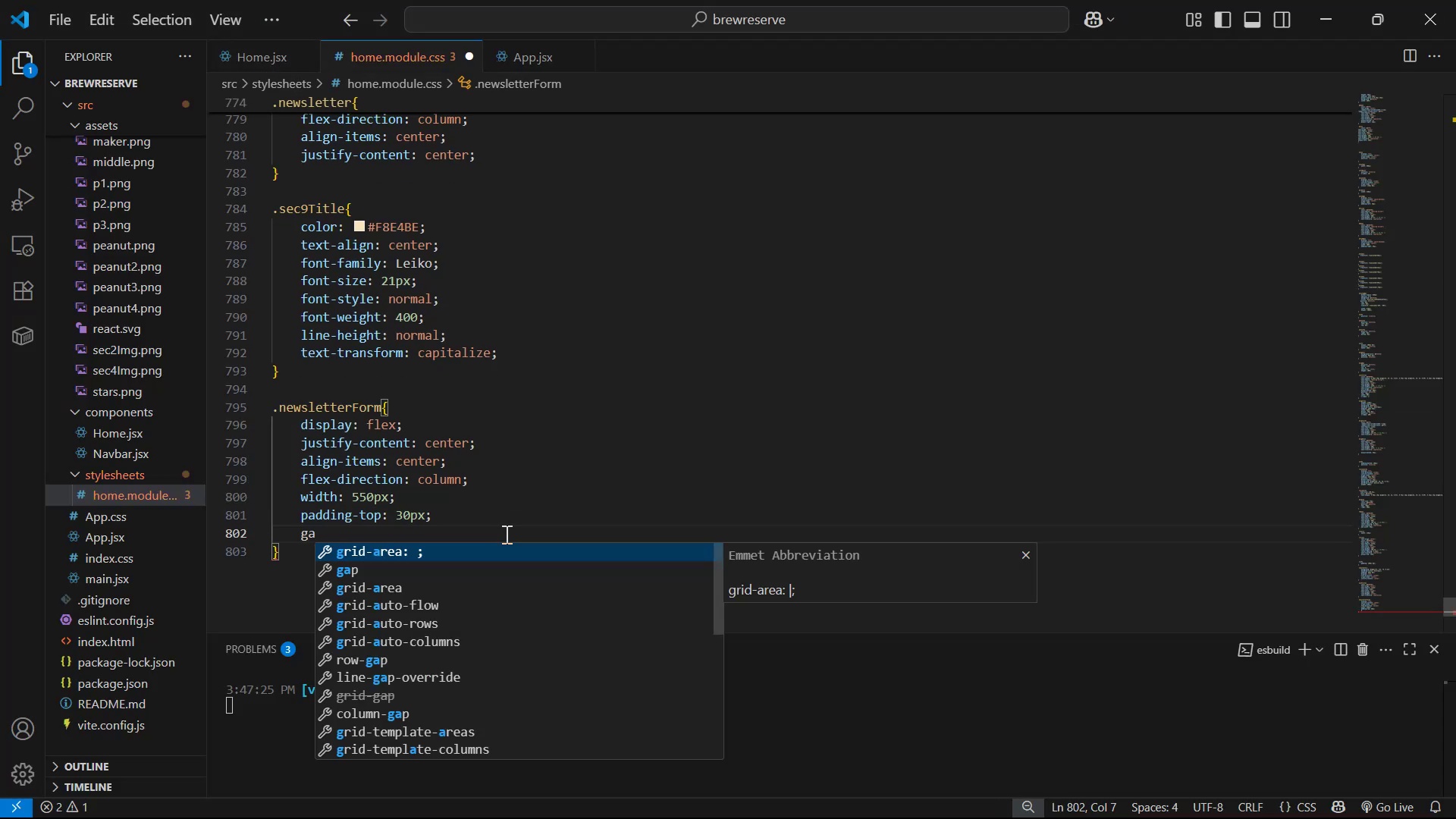 
key(ArrowDown)
 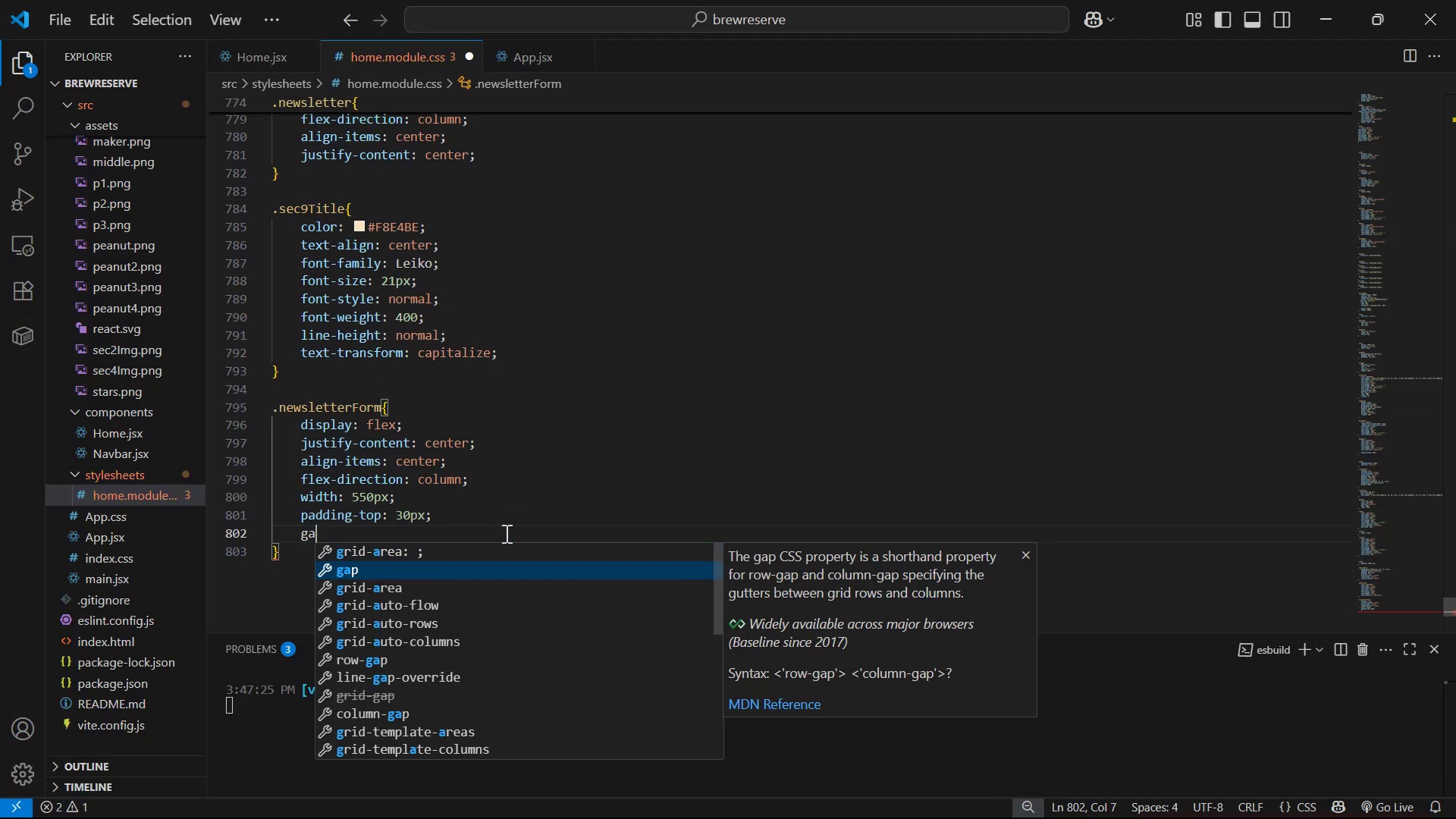 
key(Enter)
 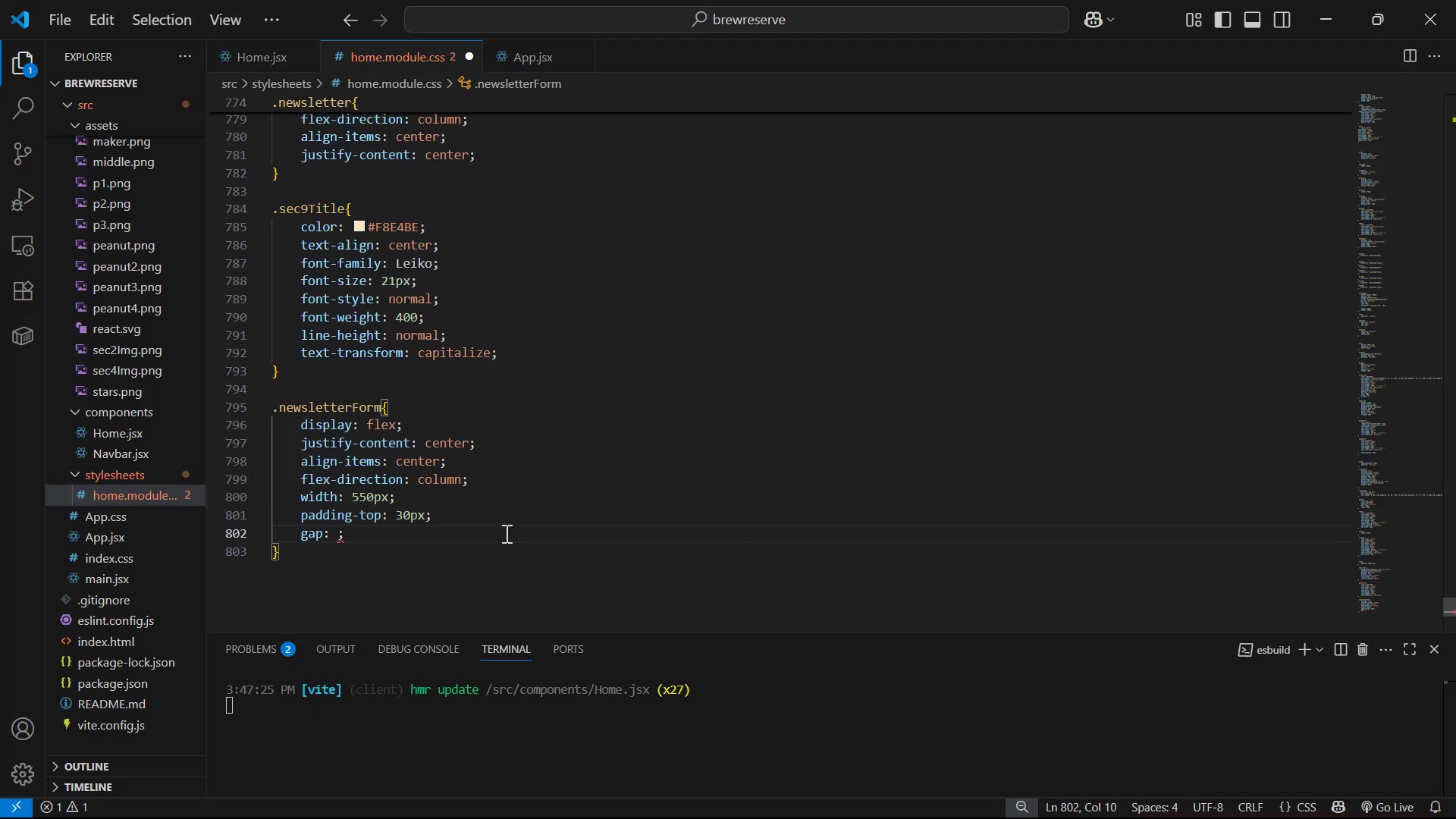 
type(20px)
 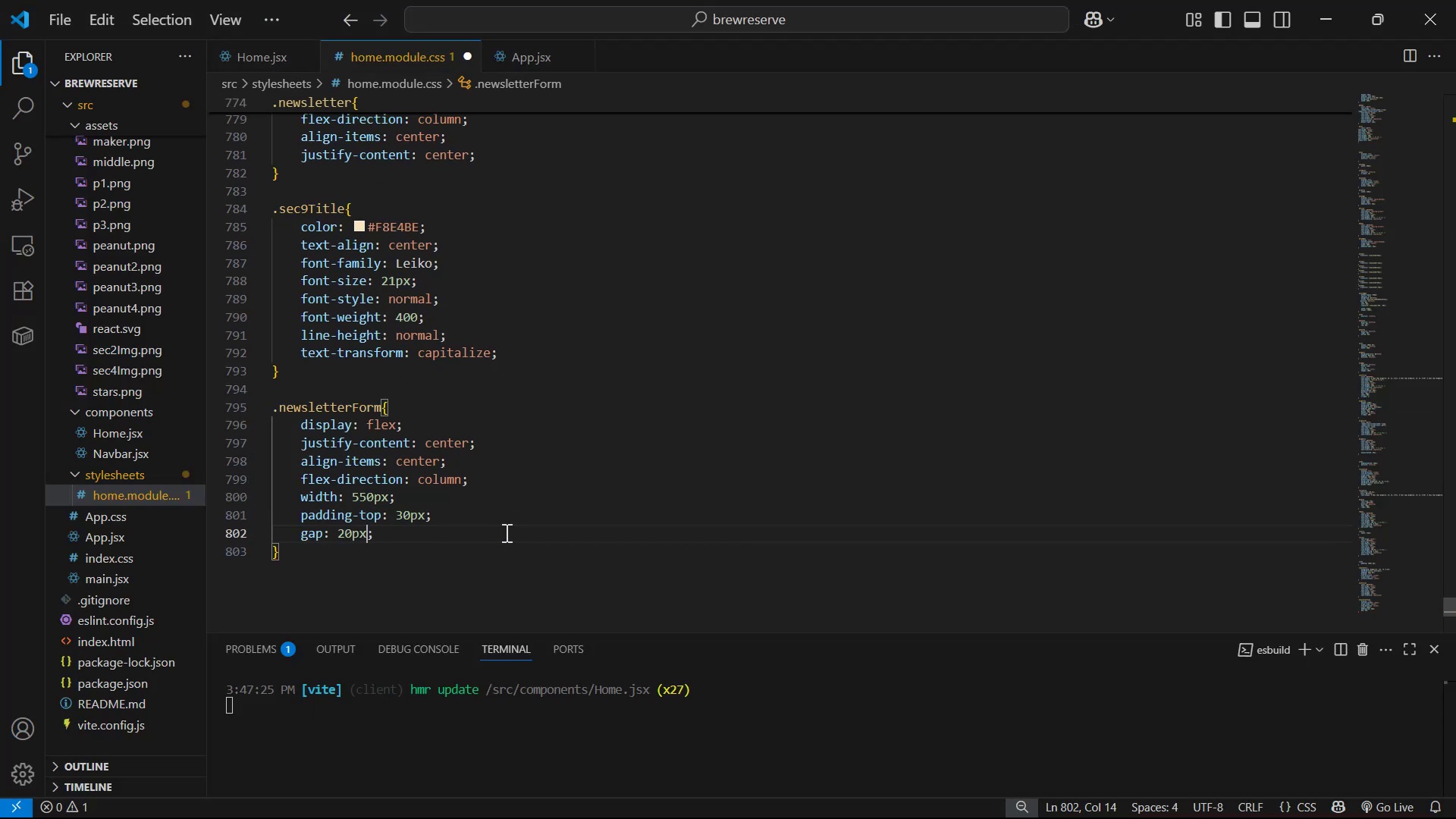 
key(Control+S)
 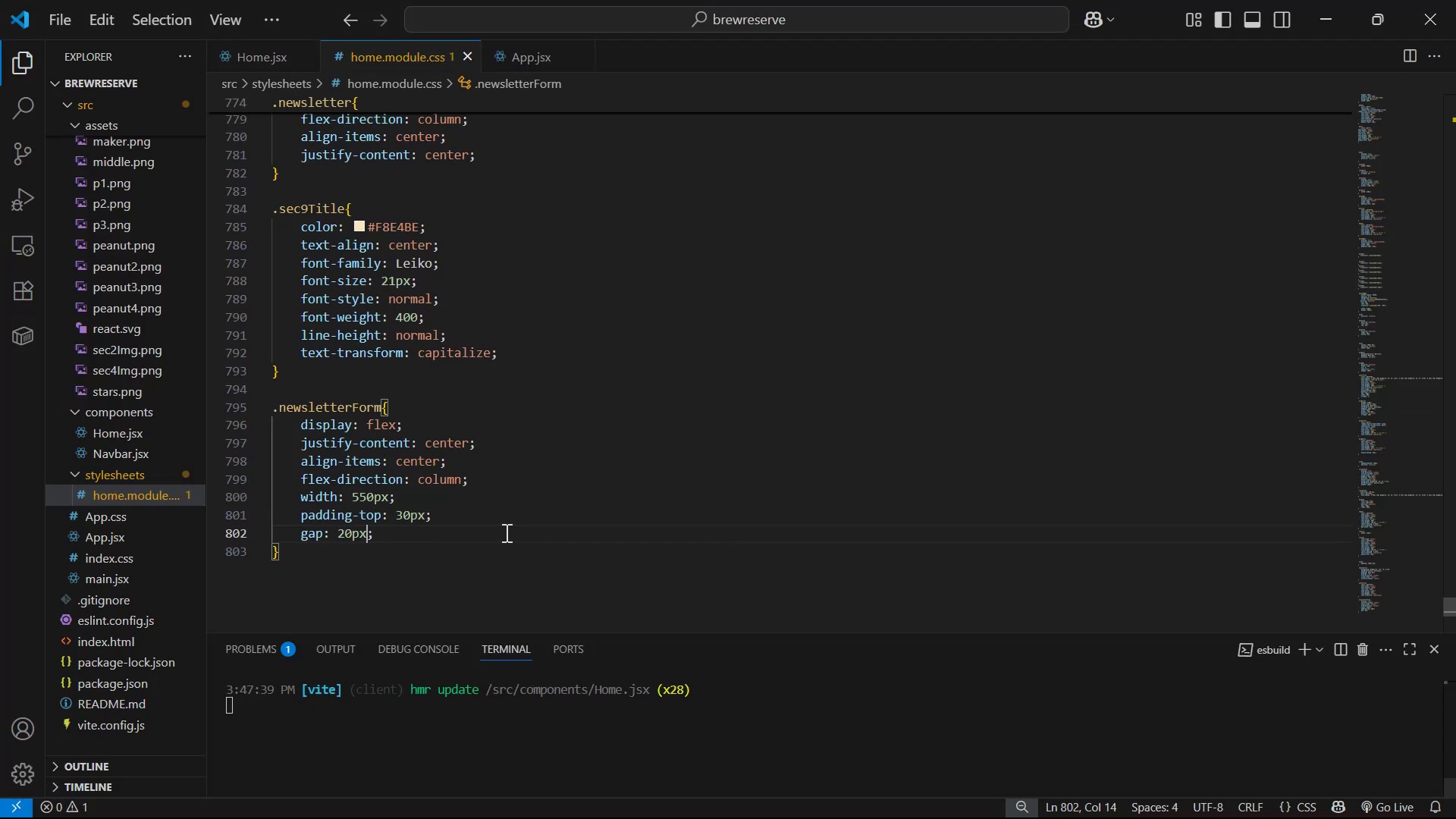 
key(Alt+Tab)
 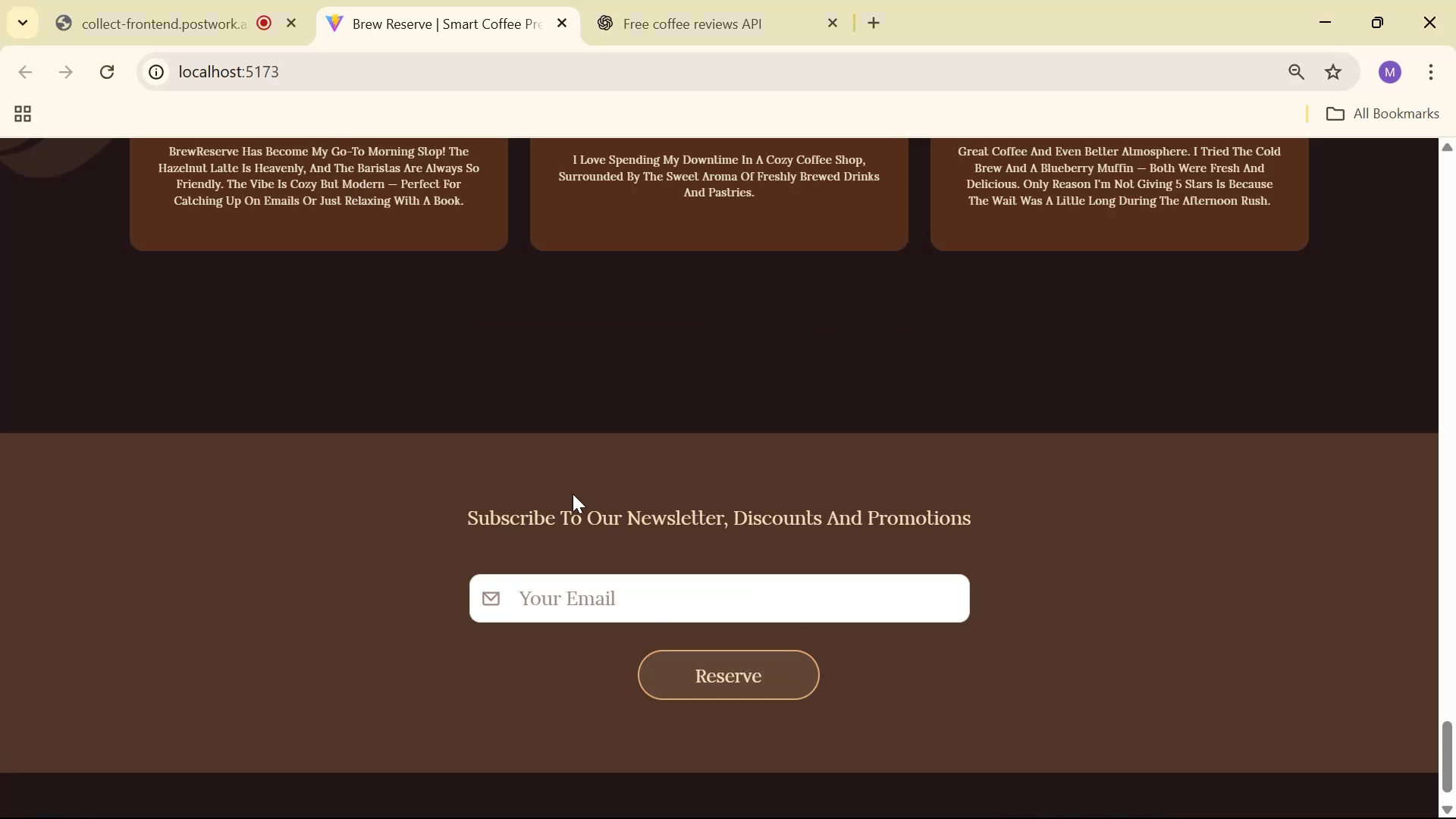 
scroll: coordinate [841, 460], scroll_direction: down, amount: 2.0
 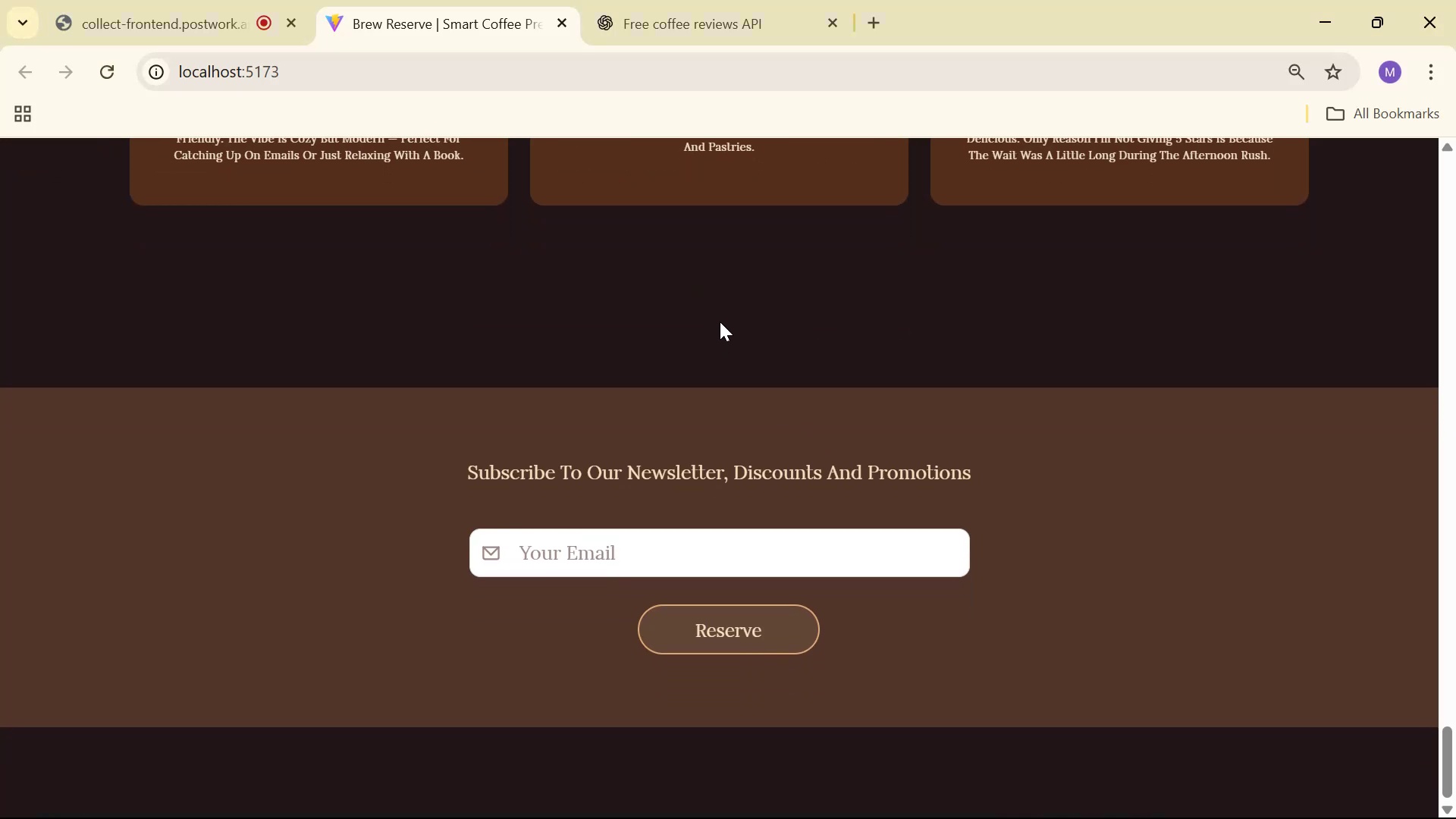 
key(Alt+Tab)
 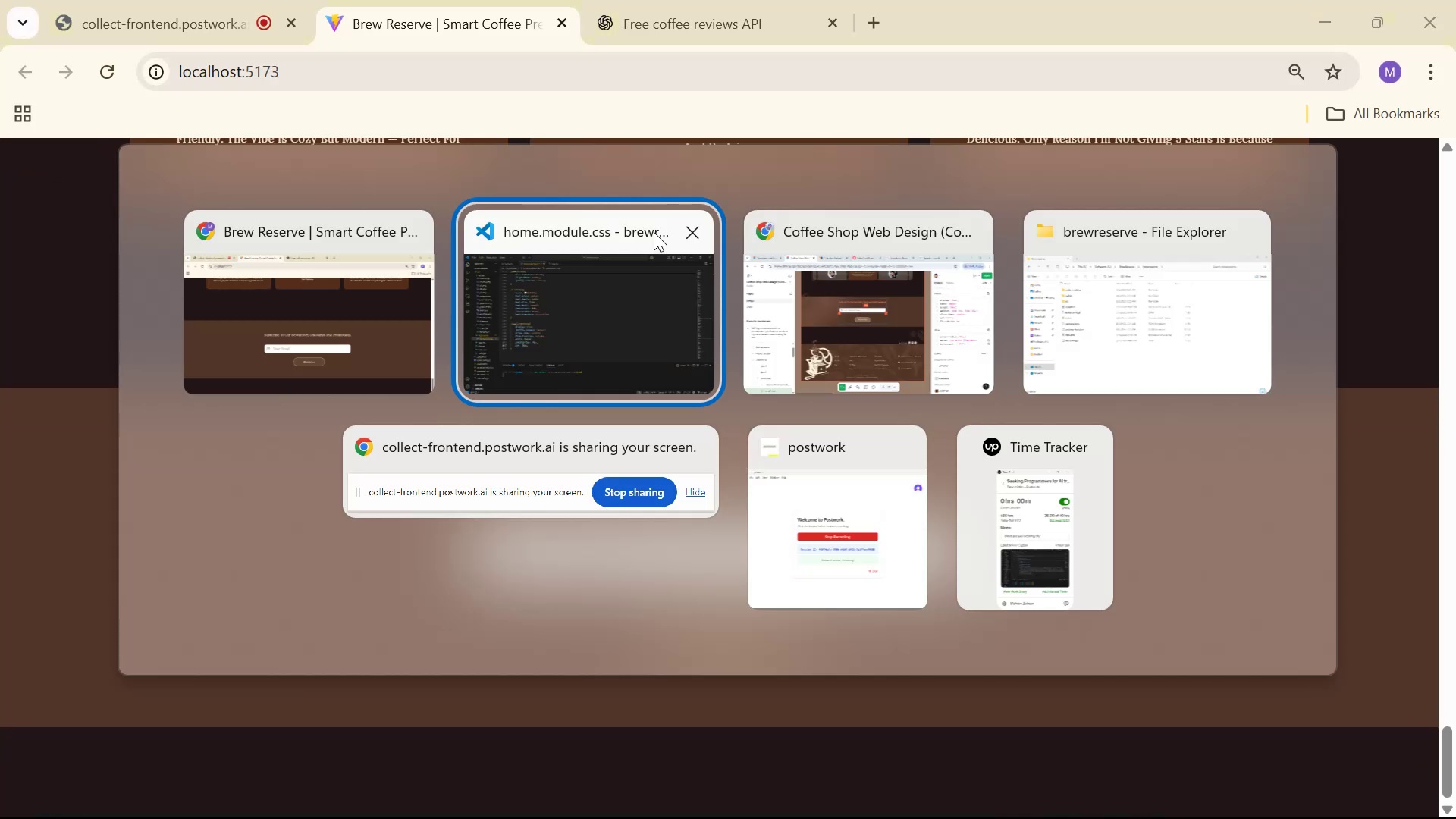 
key(Alt+Tab)
 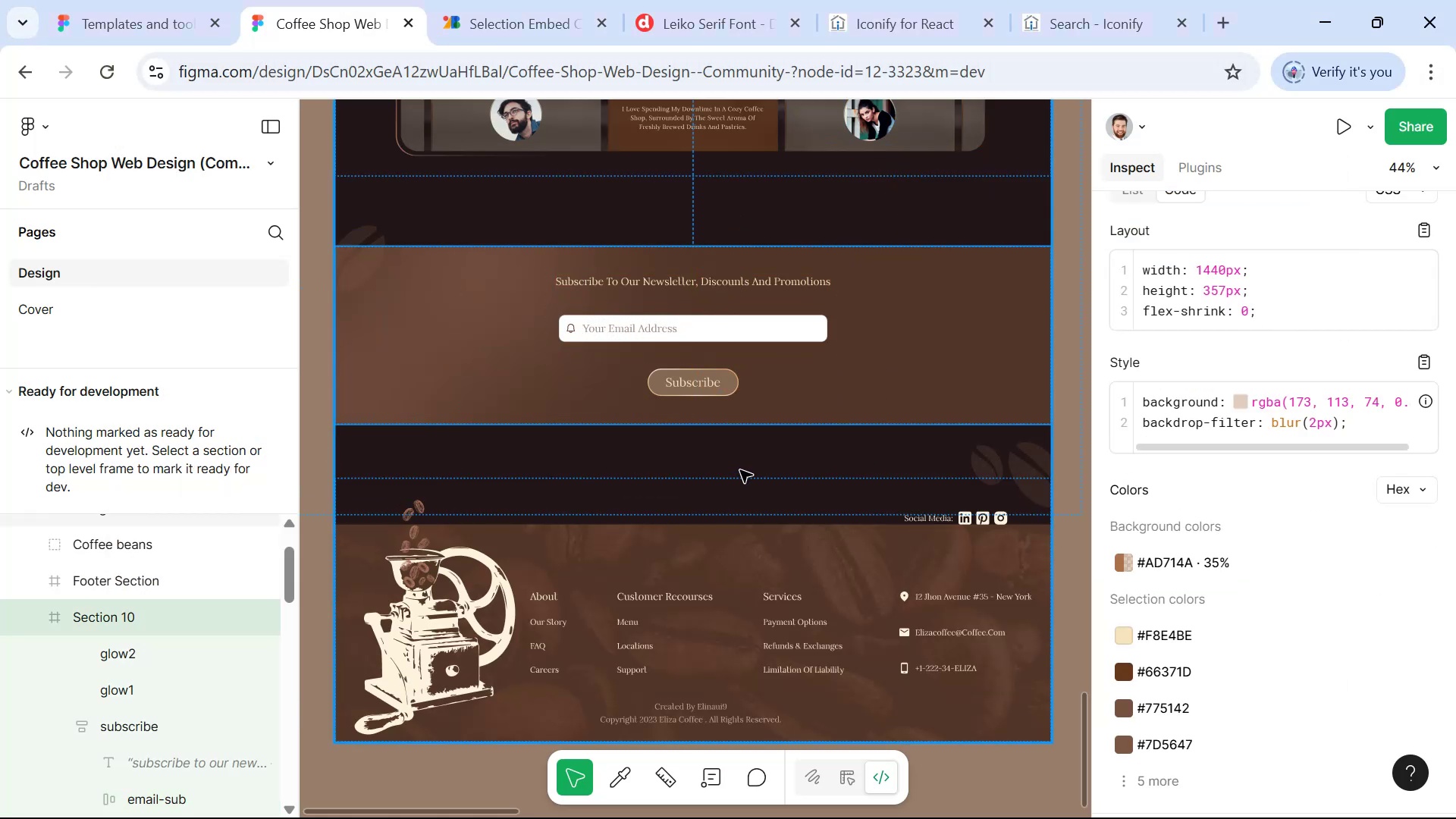 
key(Alt+AltLeft)
 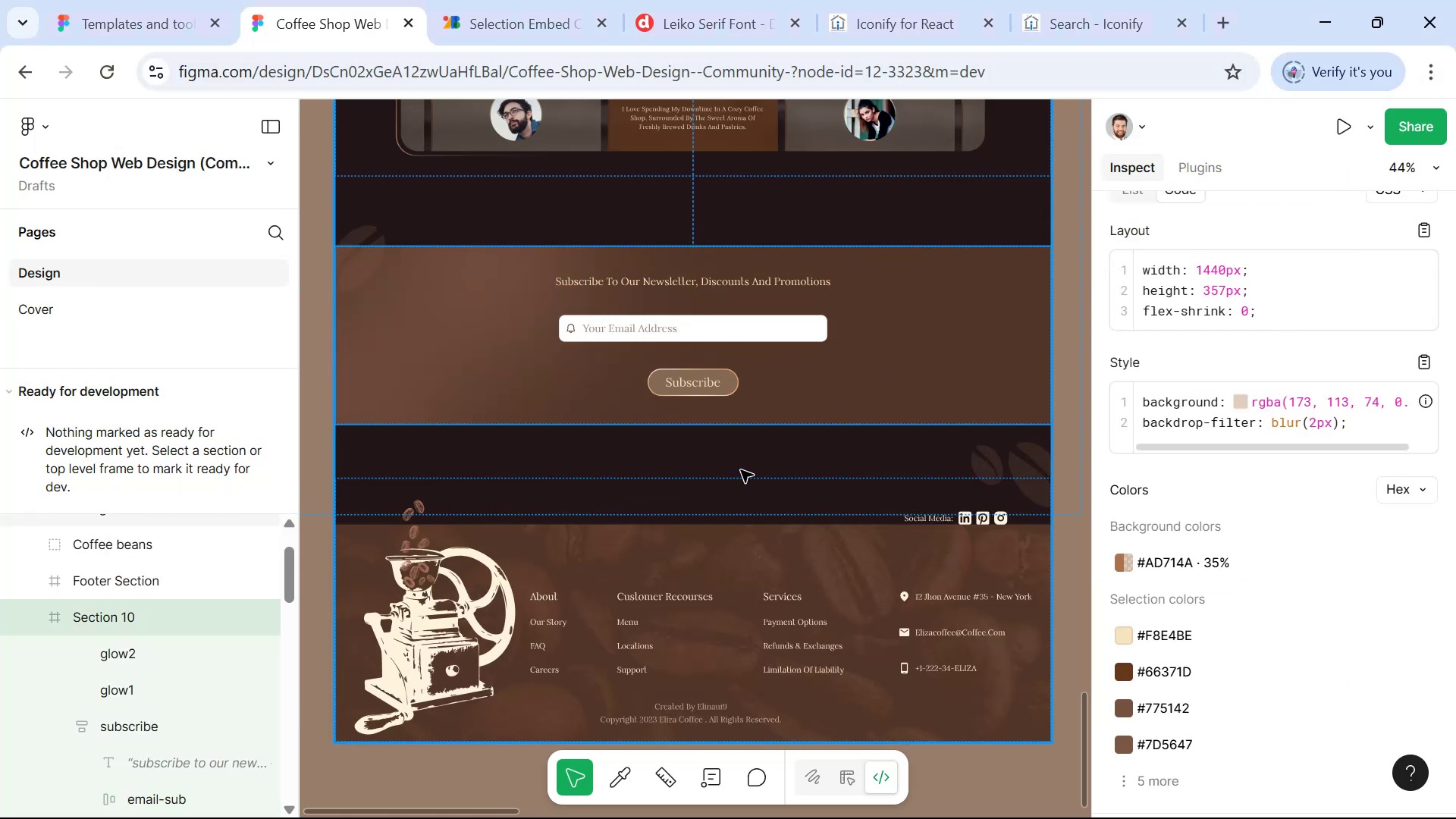 
key(Alt+Tab)
 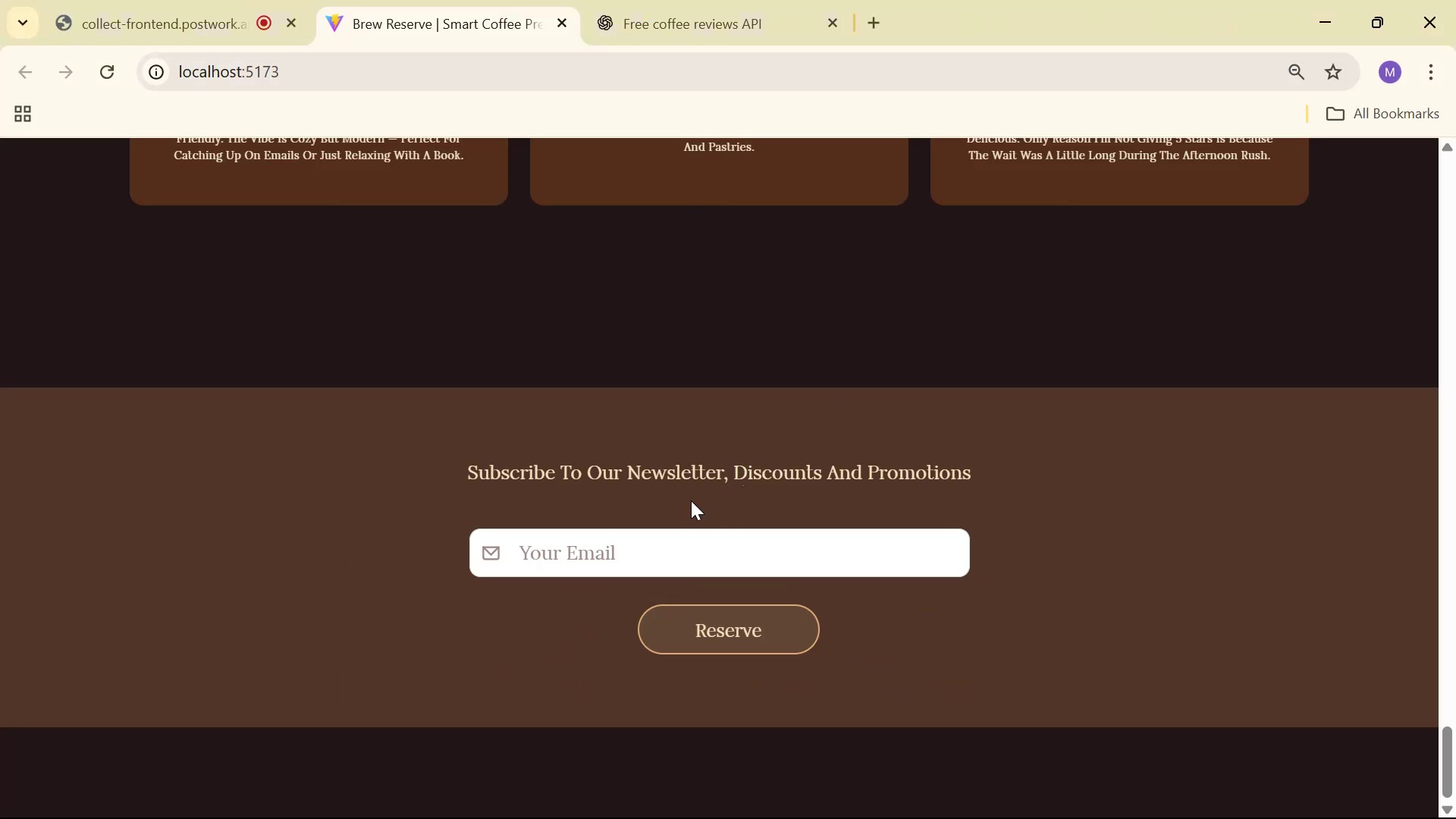 
key(Alt+Tab)
 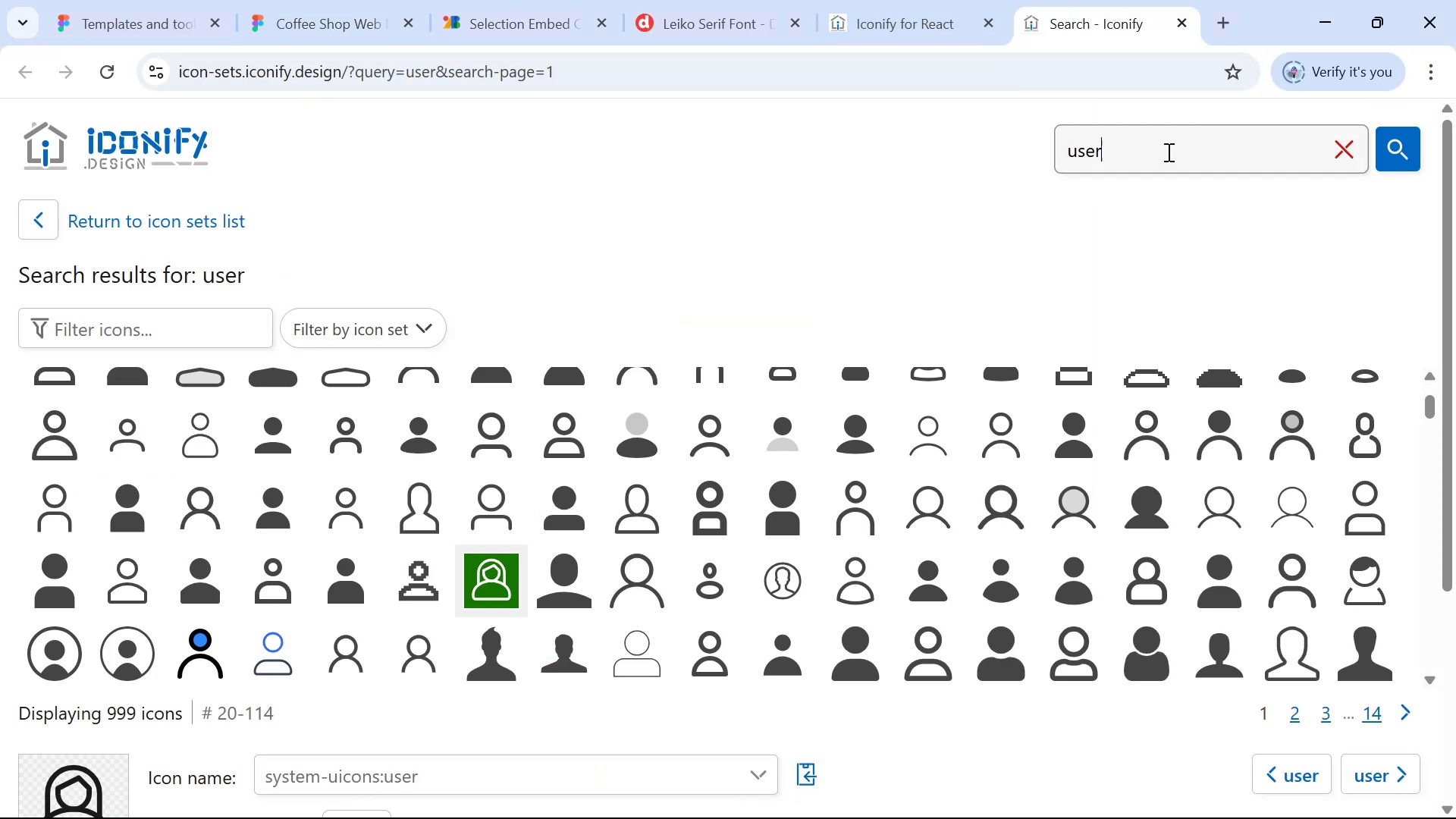 
type(bell)
 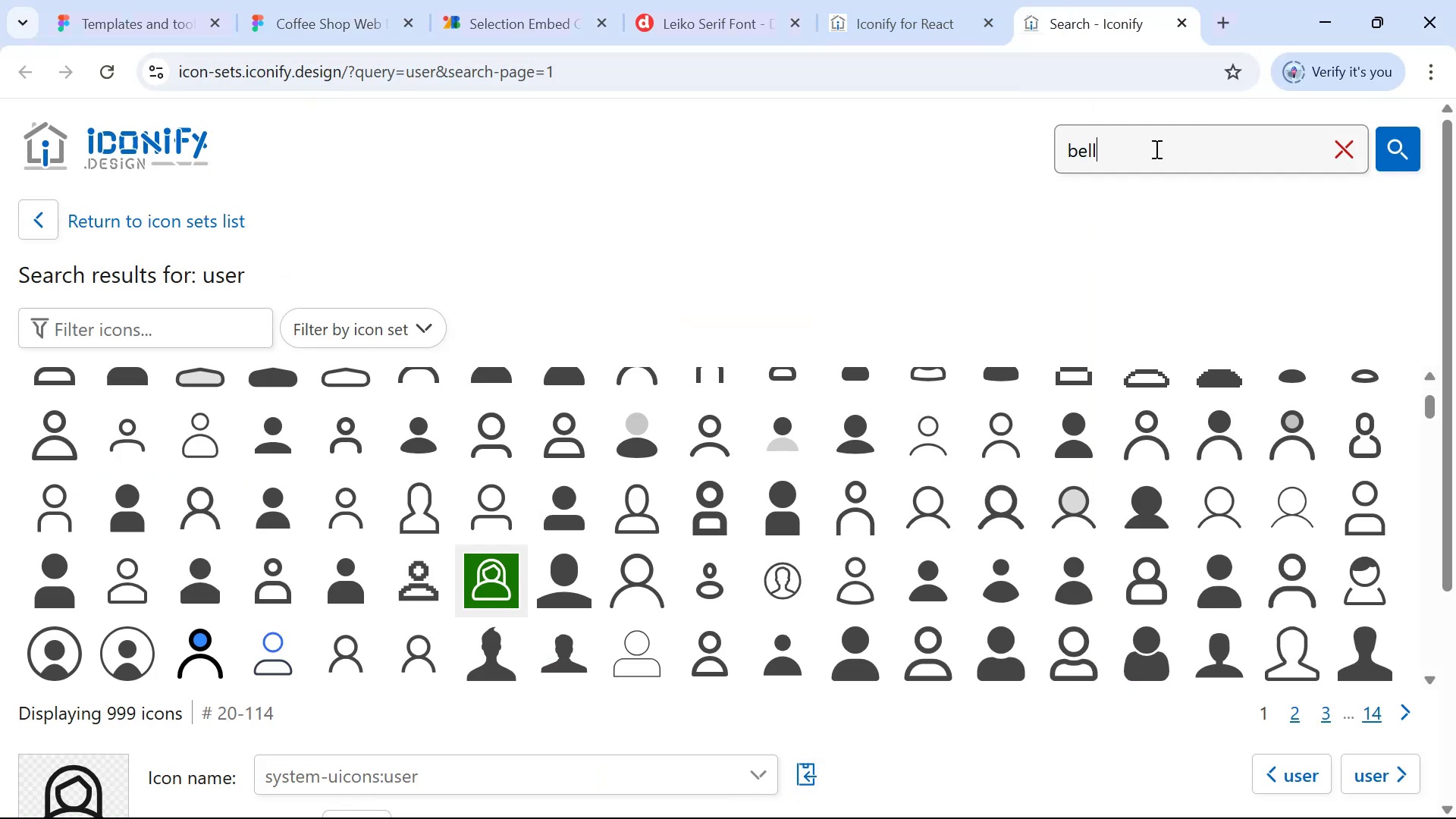 
key(Enter)
 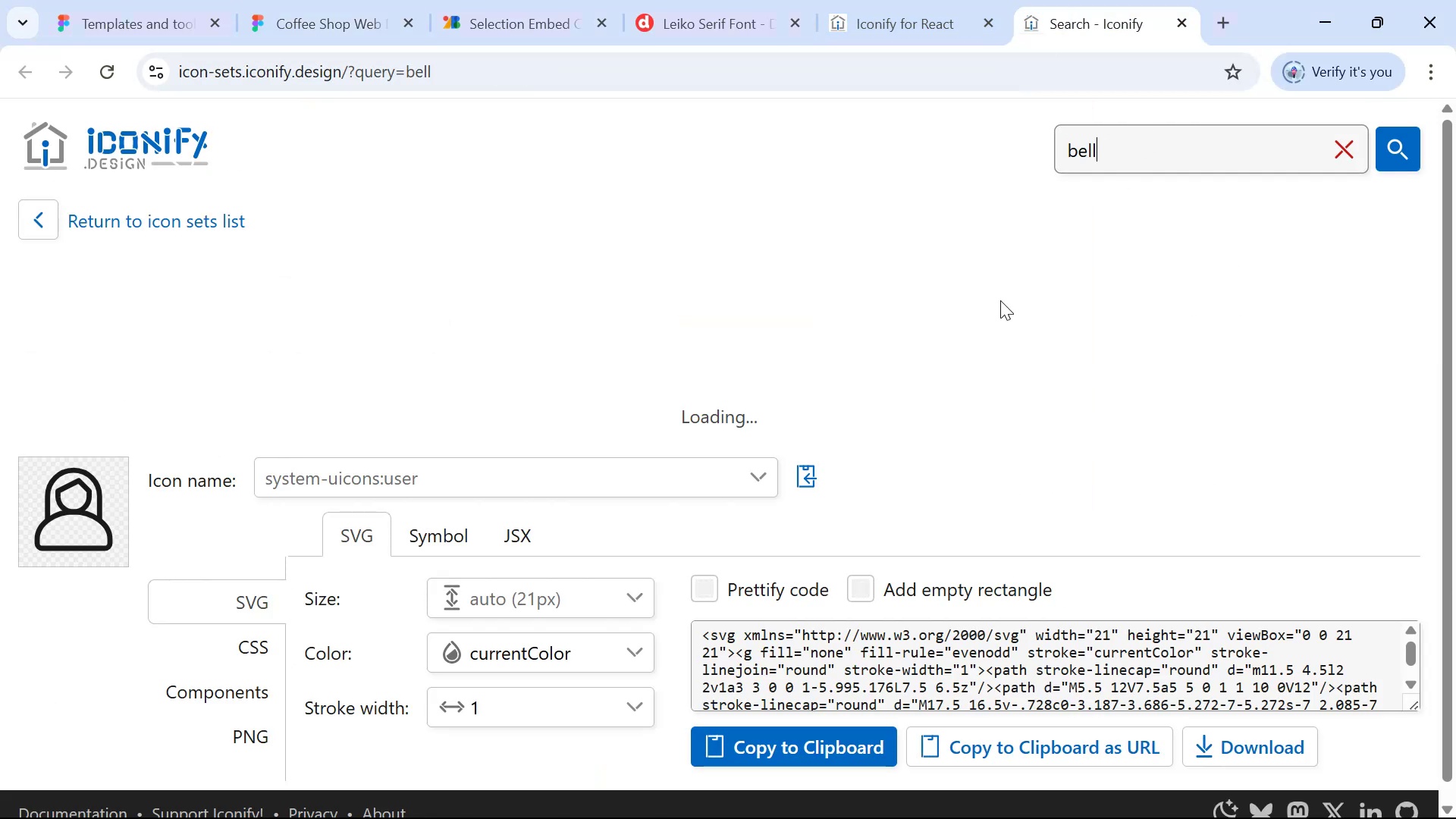 
mouse_move([1009, 307])
 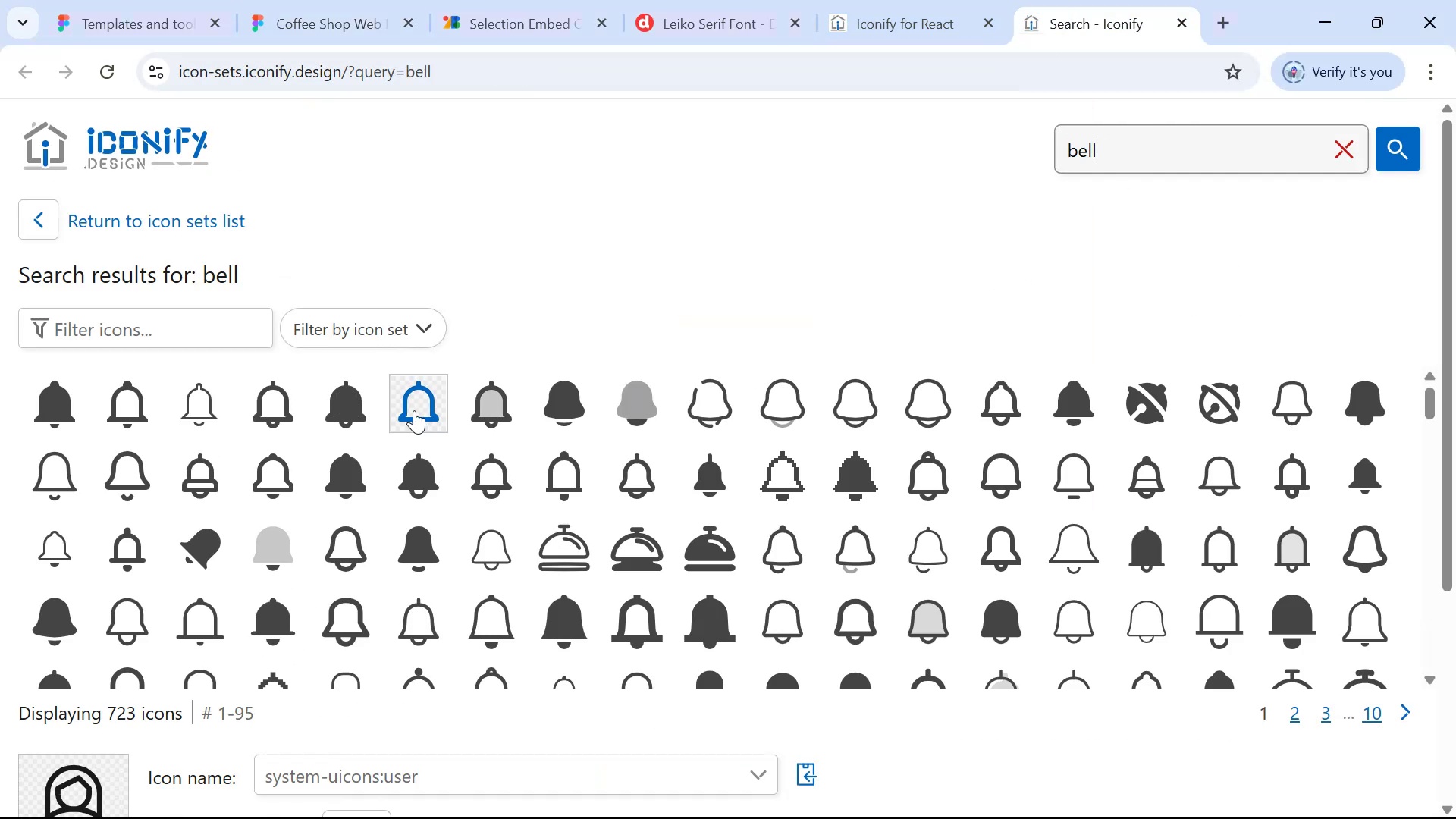 
scroll: coordinate [927, 375], scroll_direction: down, amount: 2.0
 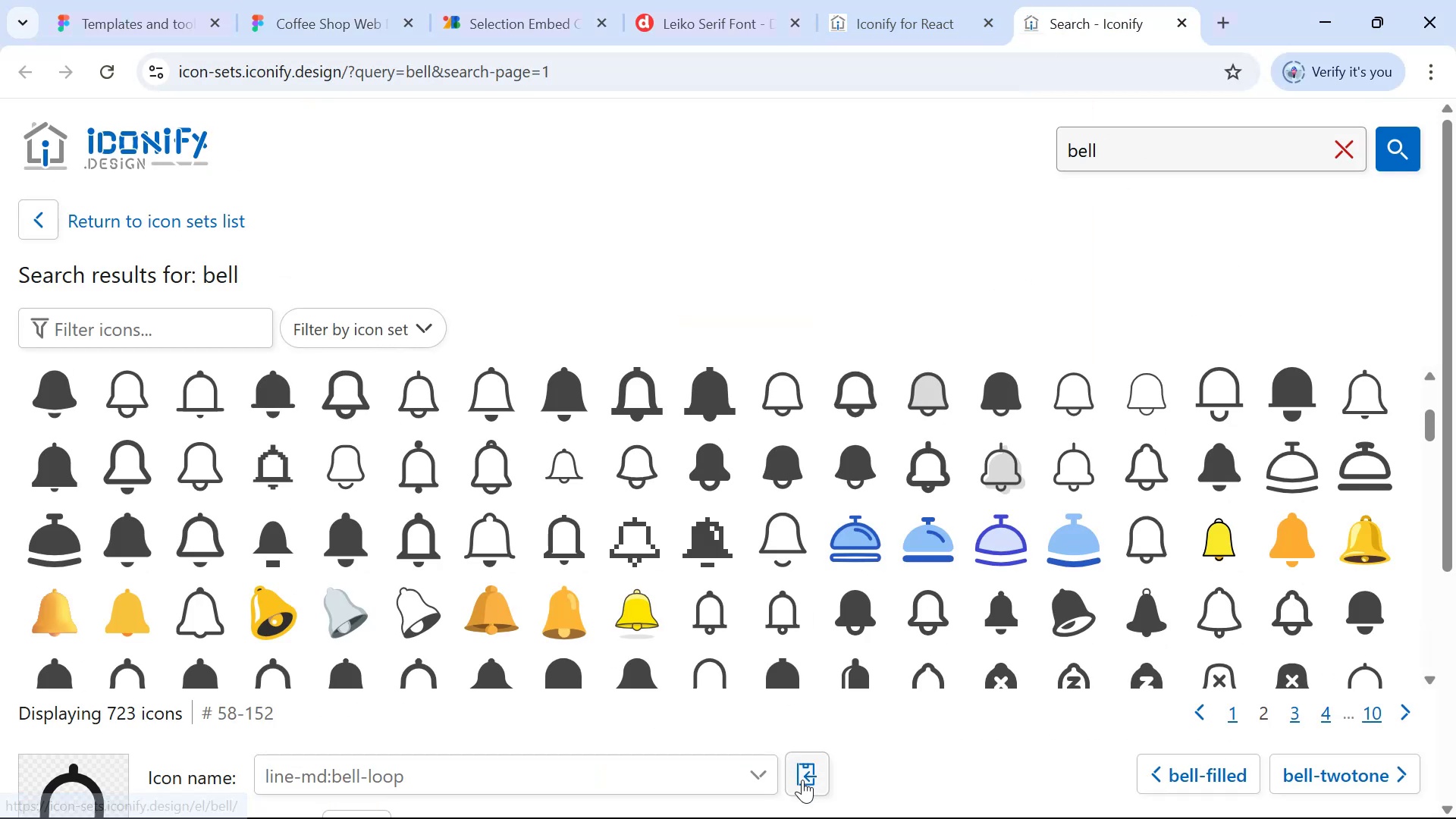 
key(Alt+Tab)
 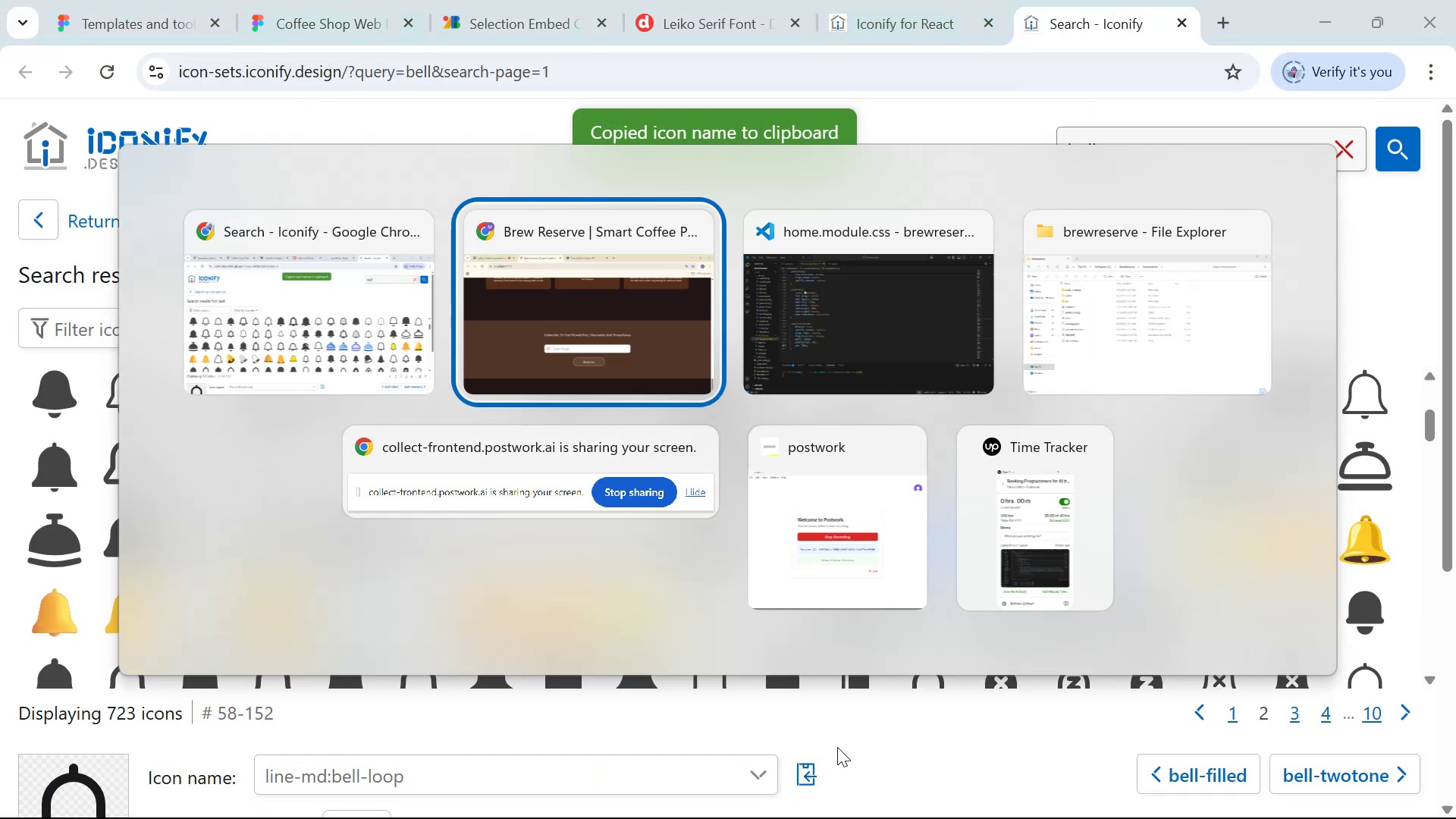 
key(Alt+Tab)
 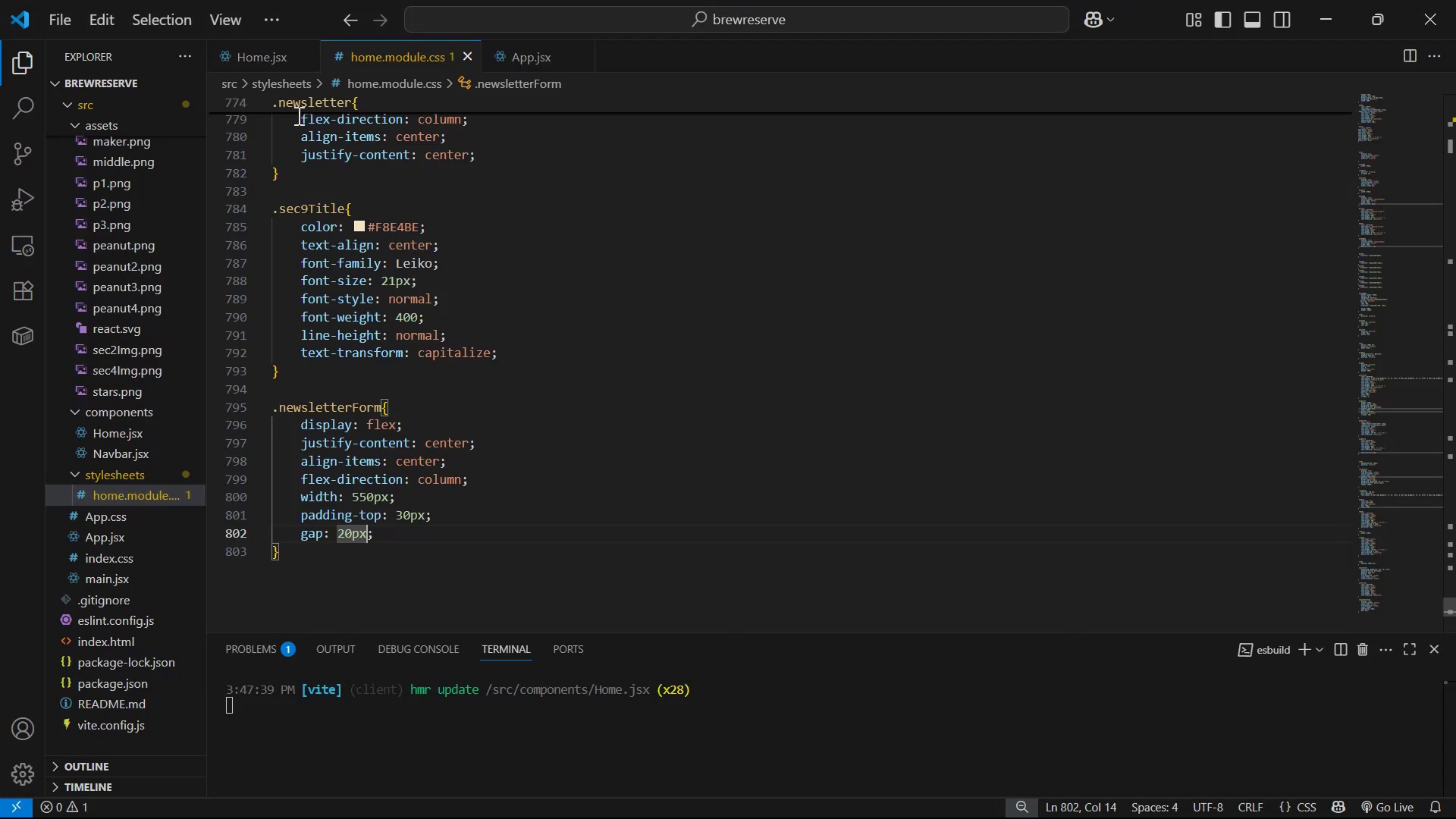 
left_click([255, 52])
 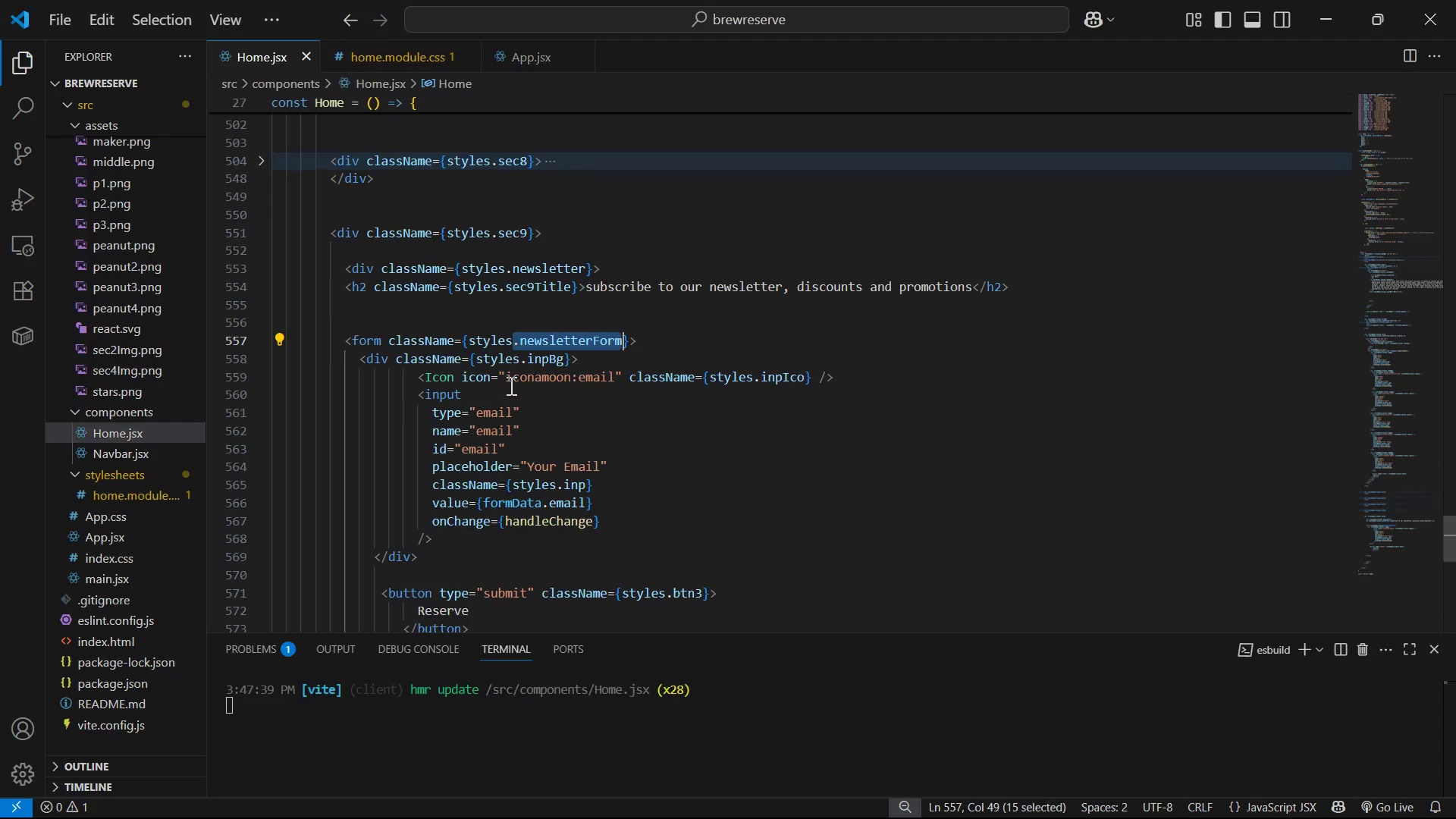 
left_click_drag(start_coordinate=[506, 381], to_coordinate=[613, 382])
 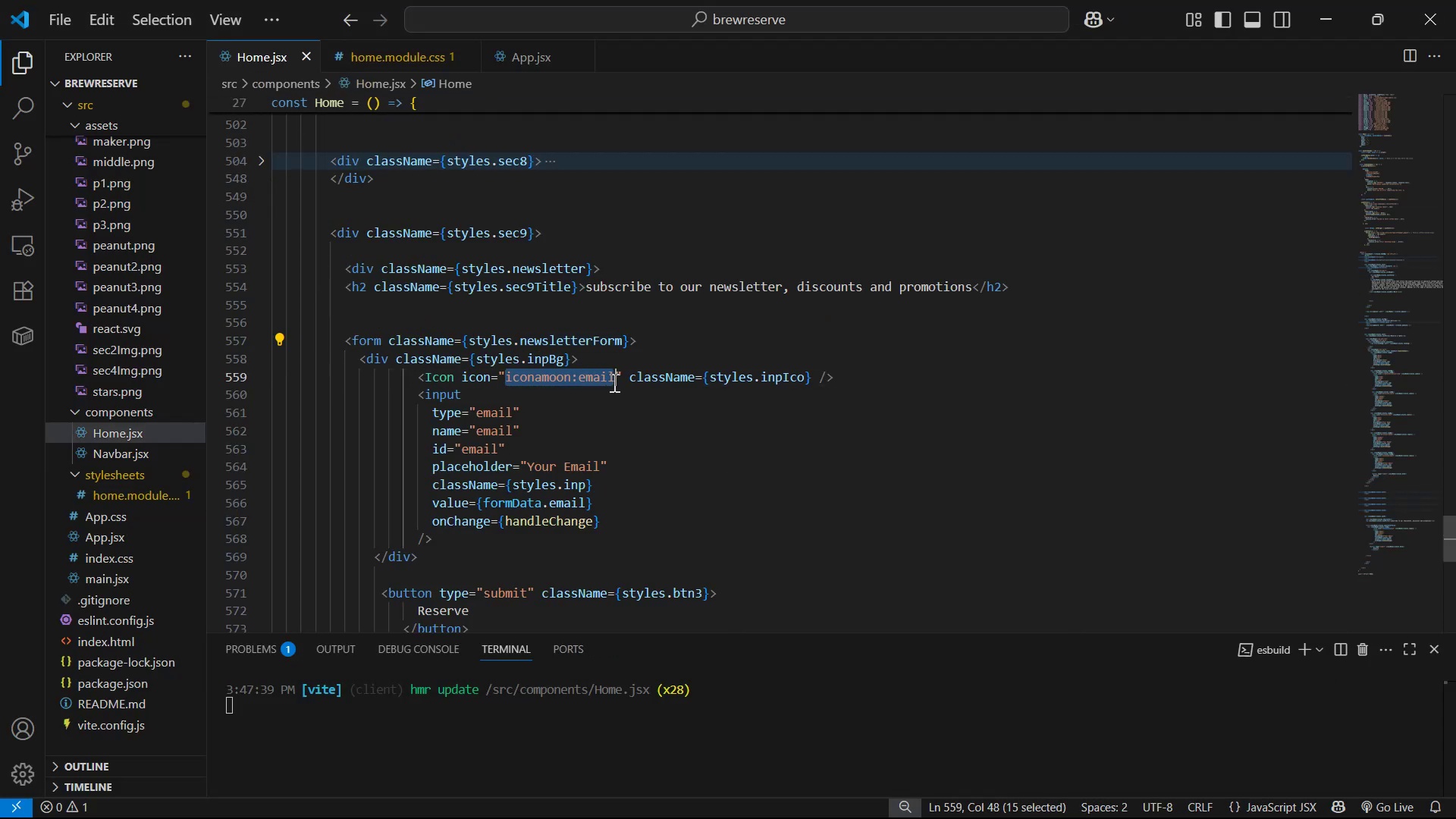 
key(Control+V)
 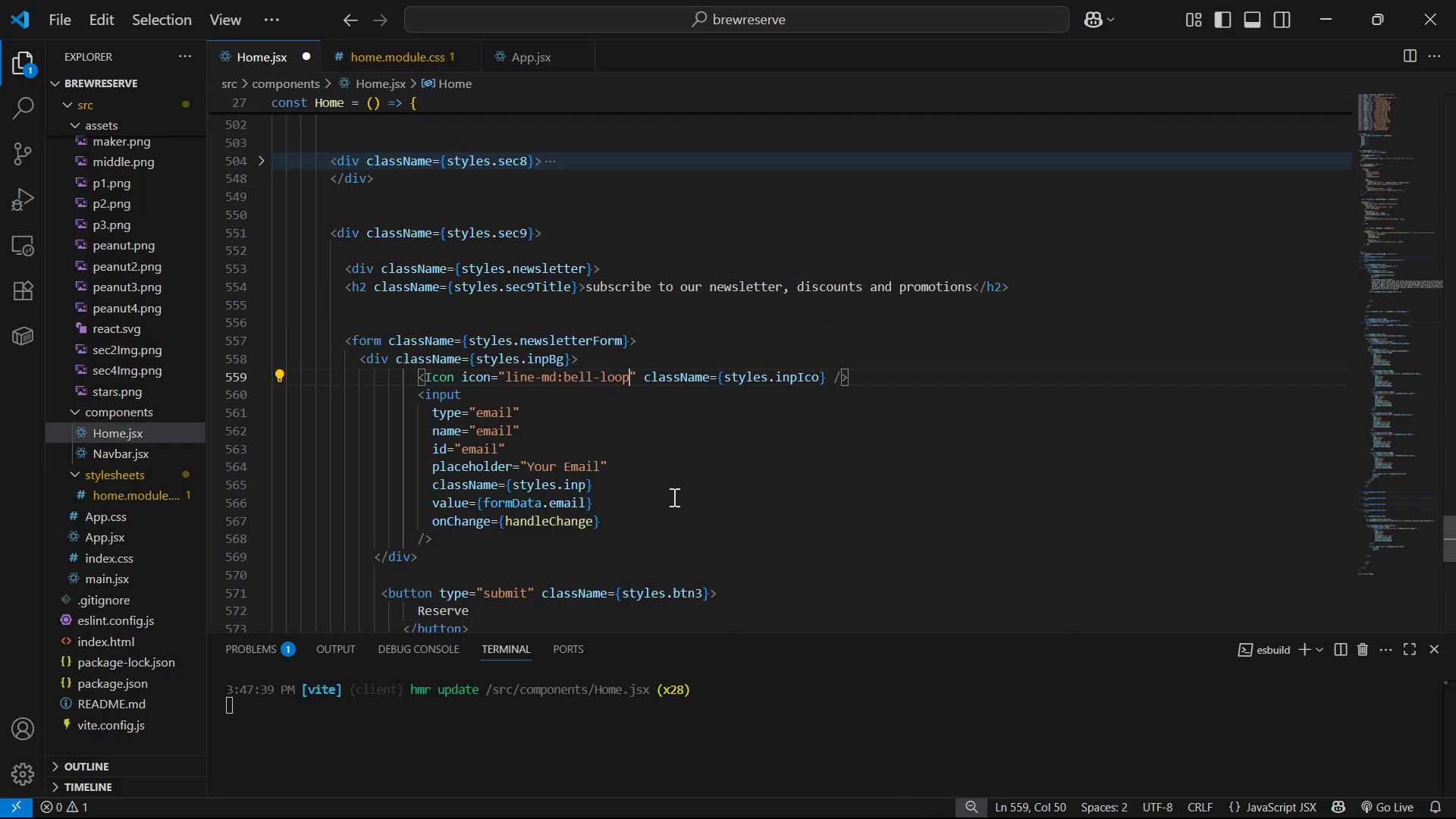 
key(Control+S)
 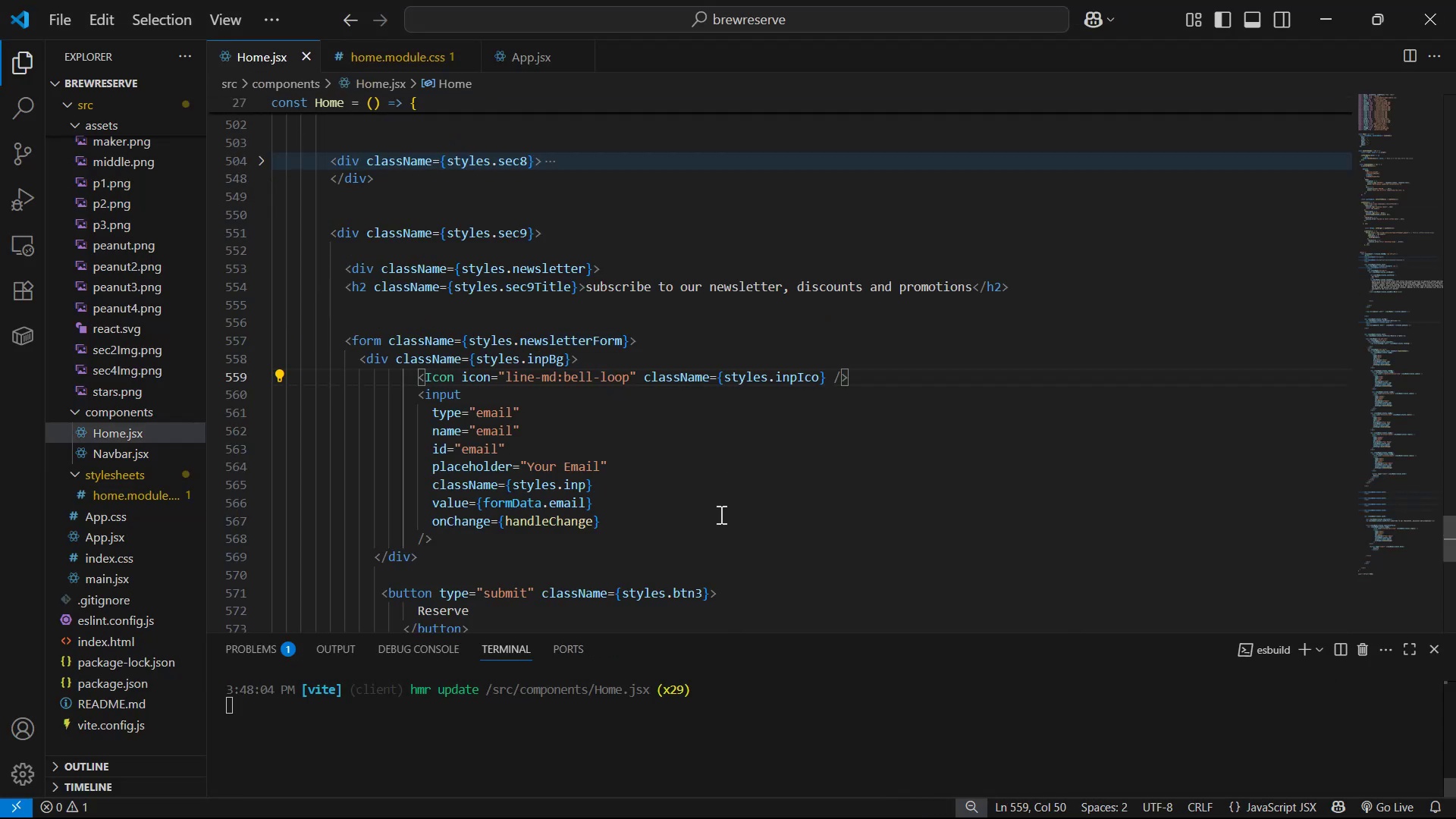 
key(Alt+Tab)
 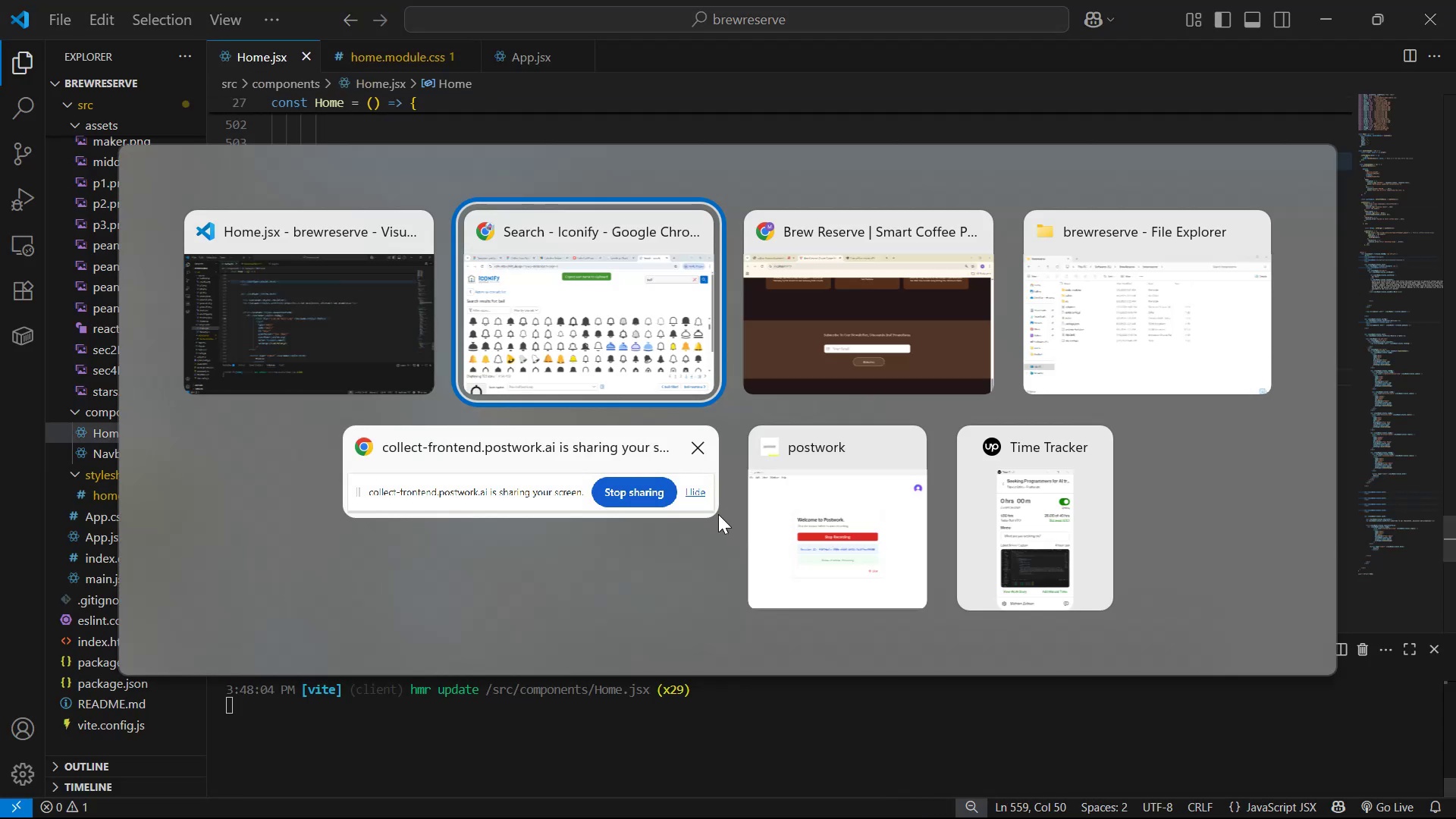 
key(Alt+Tab)
 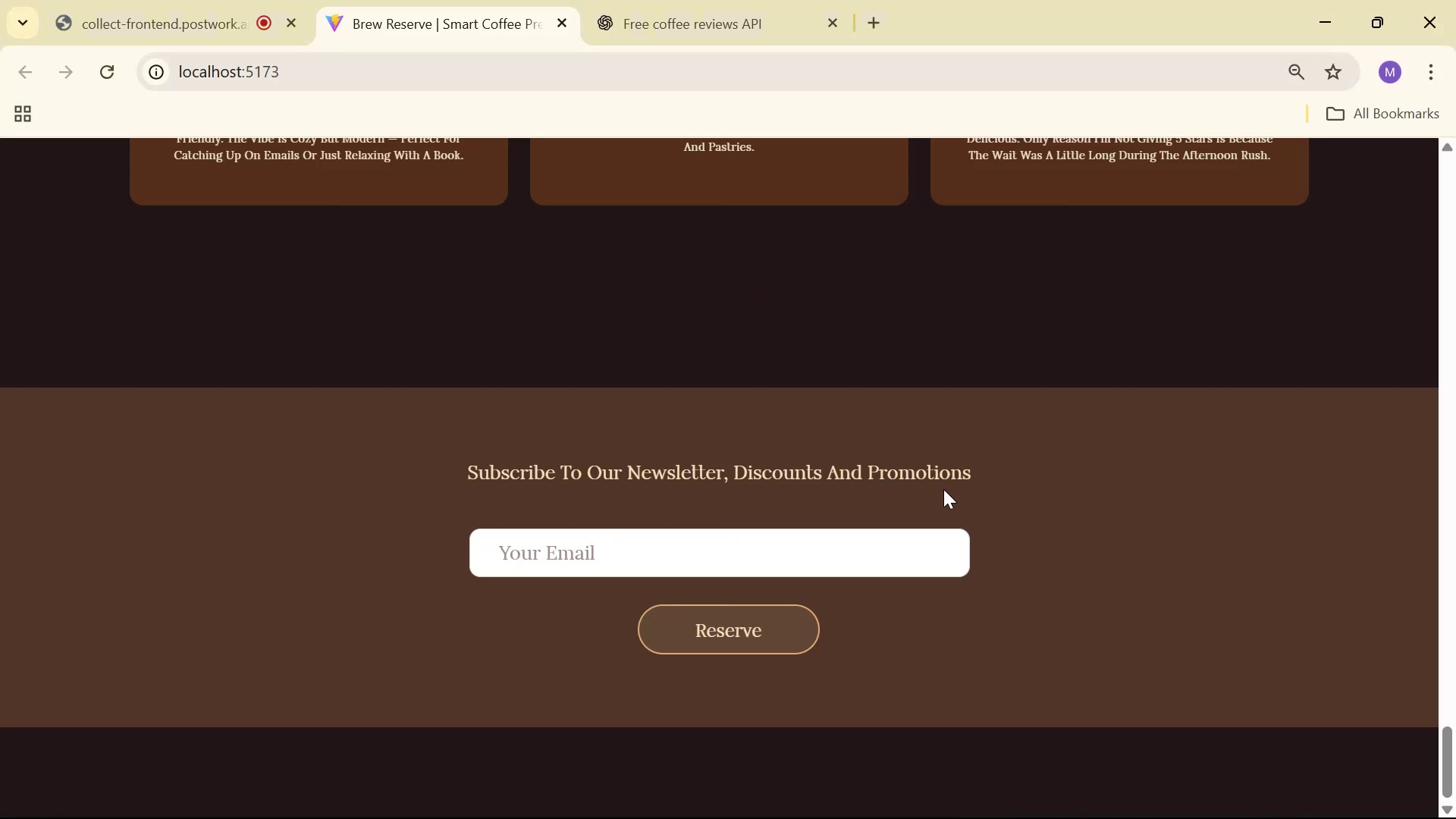 
scroll: coordinate [956, 543], scroll_direction: down, amount: 1.0
 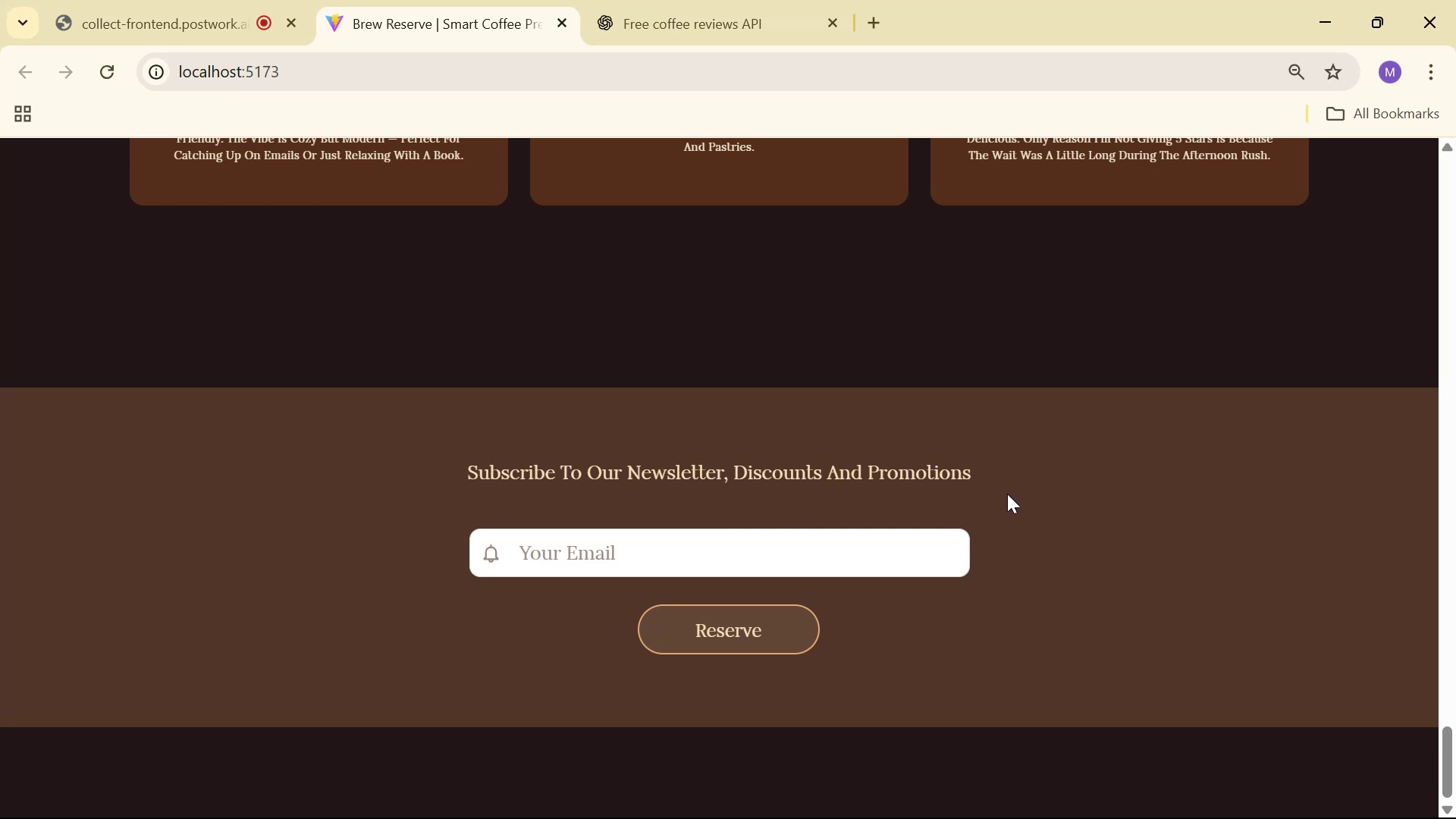 
wait(9.45)
 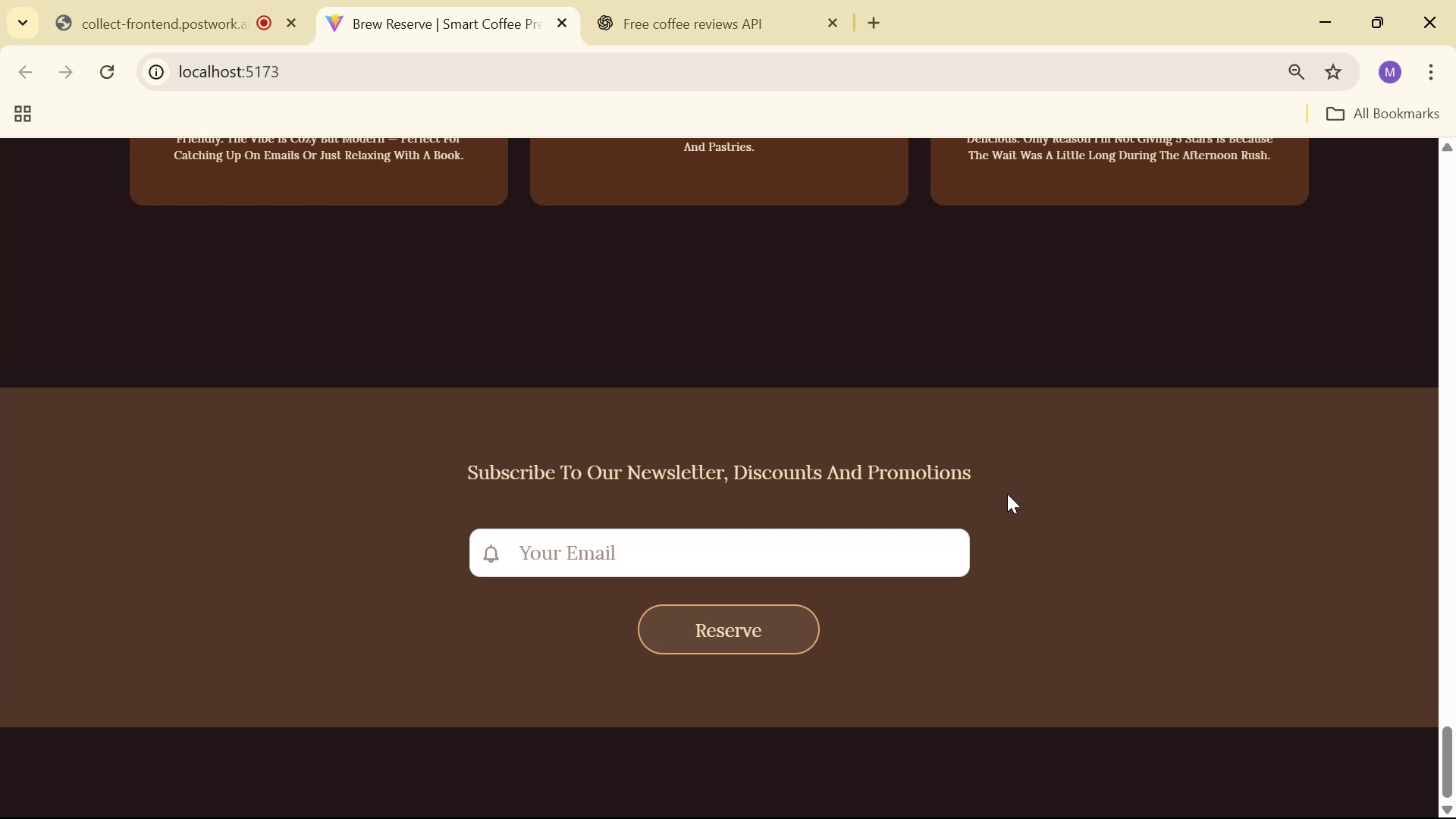 
left_click([810, 554])
 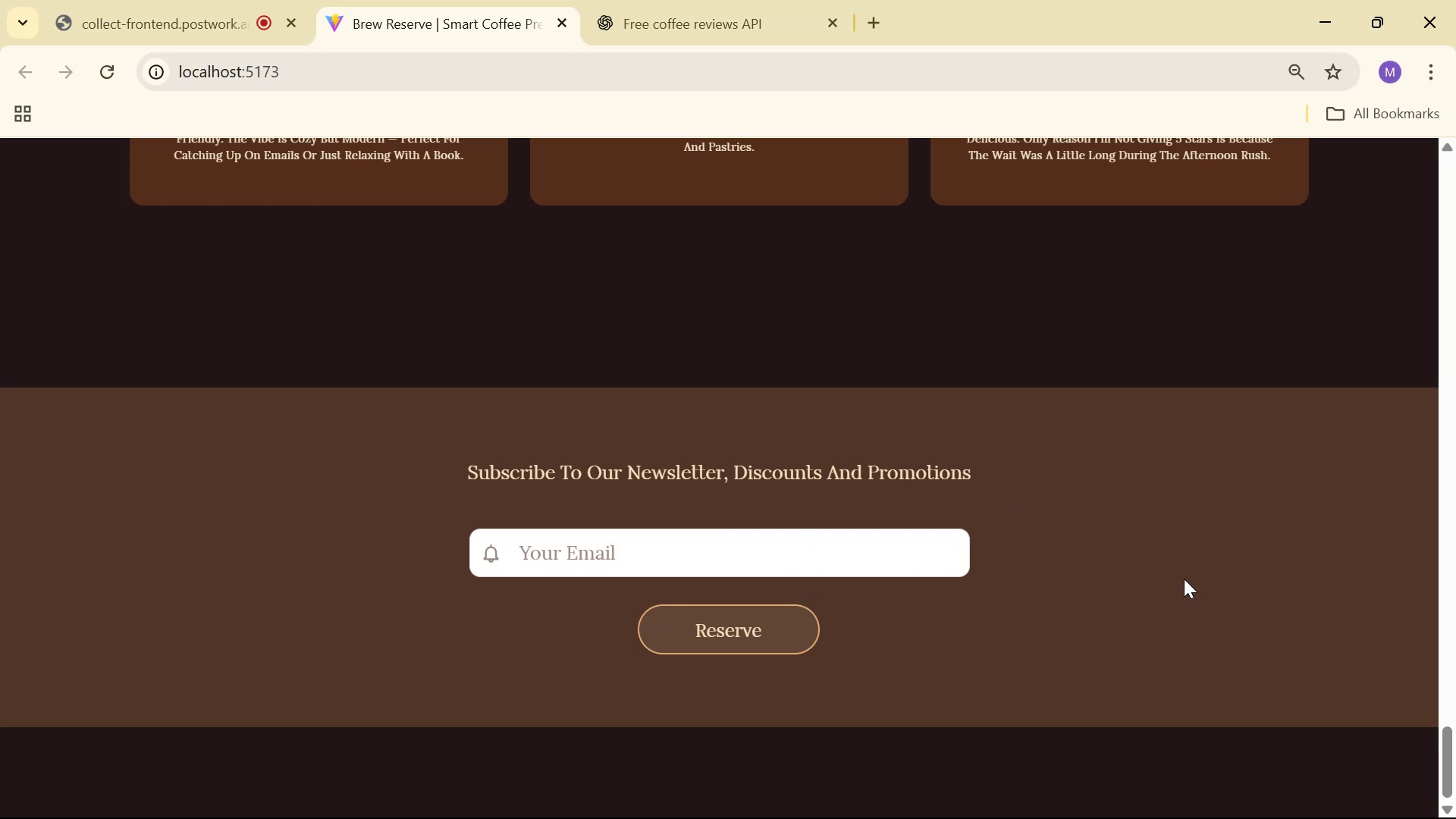 
key(Alt+Tab)
 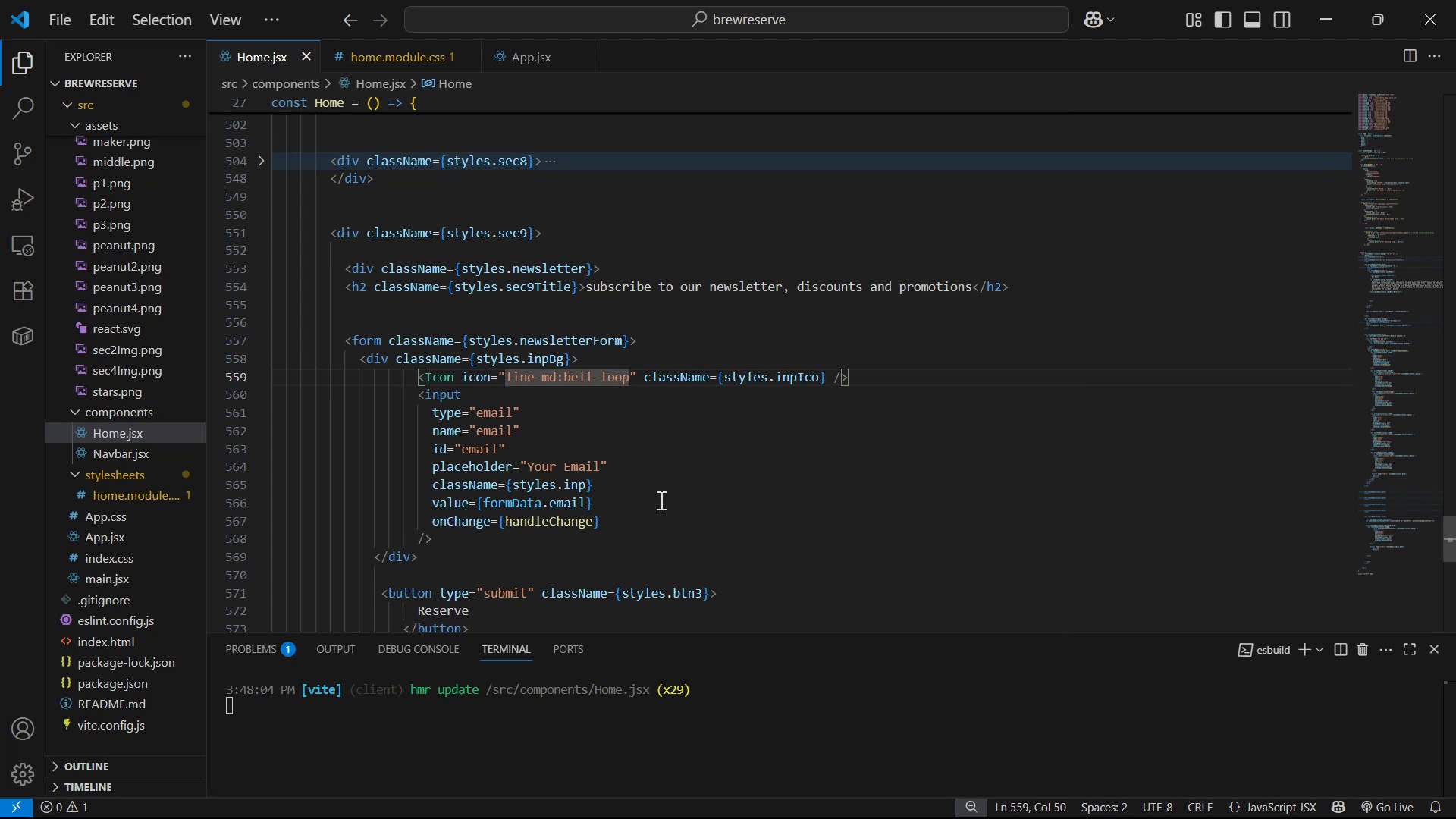 
left_click_drag(start_coordinate=[1455, 535], to_coordinate=[1451, 151])
 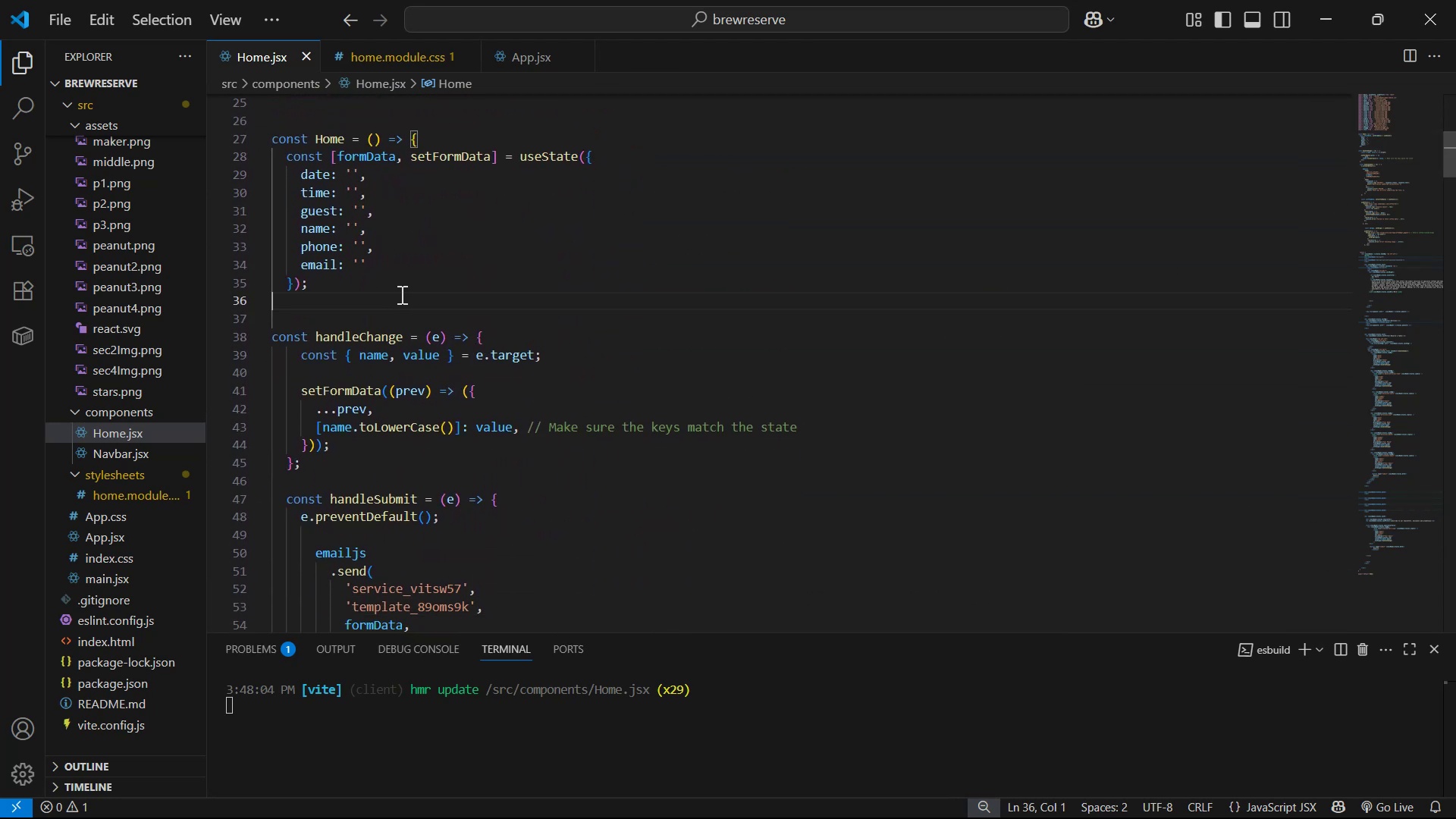 
left_click_drag(start_coordinate=[355, 282], to_coordinate=[288, 161])
 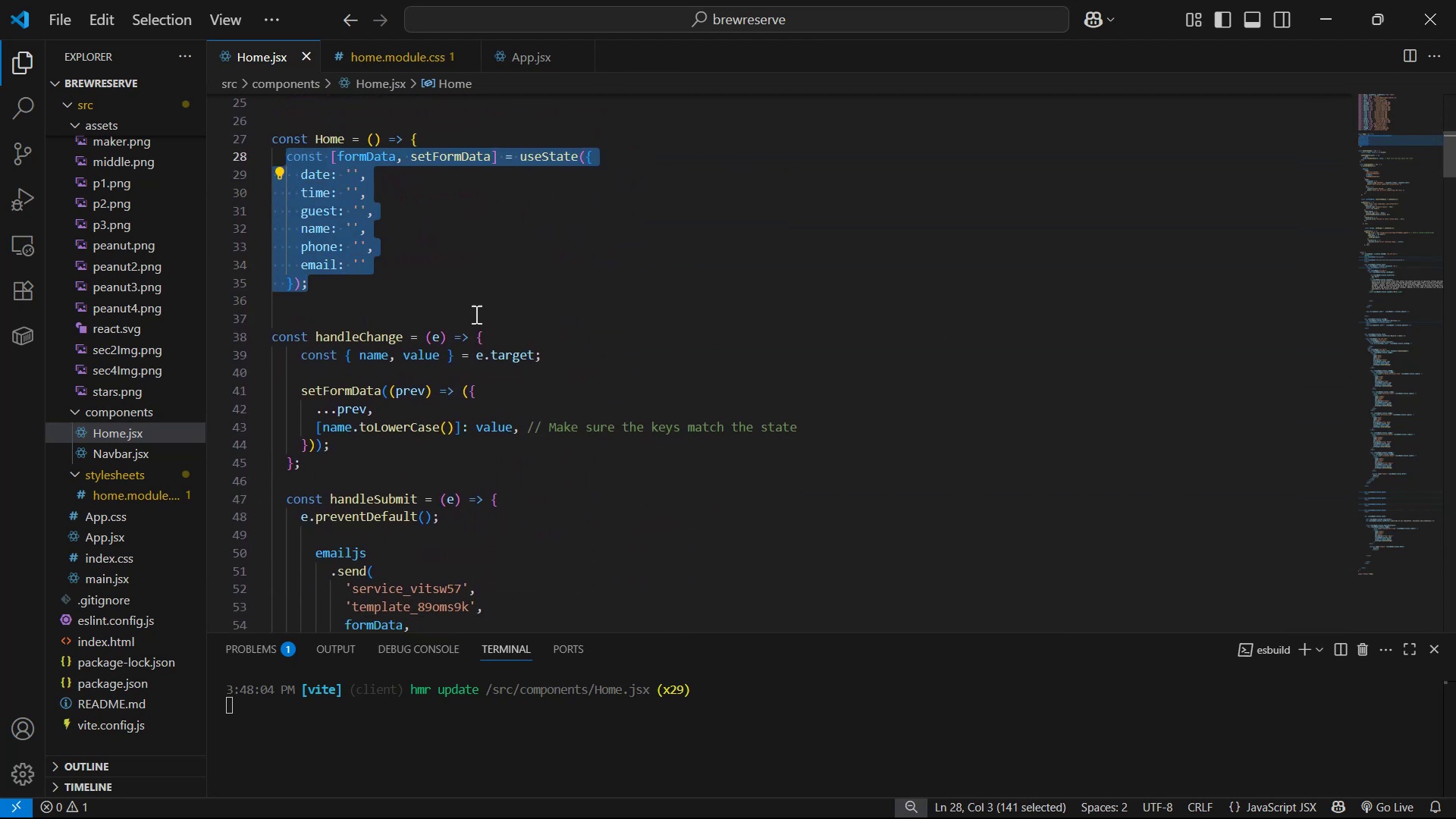 
key(Alt+Shift+ArrowDown)
 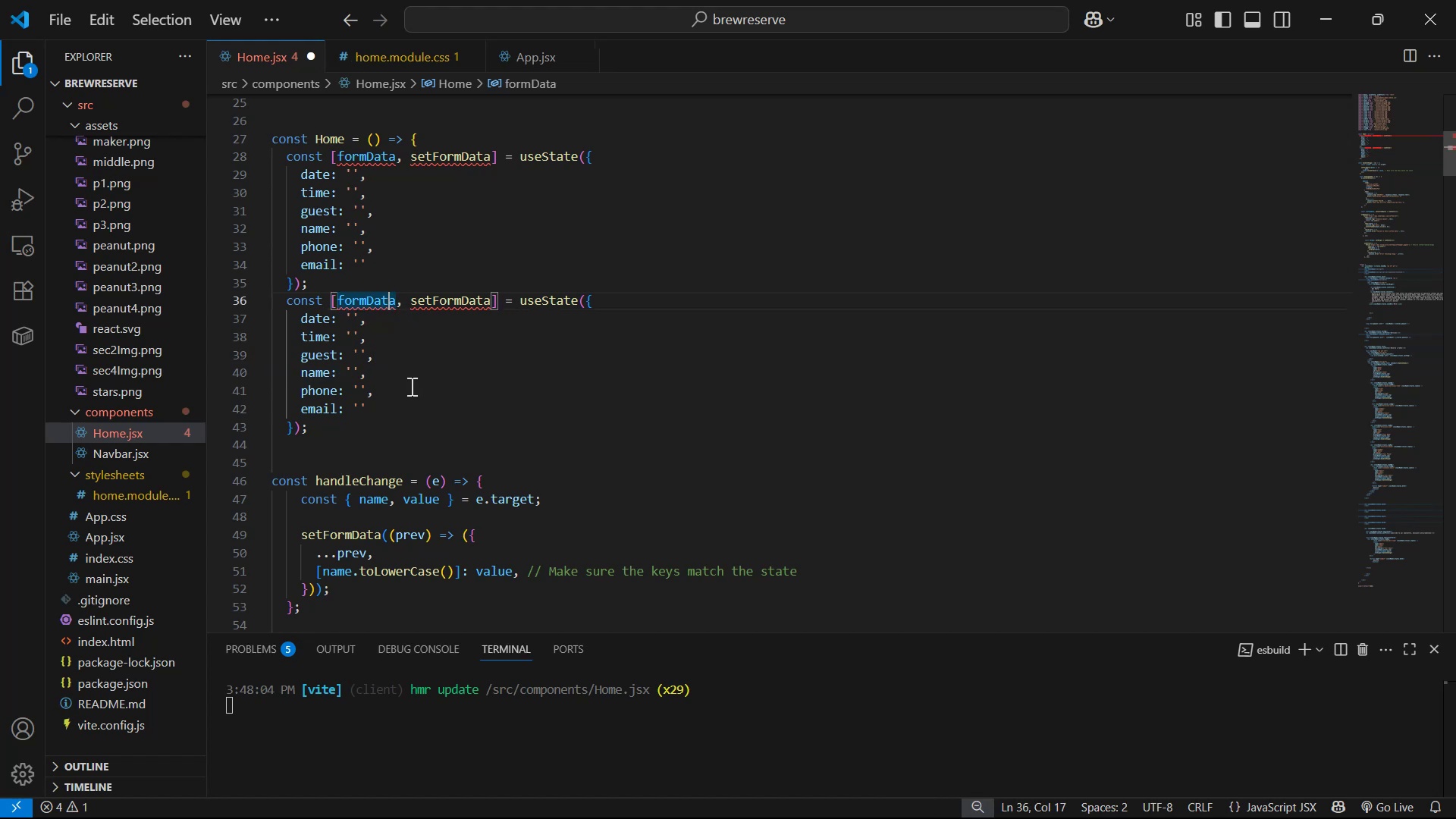 
key(ArrowRight)
 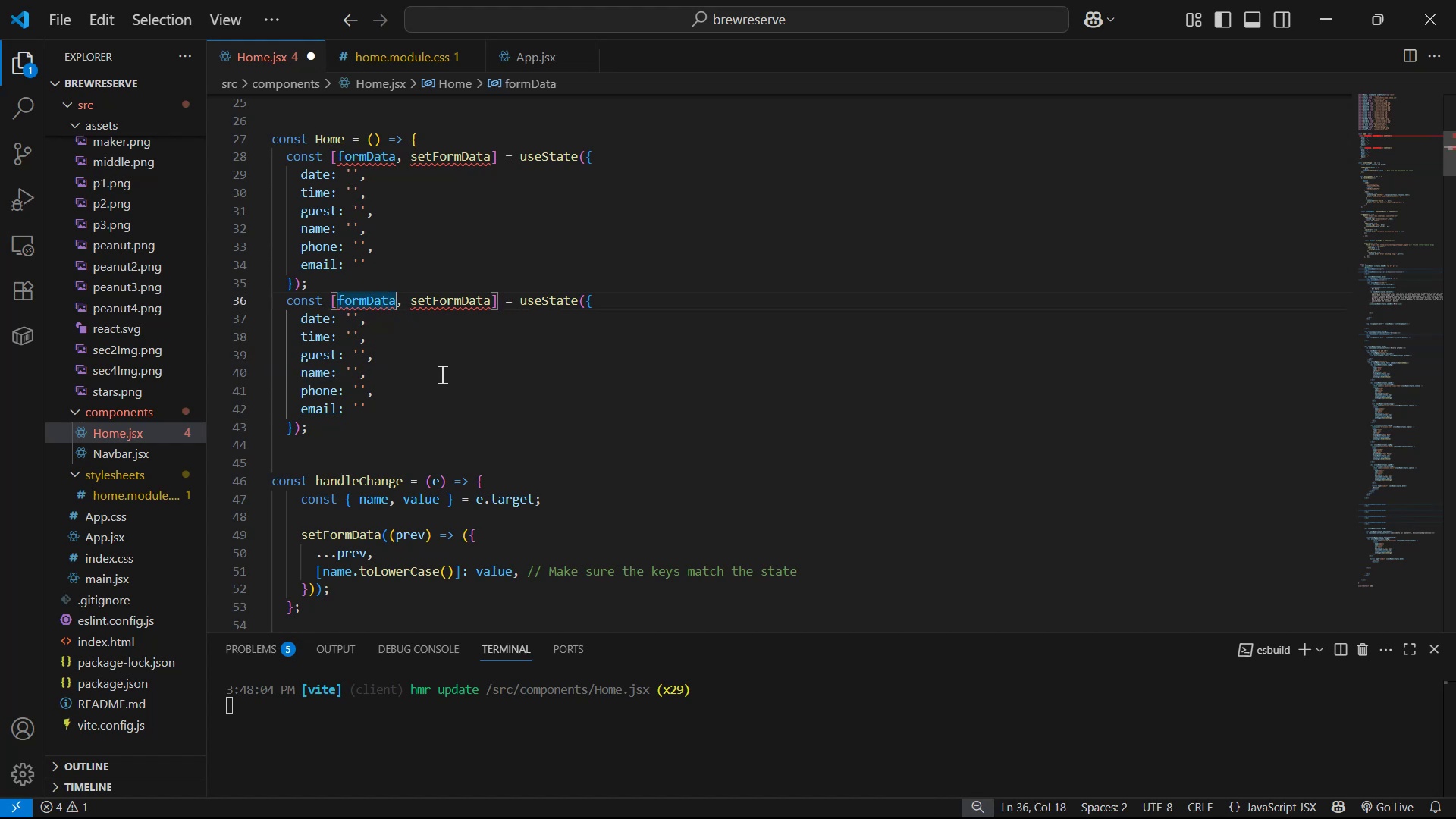 
hold_key(key=Backspace, duration=0.66)
 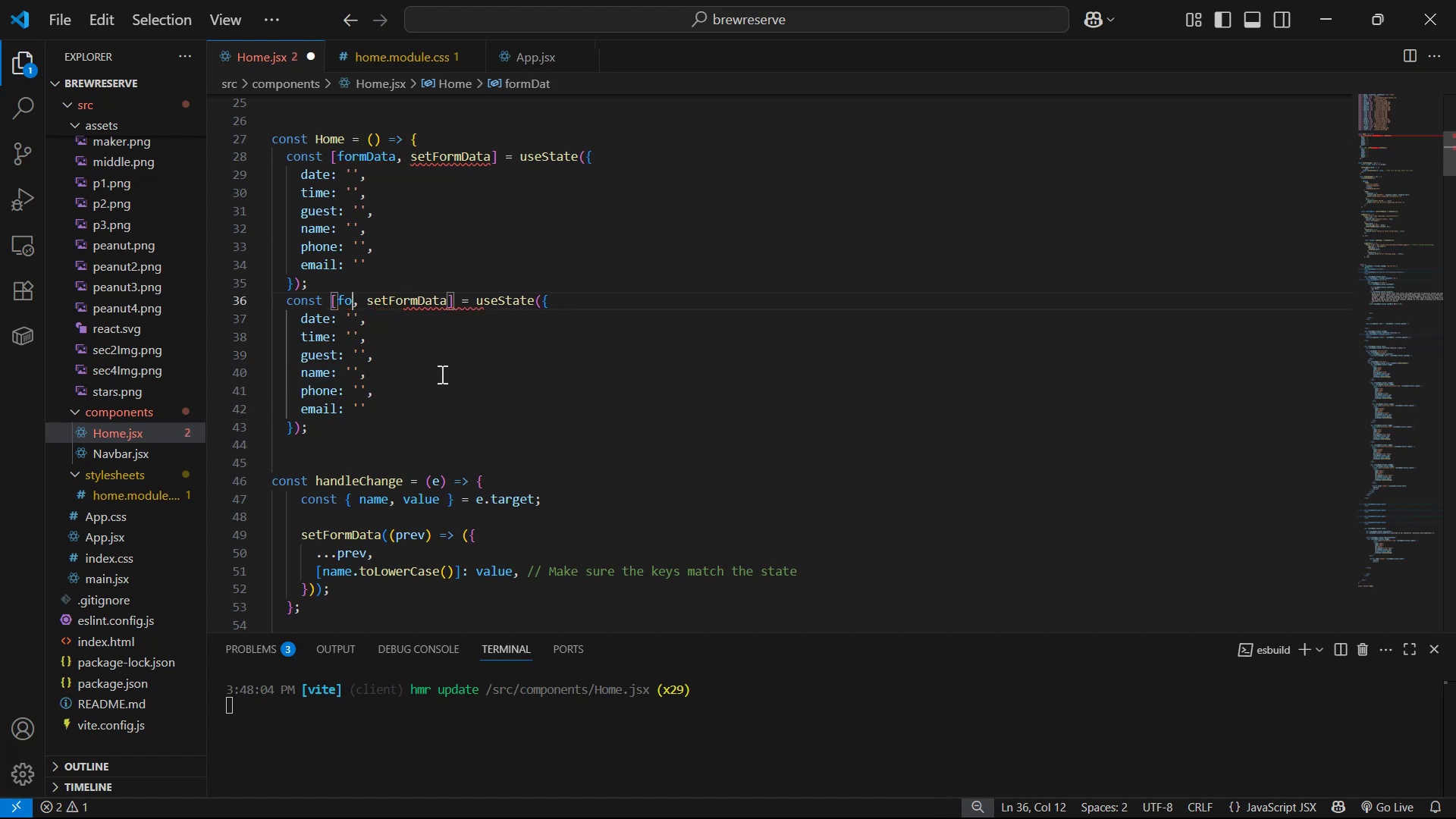 
key(Backspace)
key(Backspace)
type(newsl)
key(Backspace)
 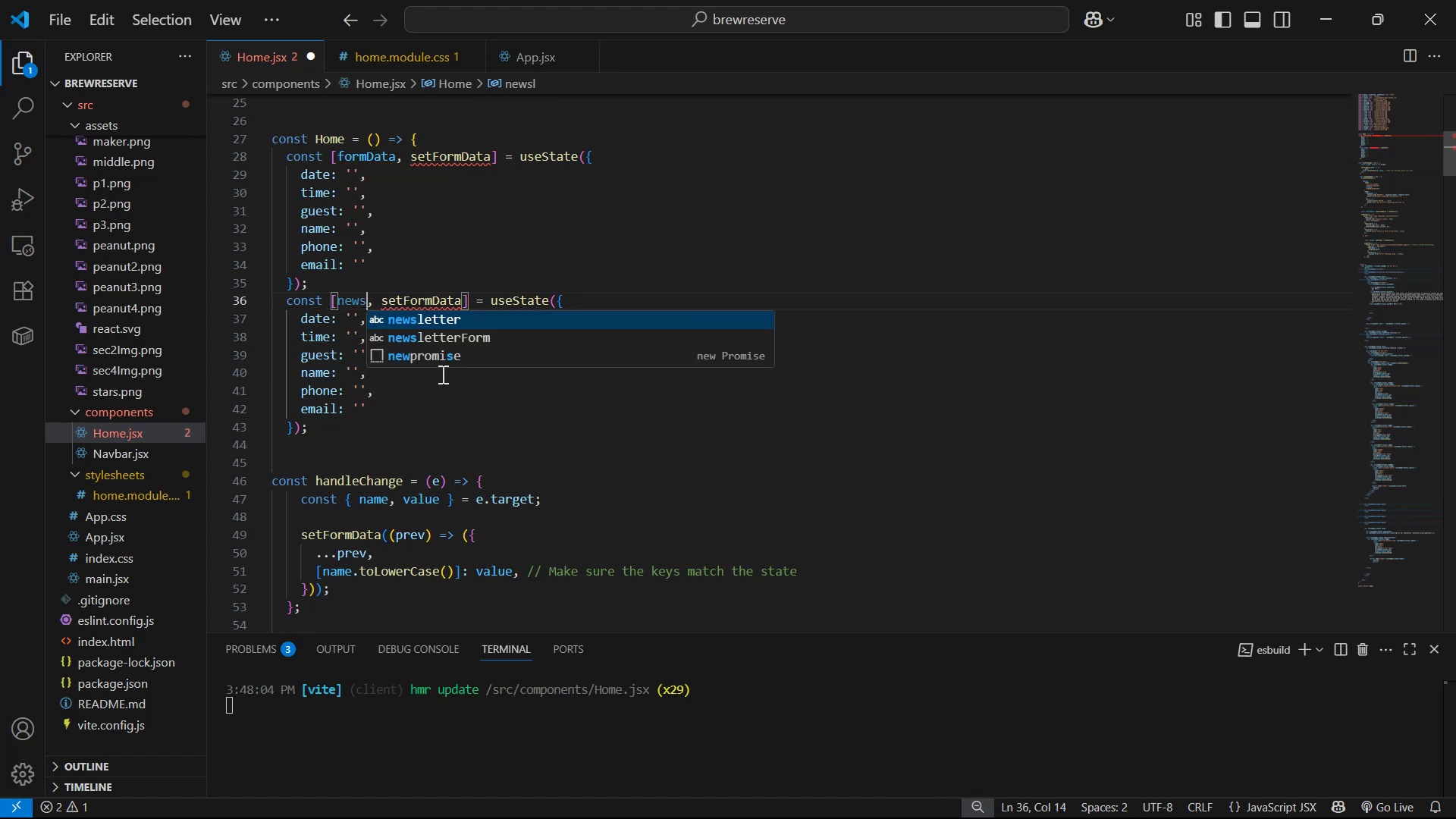 
key(Enter)
 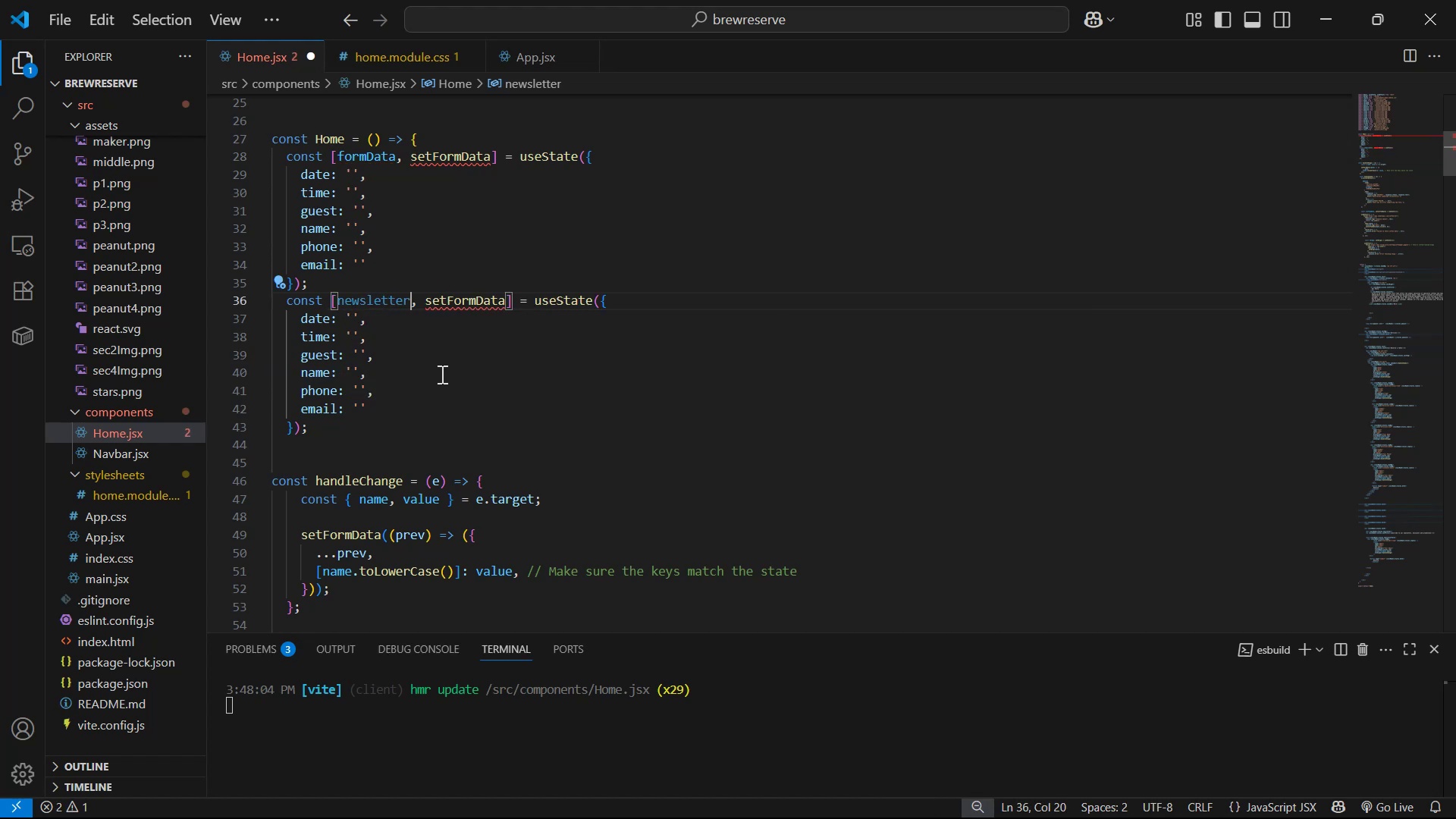 
hold_key(key=ArrowRight, duration=0.81)
 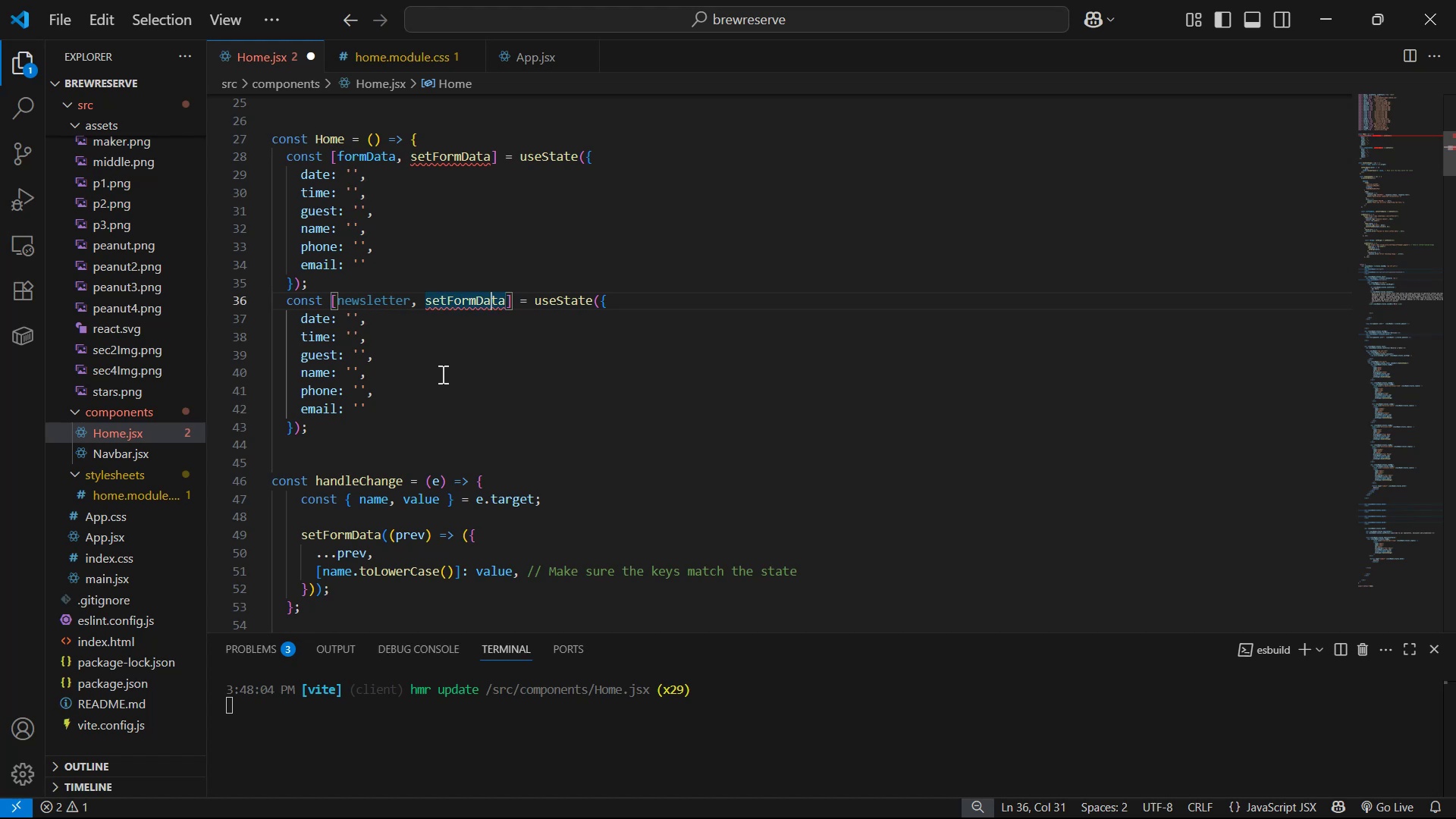 
key(ArrowRight)
 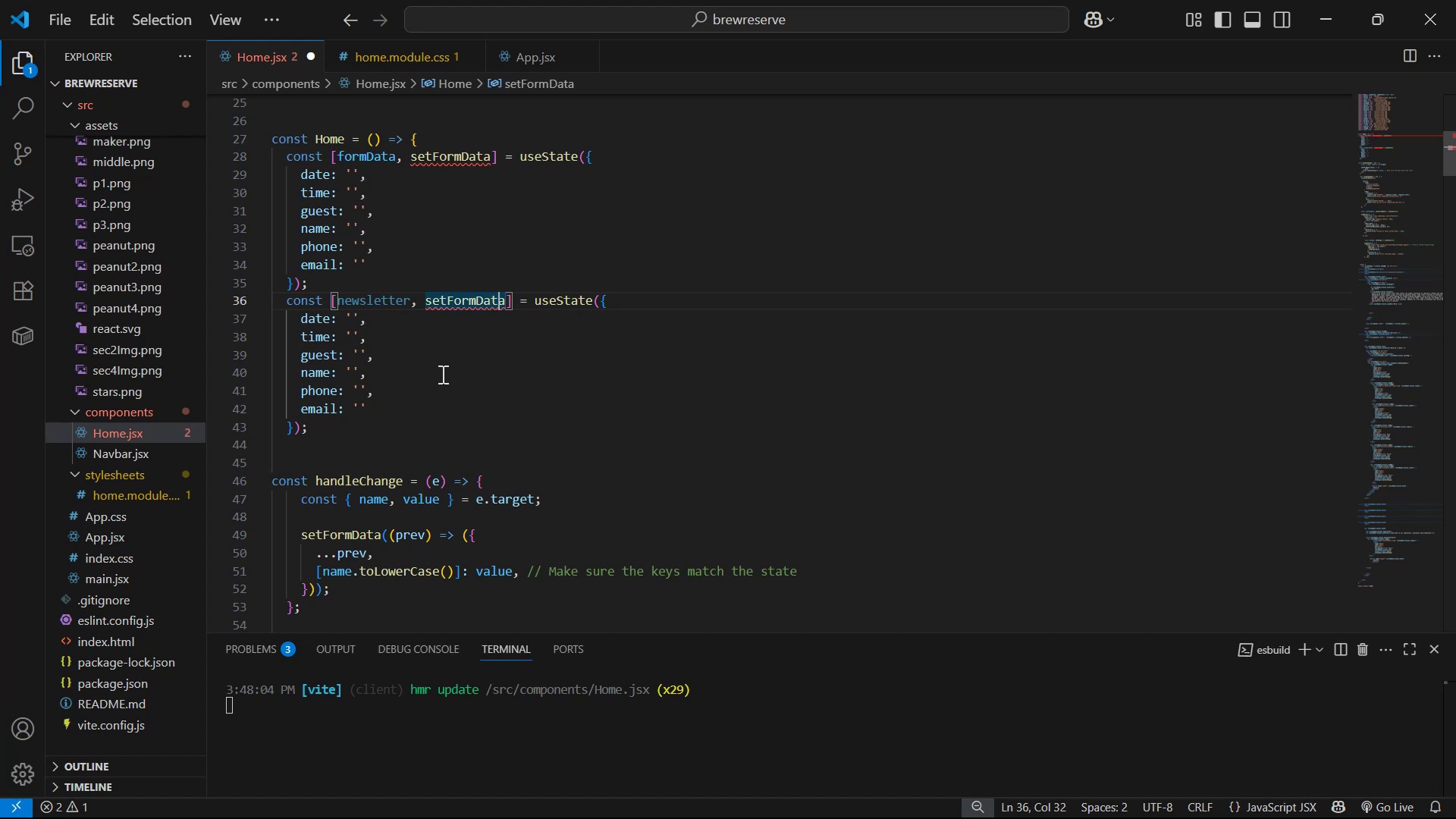 
key(ArrowRight)
 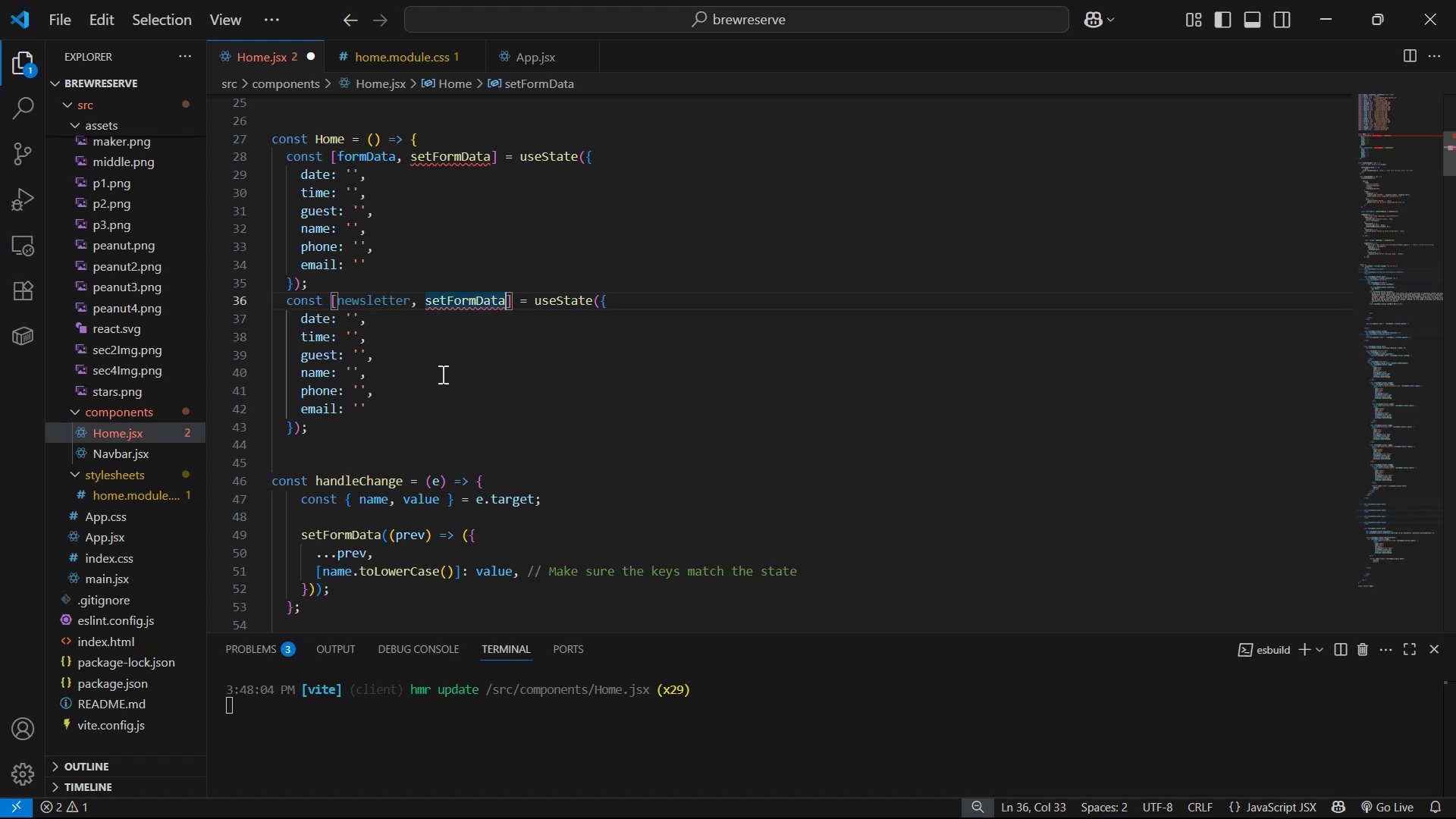 
hold_key(key=Backspace, duration=0.66)
 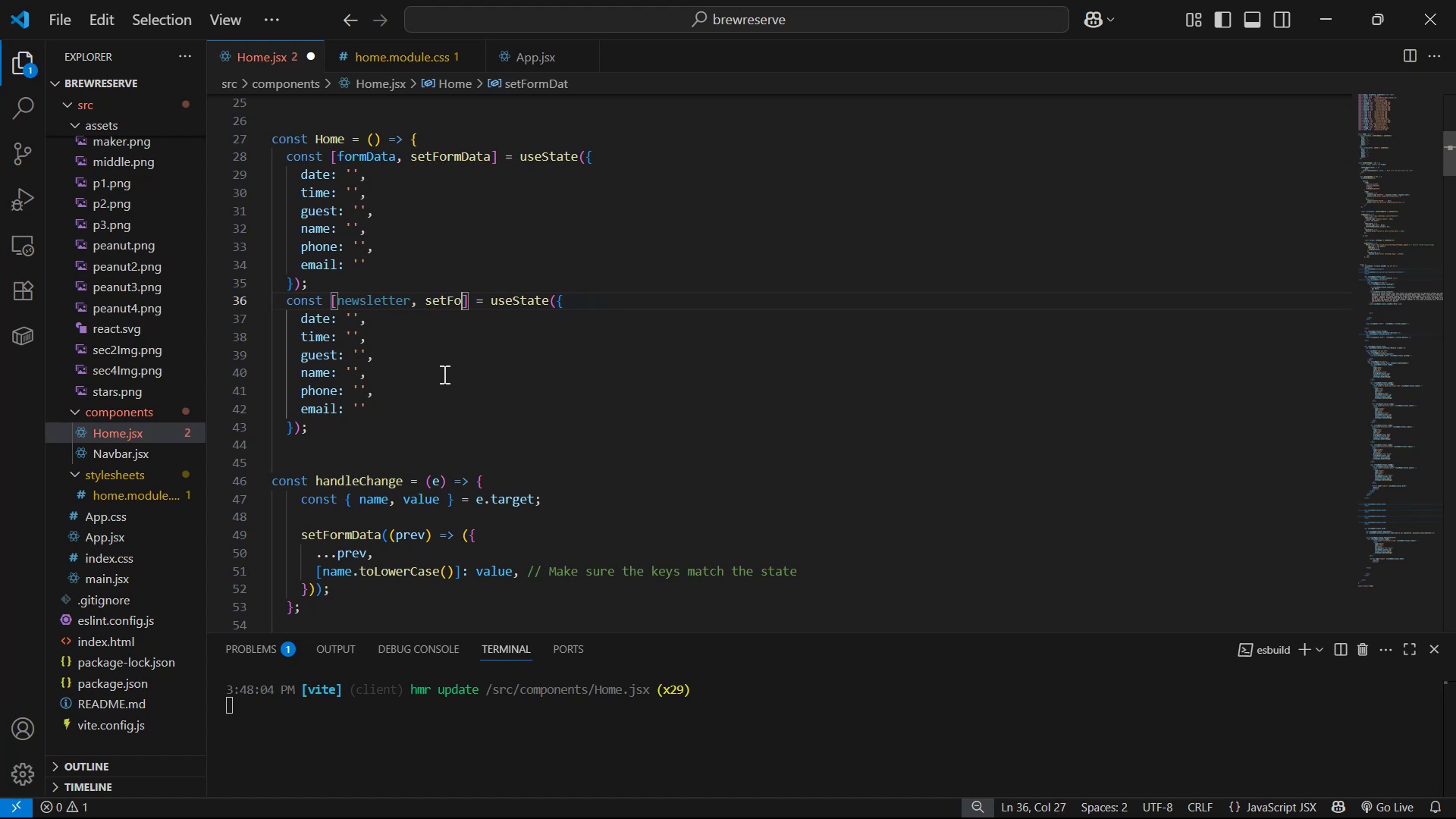 
key(Backspace)
key(Backspace)
type(Newsletter)
 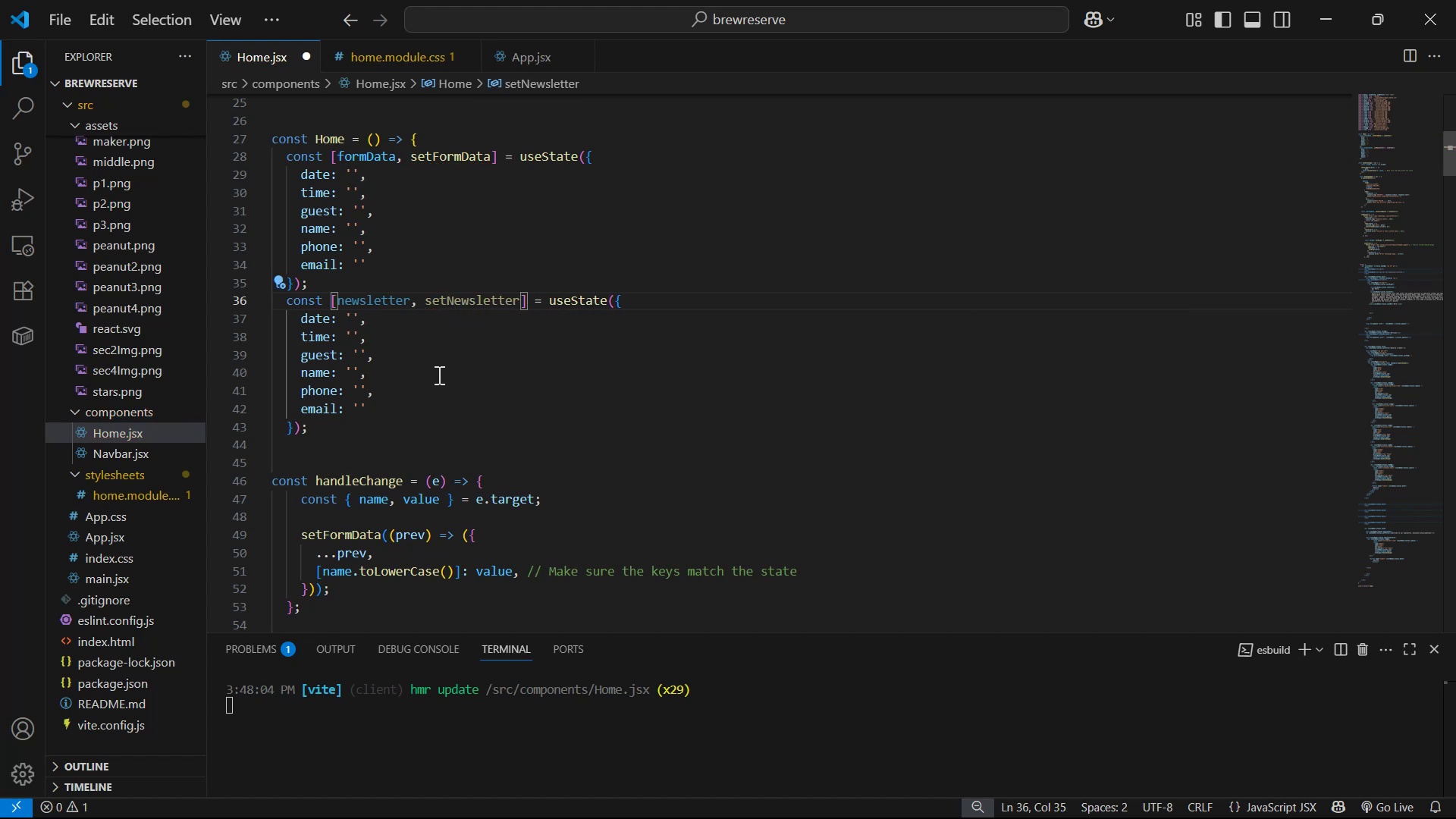 
key(ArrowDown)
 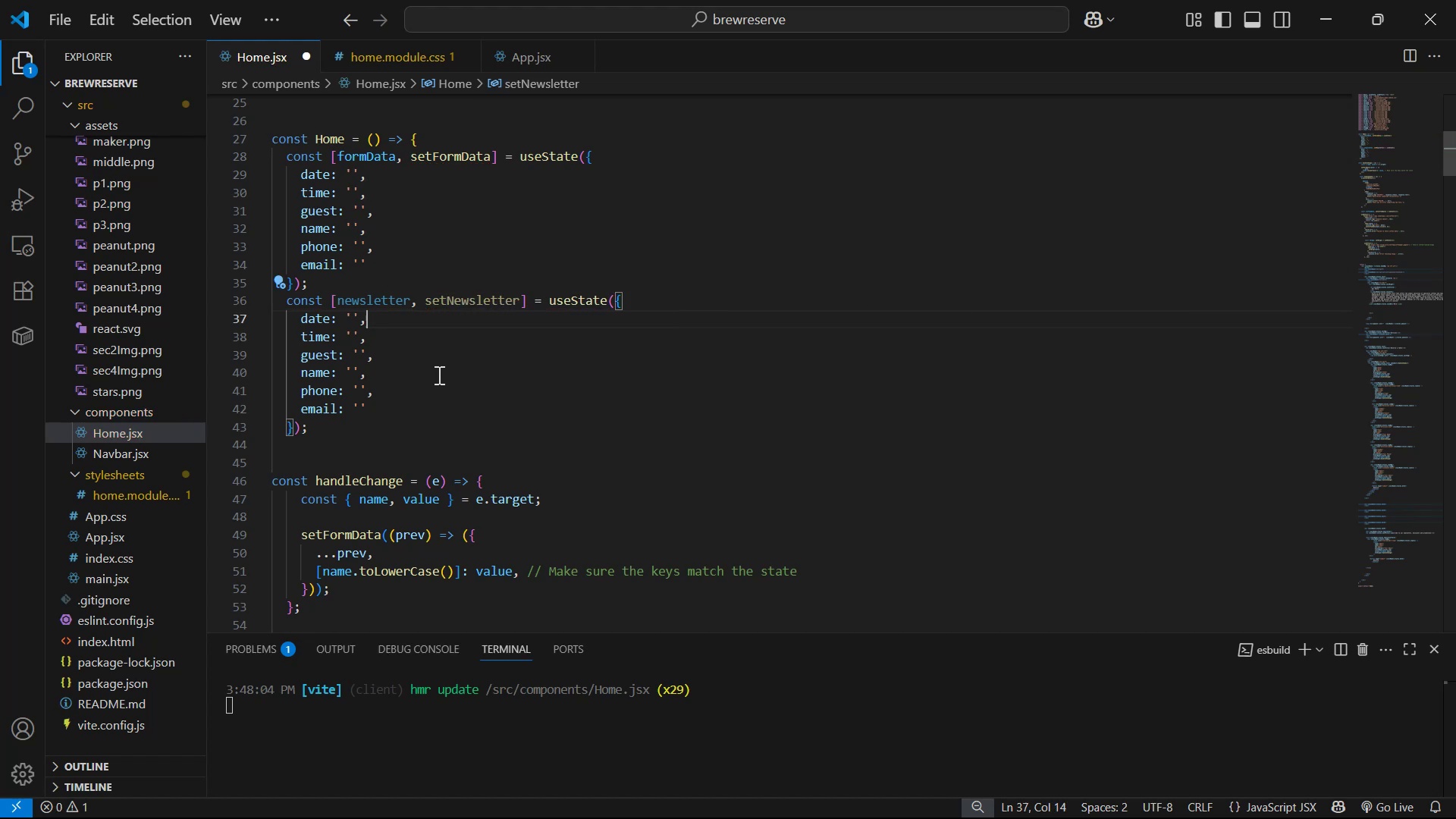 
key(ArrowDown)
 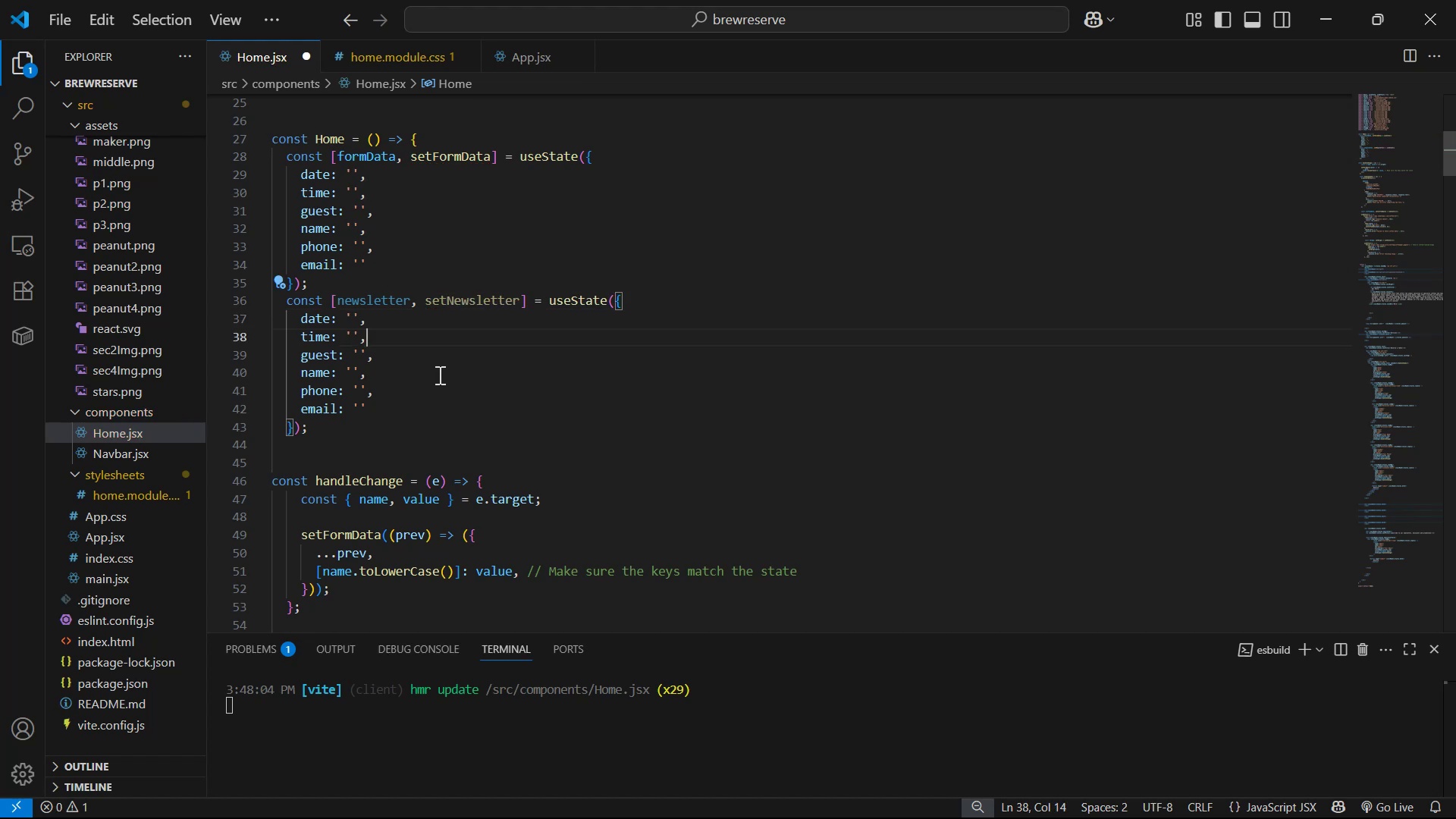 
key(ArrowDown)
 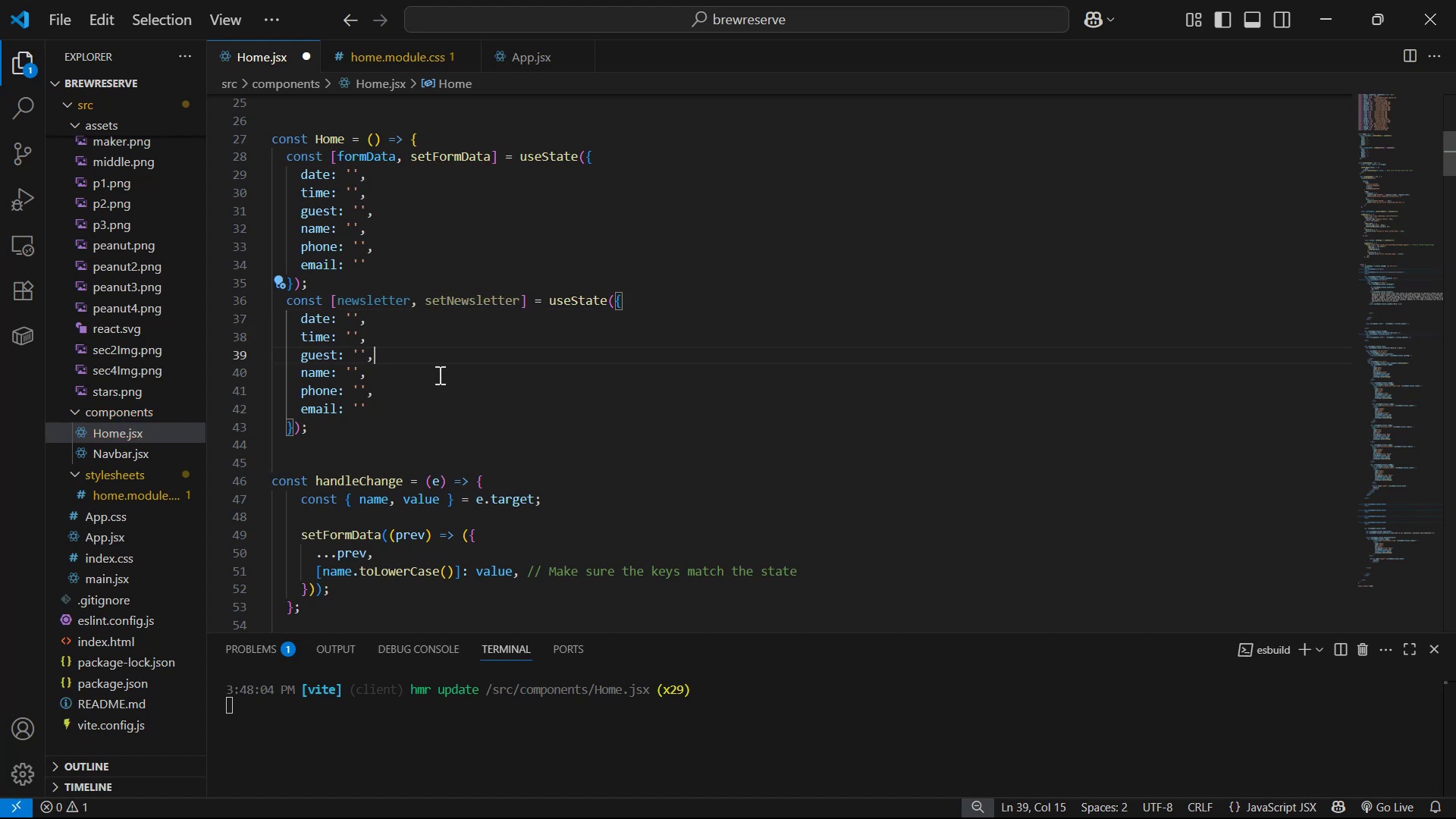 
key(ArrowDown)
 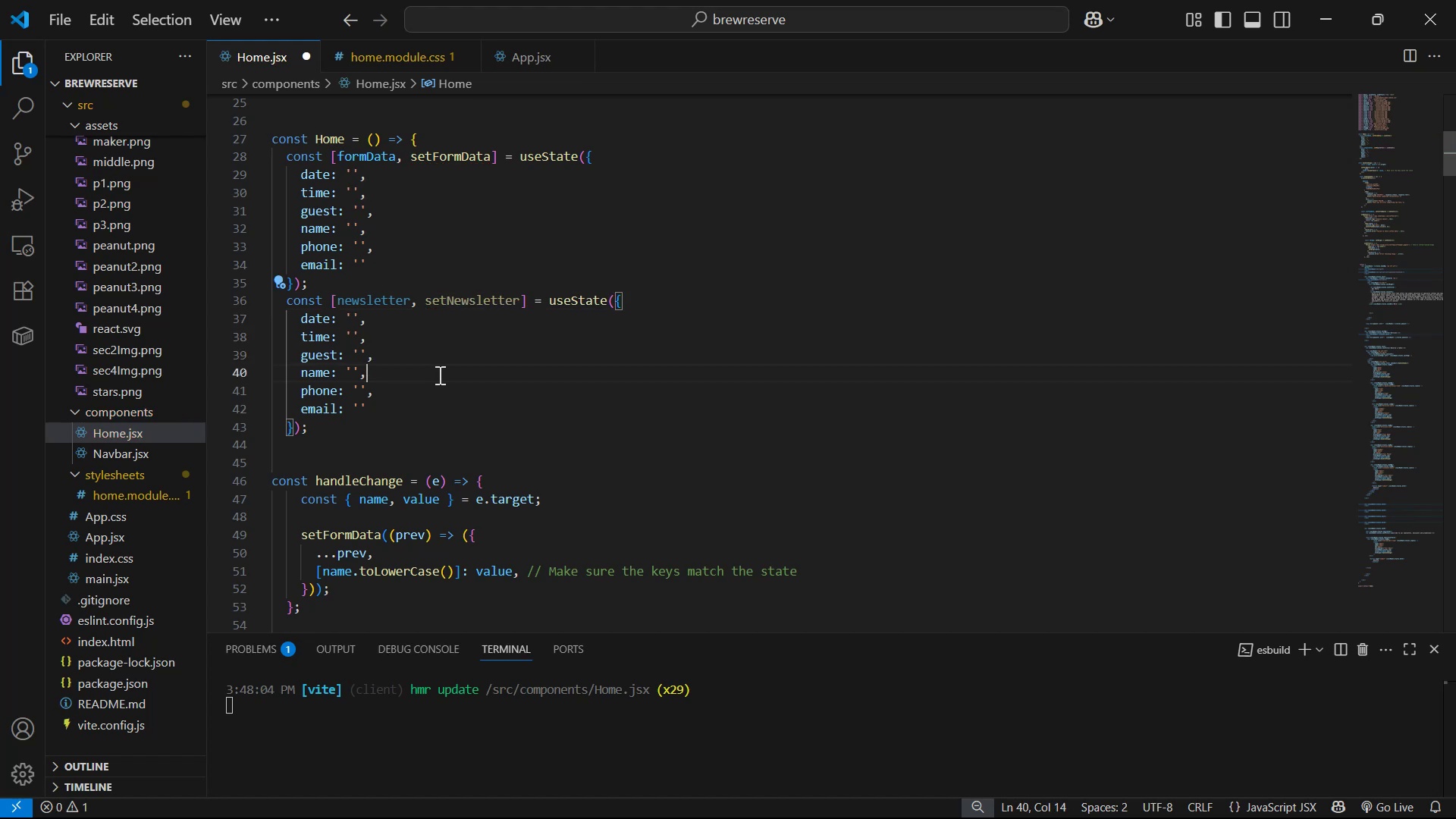 
key(ArrowDown)
 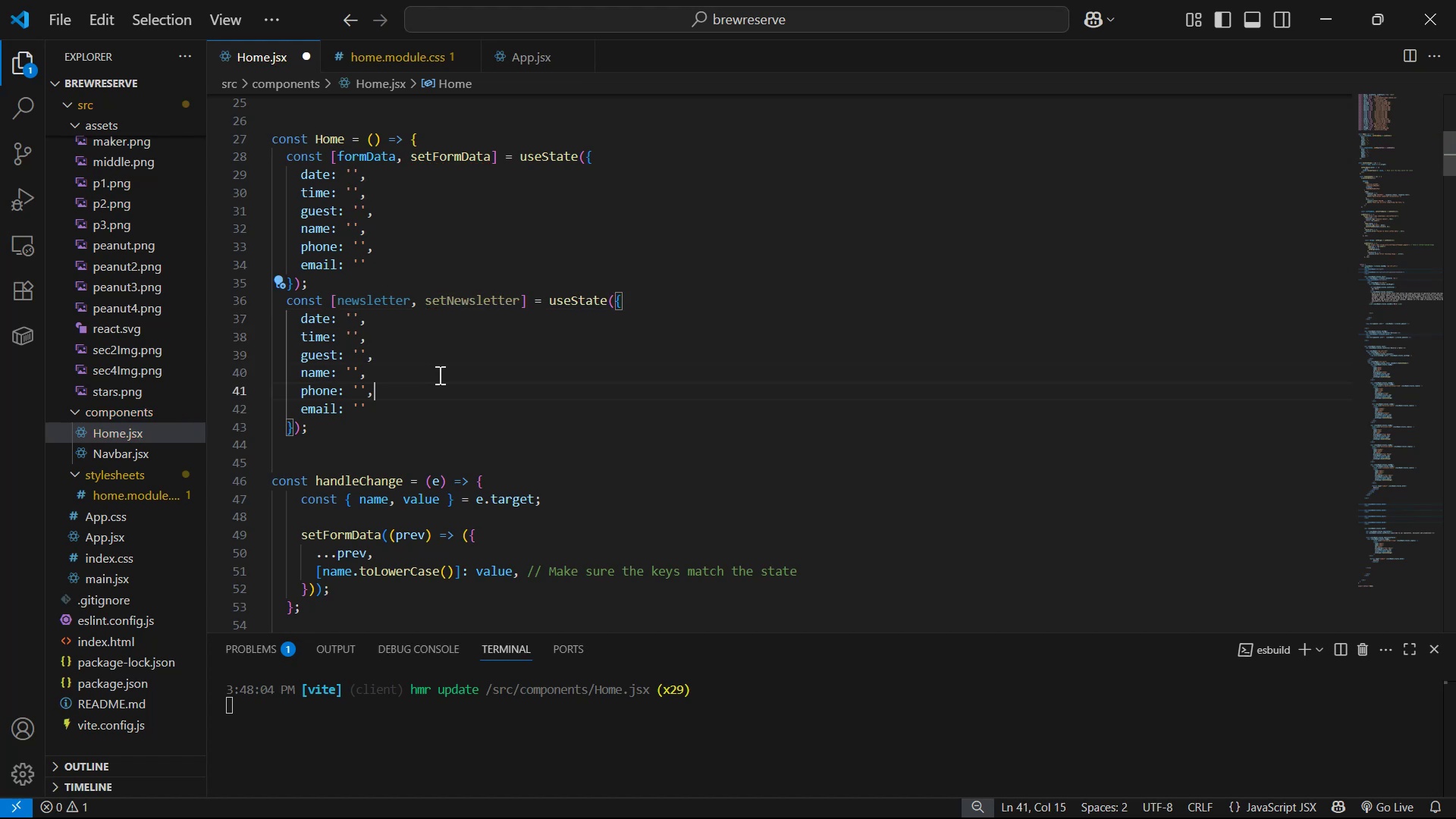 
key(ArrowDown)
 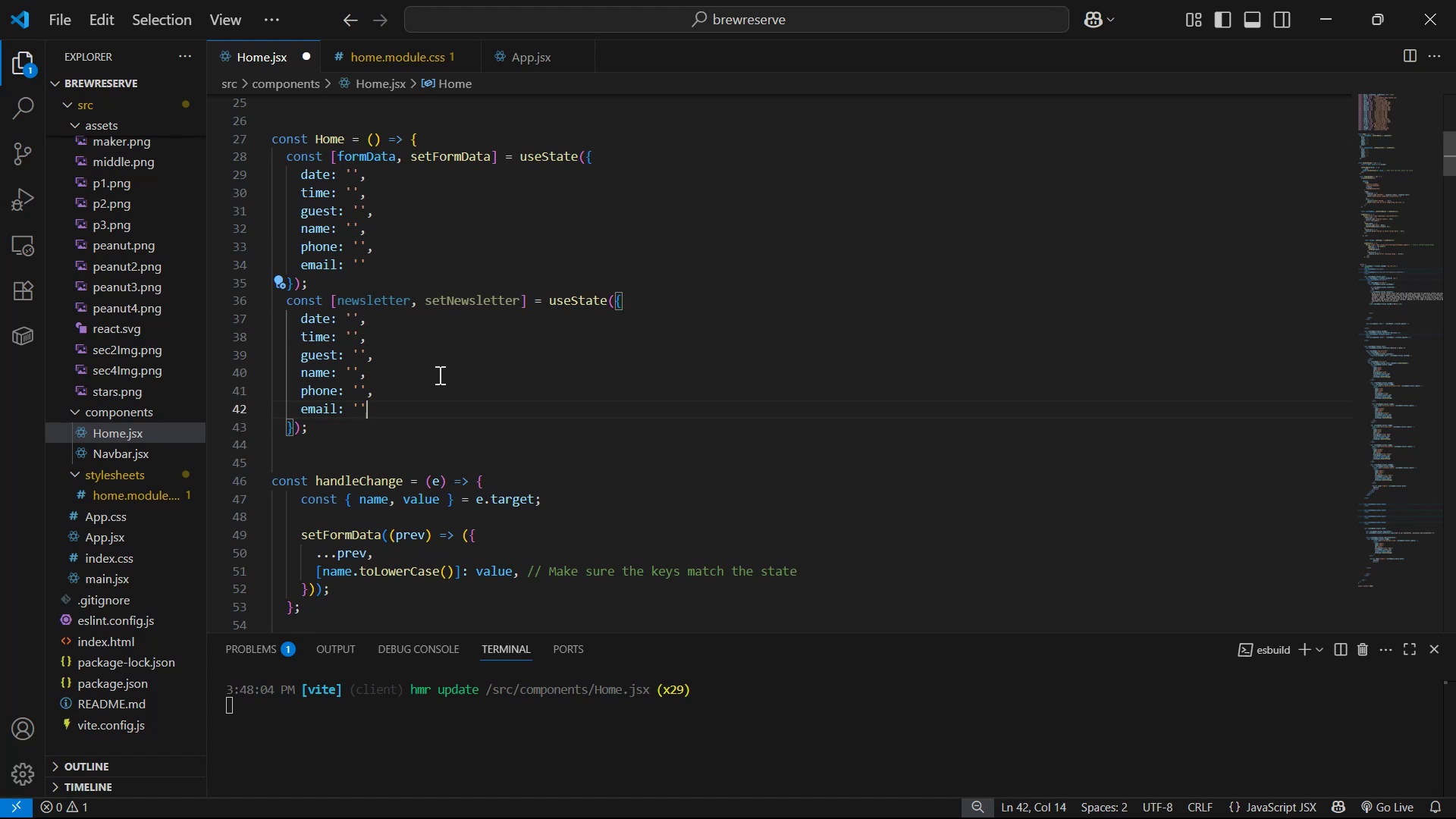 
key(ArrowUp)
 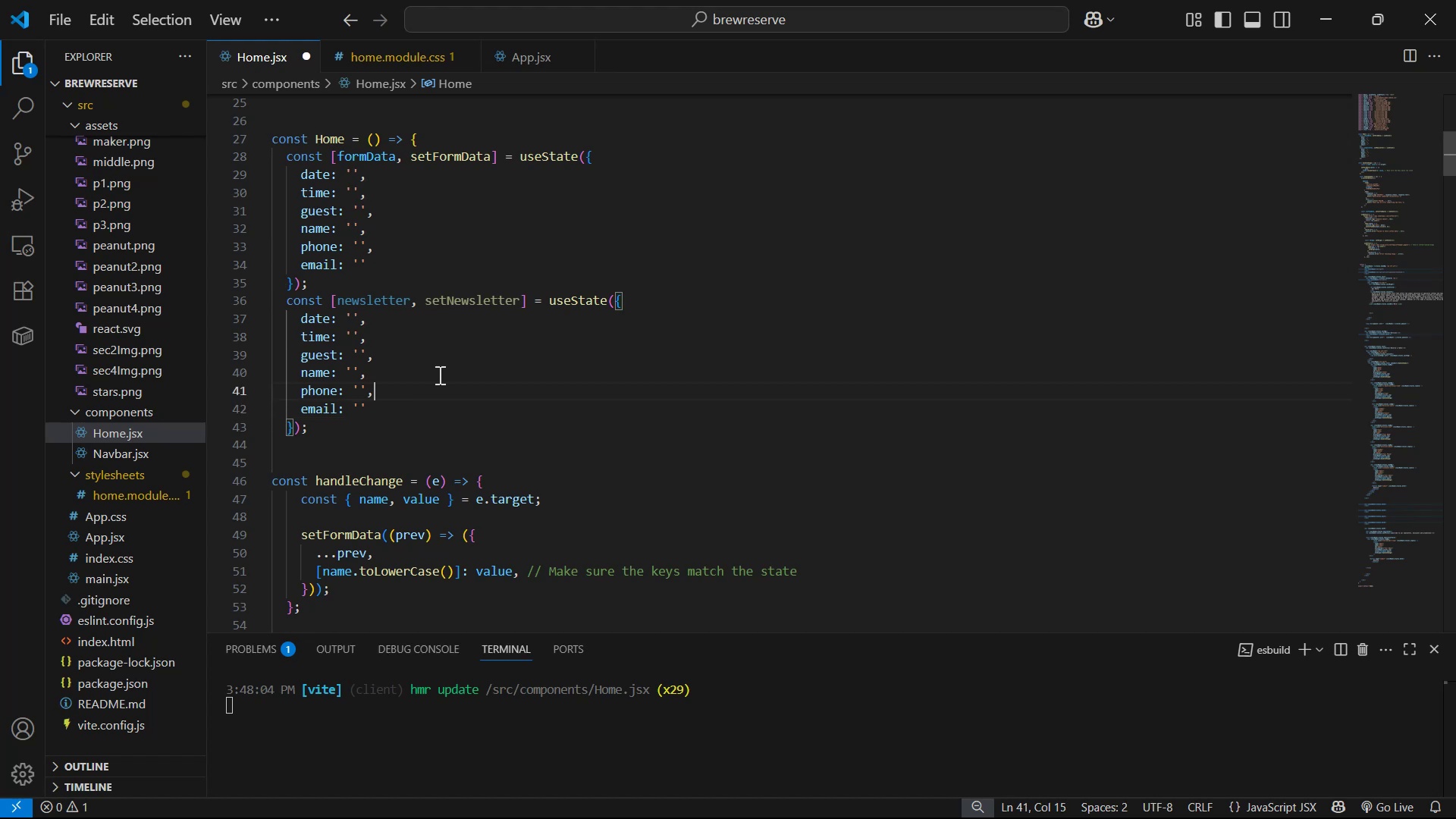 
hold_key(key=Backspace, duration=1.51)
 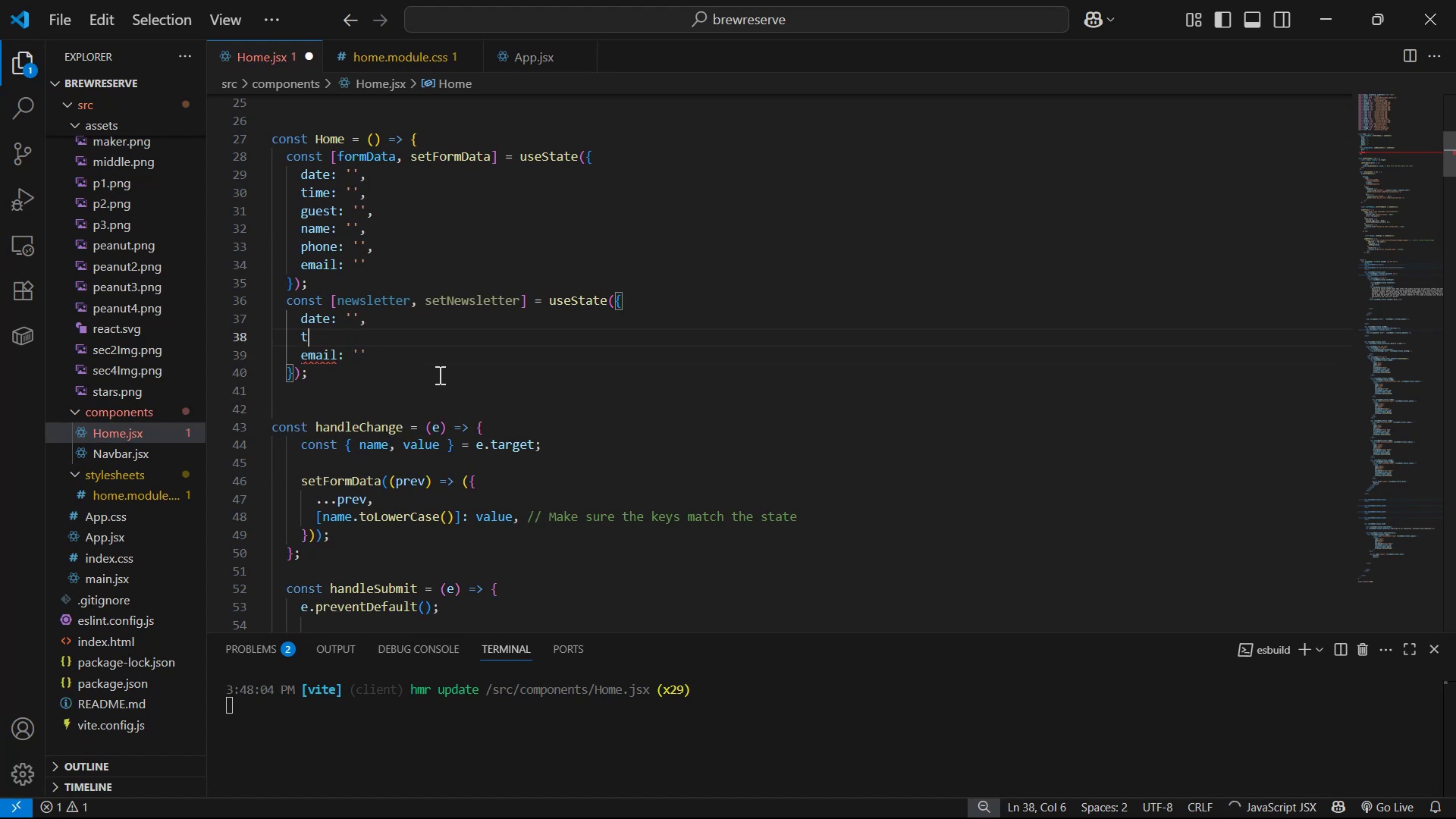 
hold_key(key=Backspace, duration=0.67)
 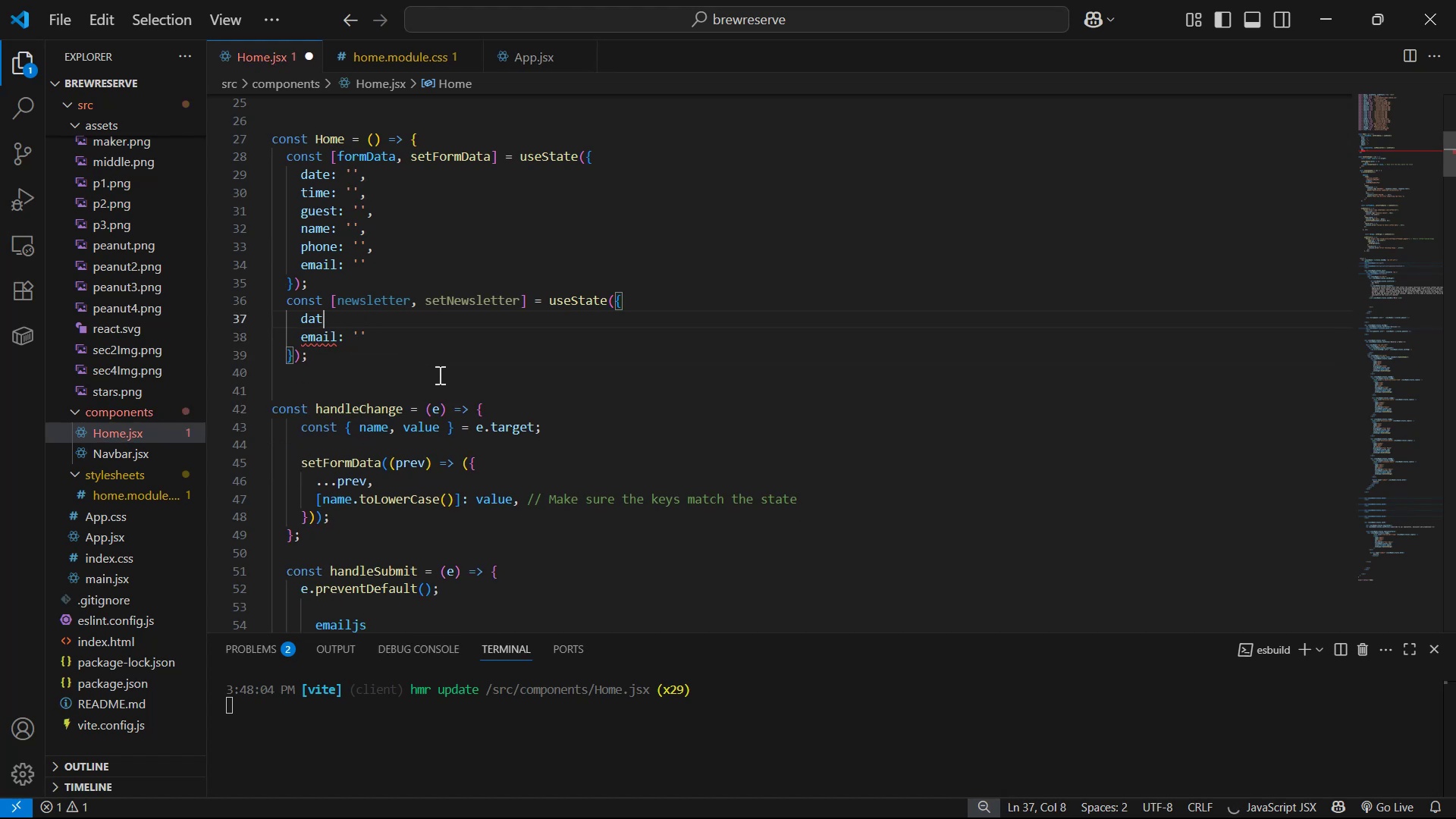 
key(Backspace)
 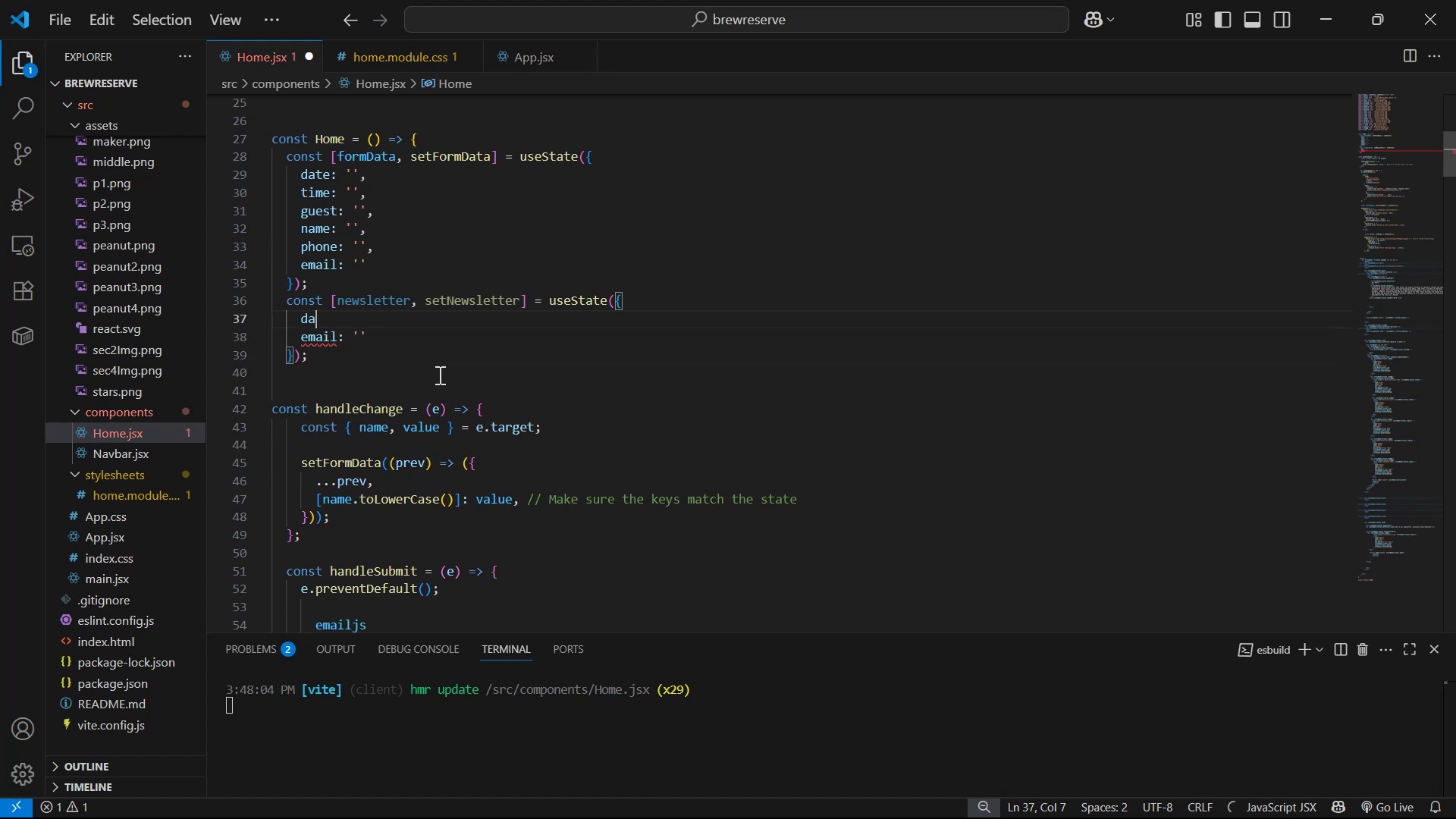 
key(Backspace)
 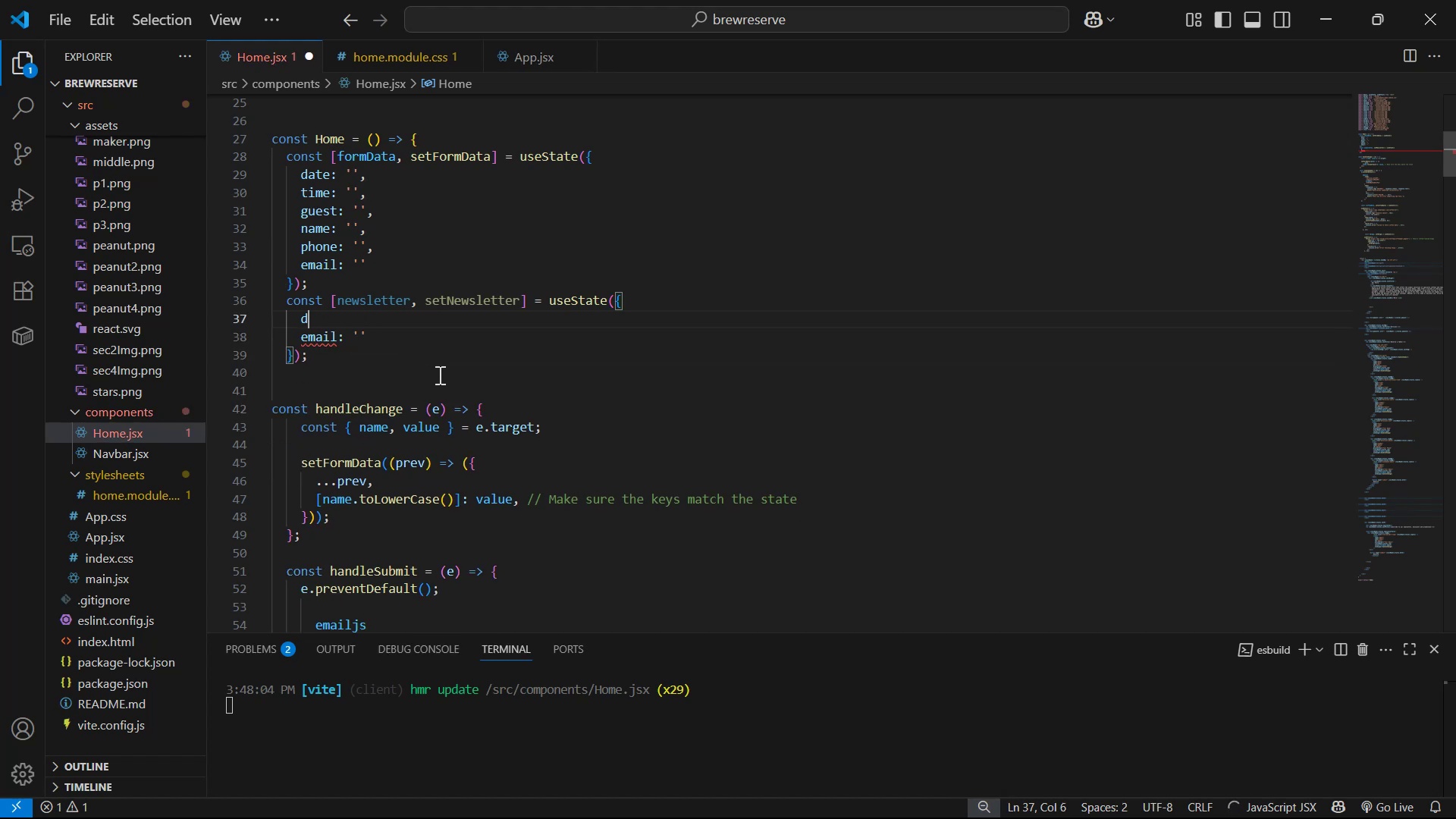 
key(Backspace)
 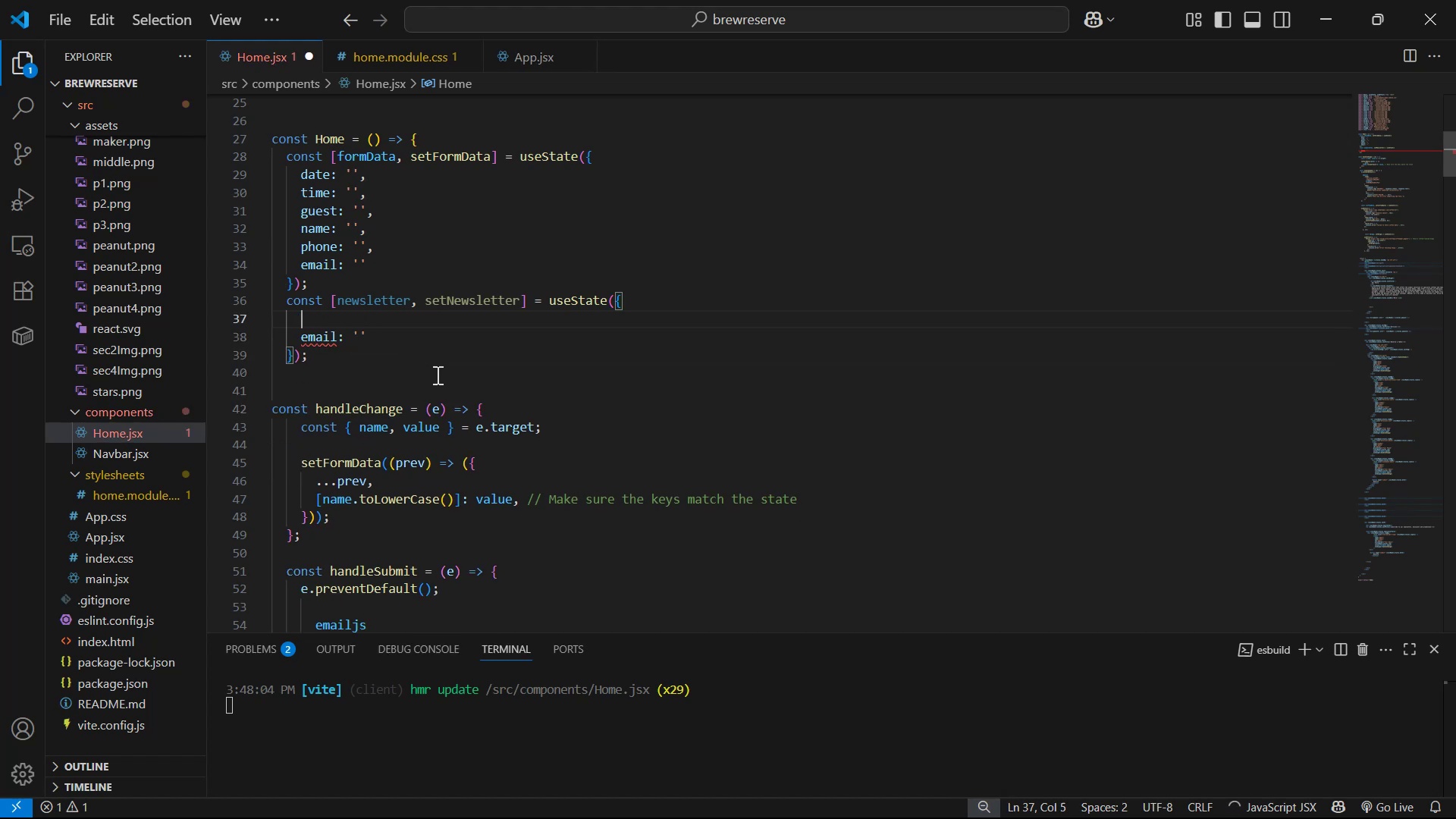 
key(Backspace)
 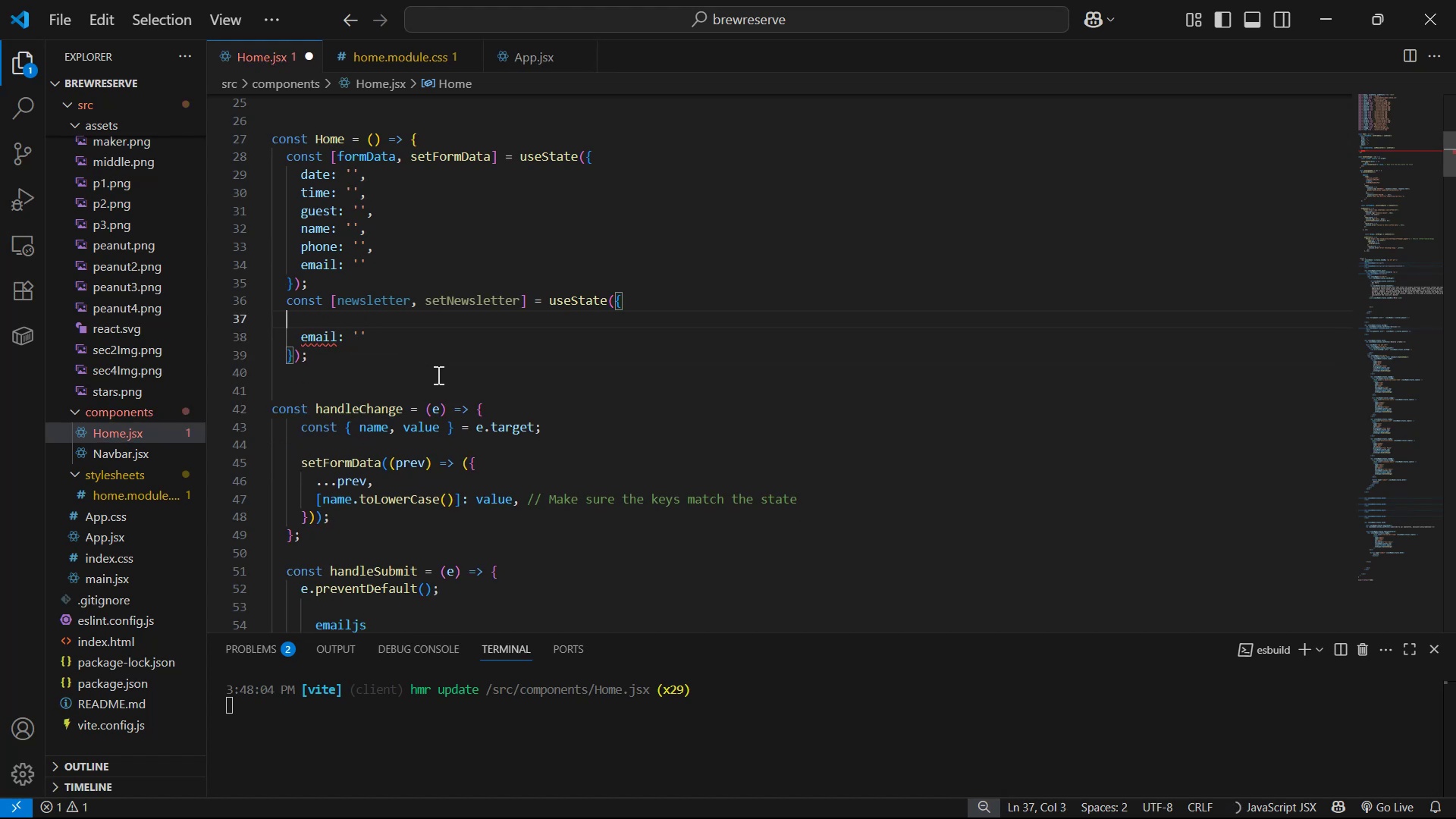 
key(Backspace)
 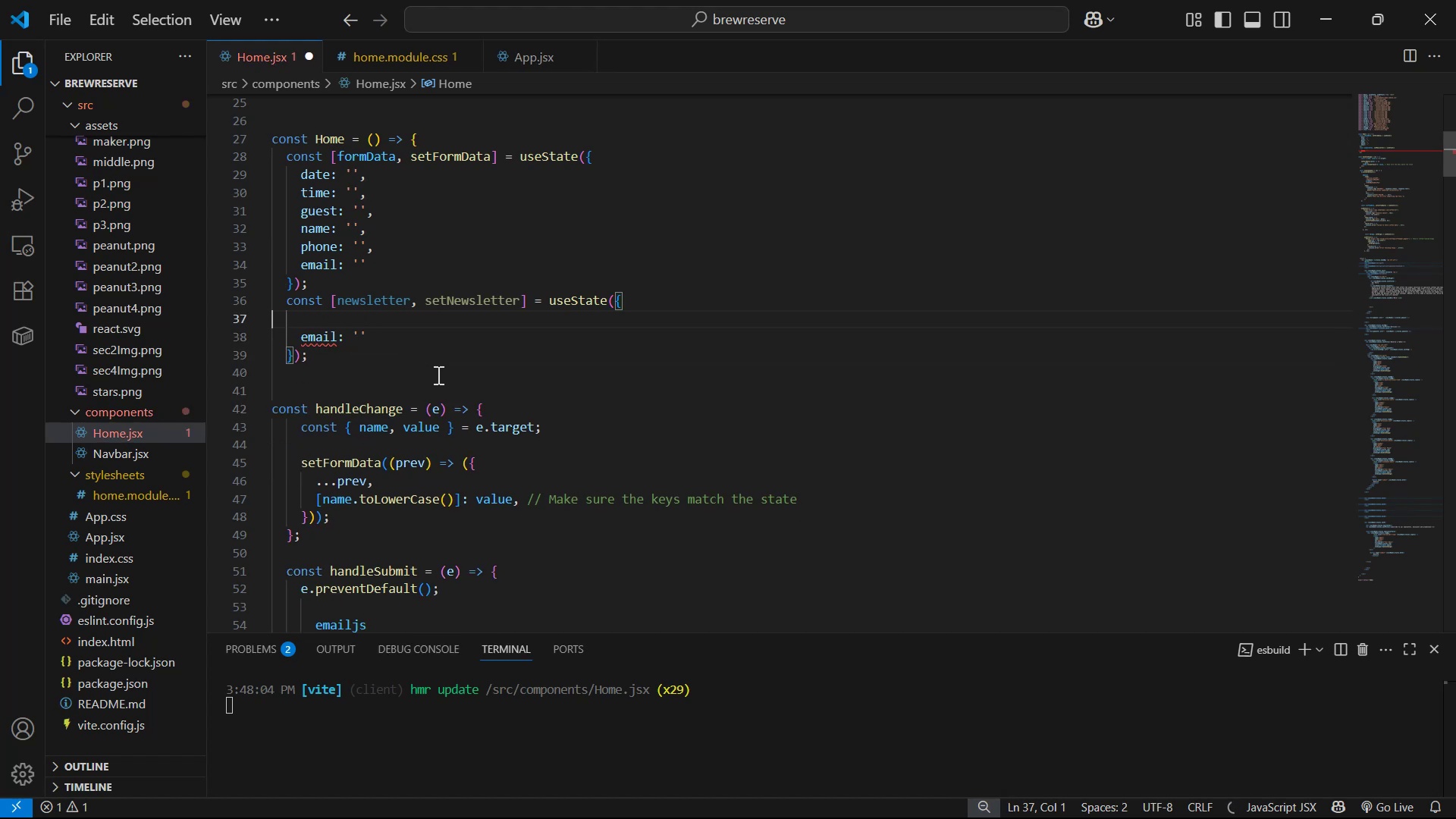 
key(Backspace)
 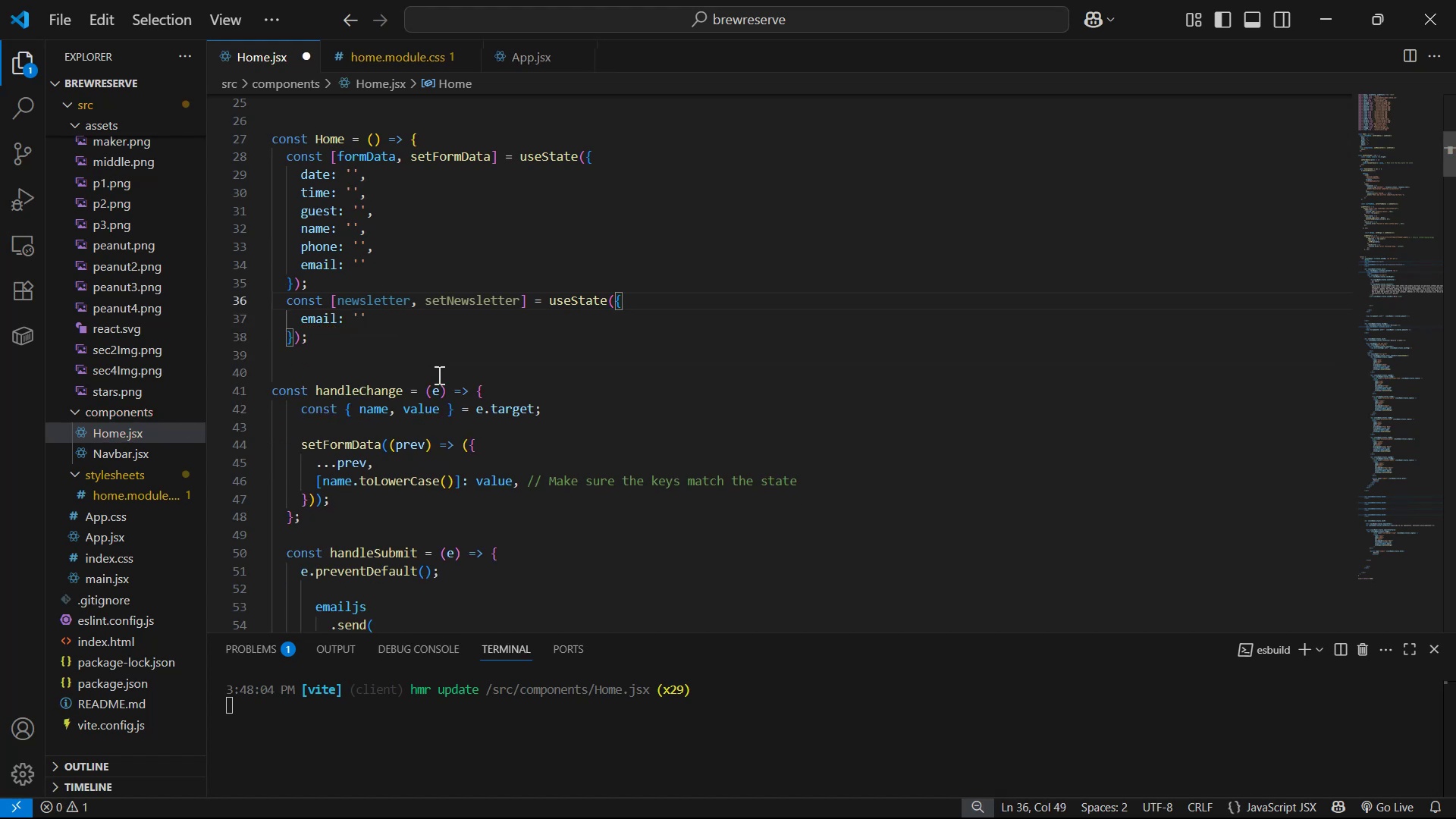 
scroll: coordinate [541, 357], scroll_direction: down, amount: 2.0
 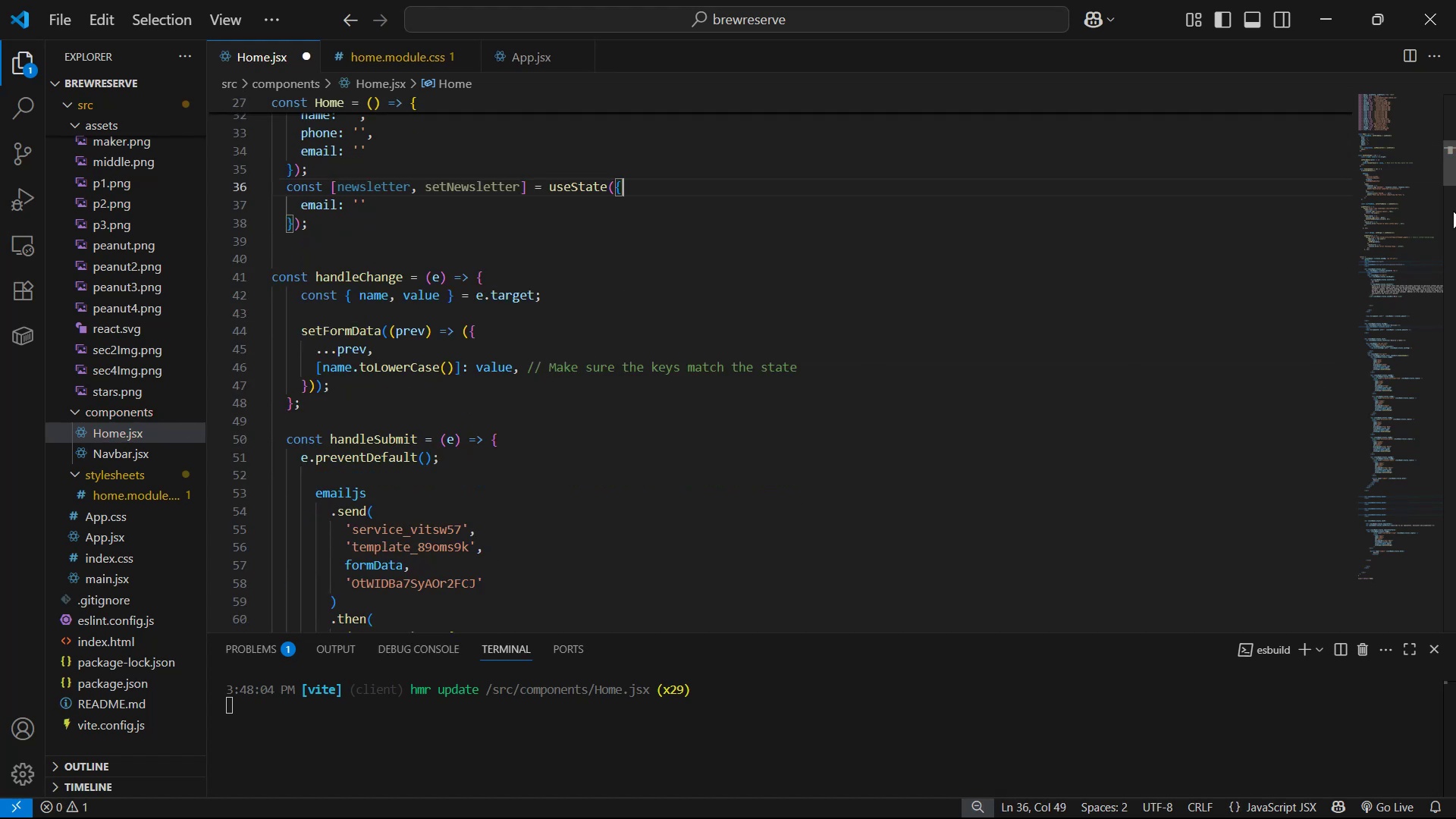 
left_click_drag(start_coordinate=[1455, 169], to_coordinate=[1455, 162])
 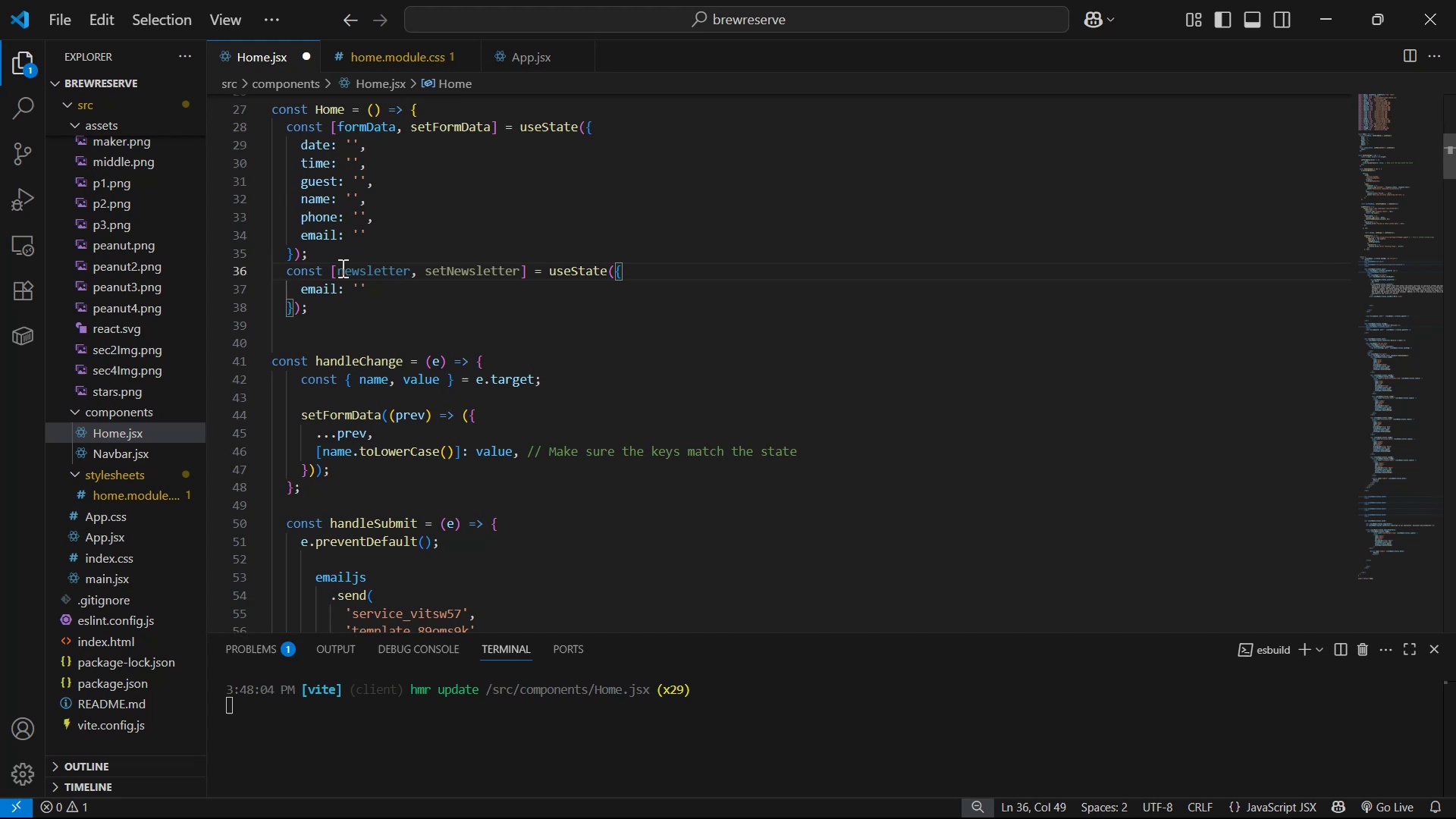 
left_click_drag(start_coordinate=[339, 268], to_coordinate=[409, 268])
 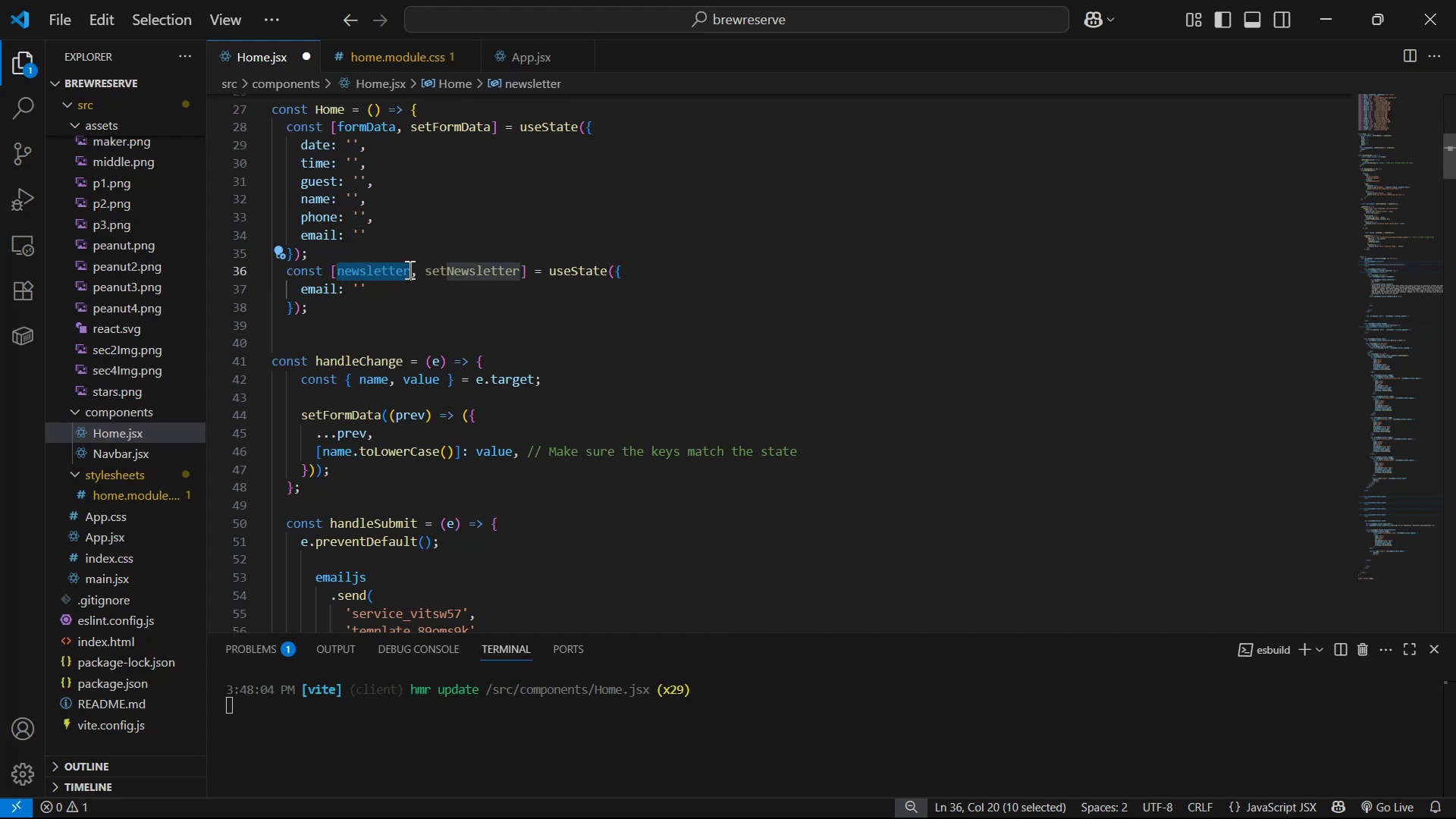 
key(Control+C)
 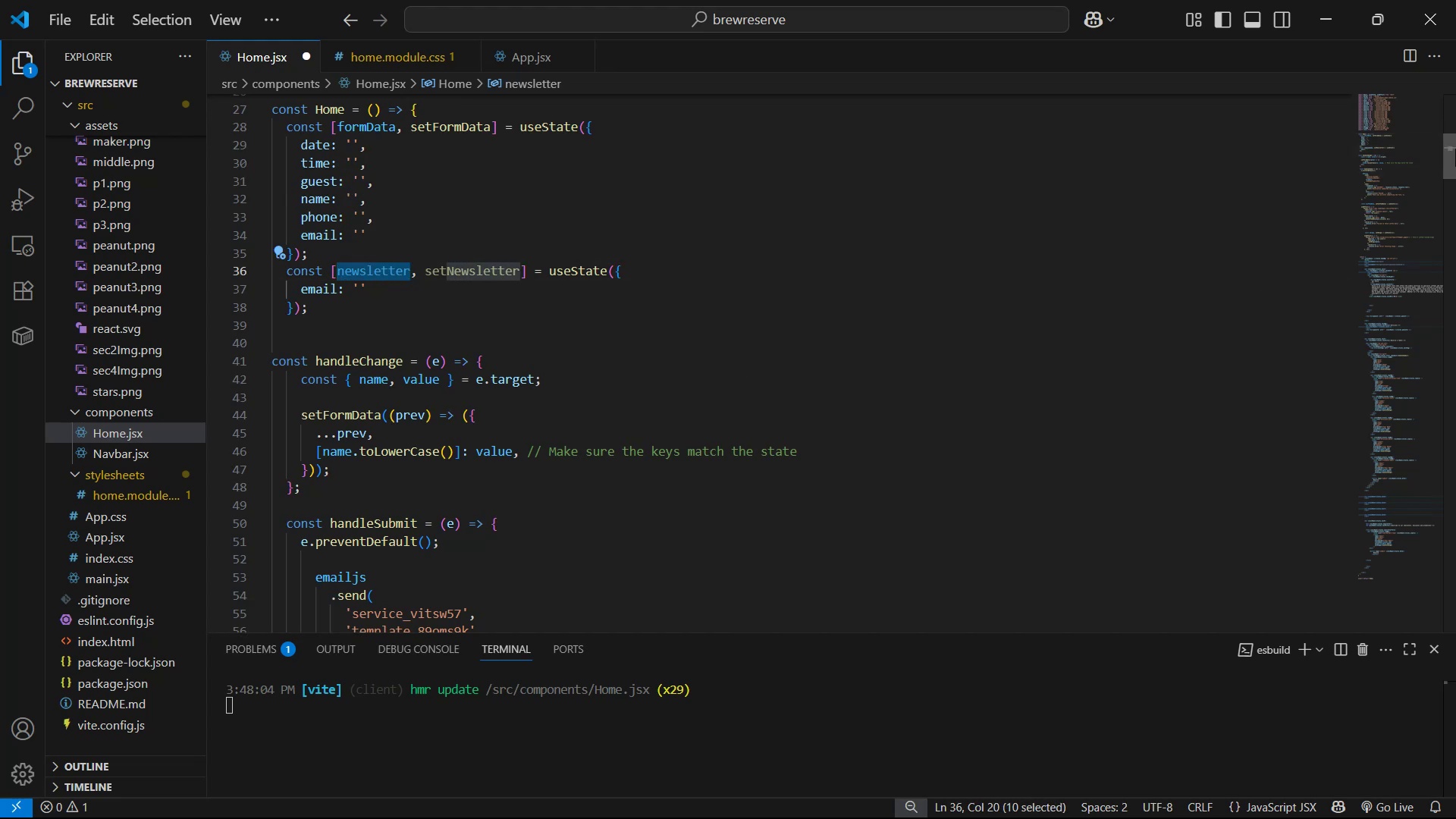 
left_click_drag(start_coordinate=[1455, 148], to_coordinate=[1453, 529])
 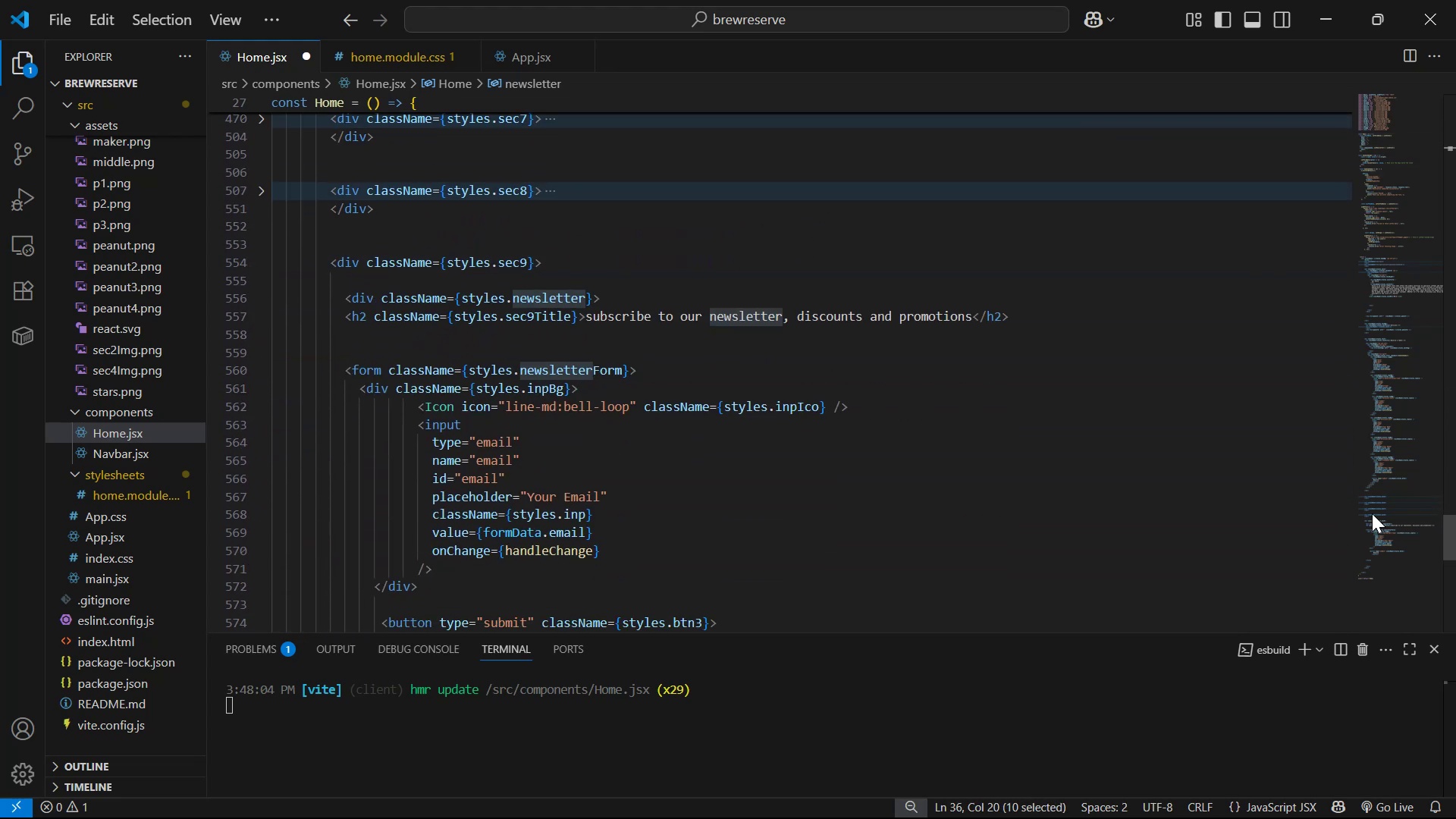 
scroll: coordinate [710, 475], scroll_direction: down, amount: 2.0
 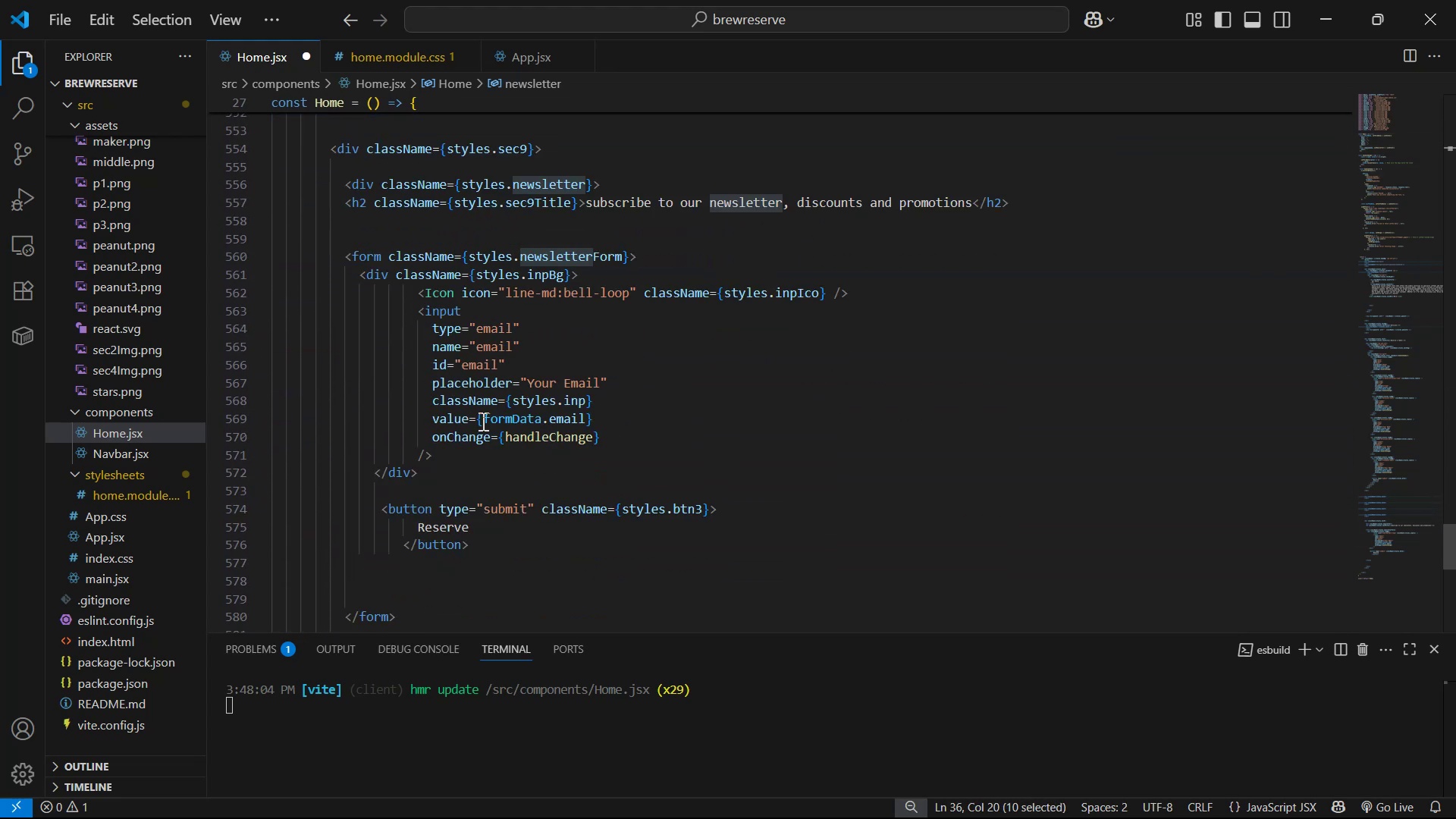 
left_click_drag(start_coordinate=[480, 416], to_coordinate=[542, 416])
 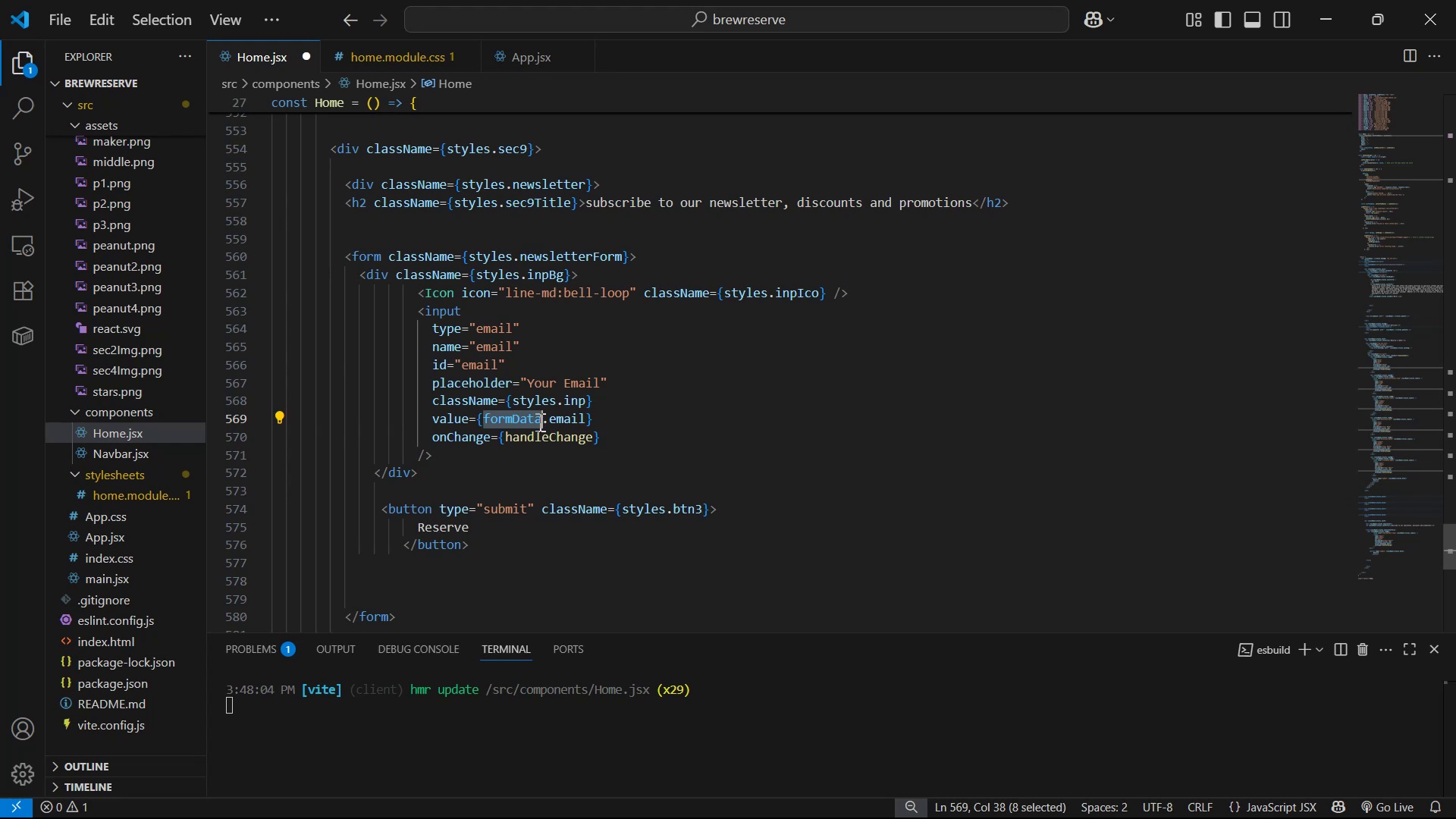 
key(Control+V)
 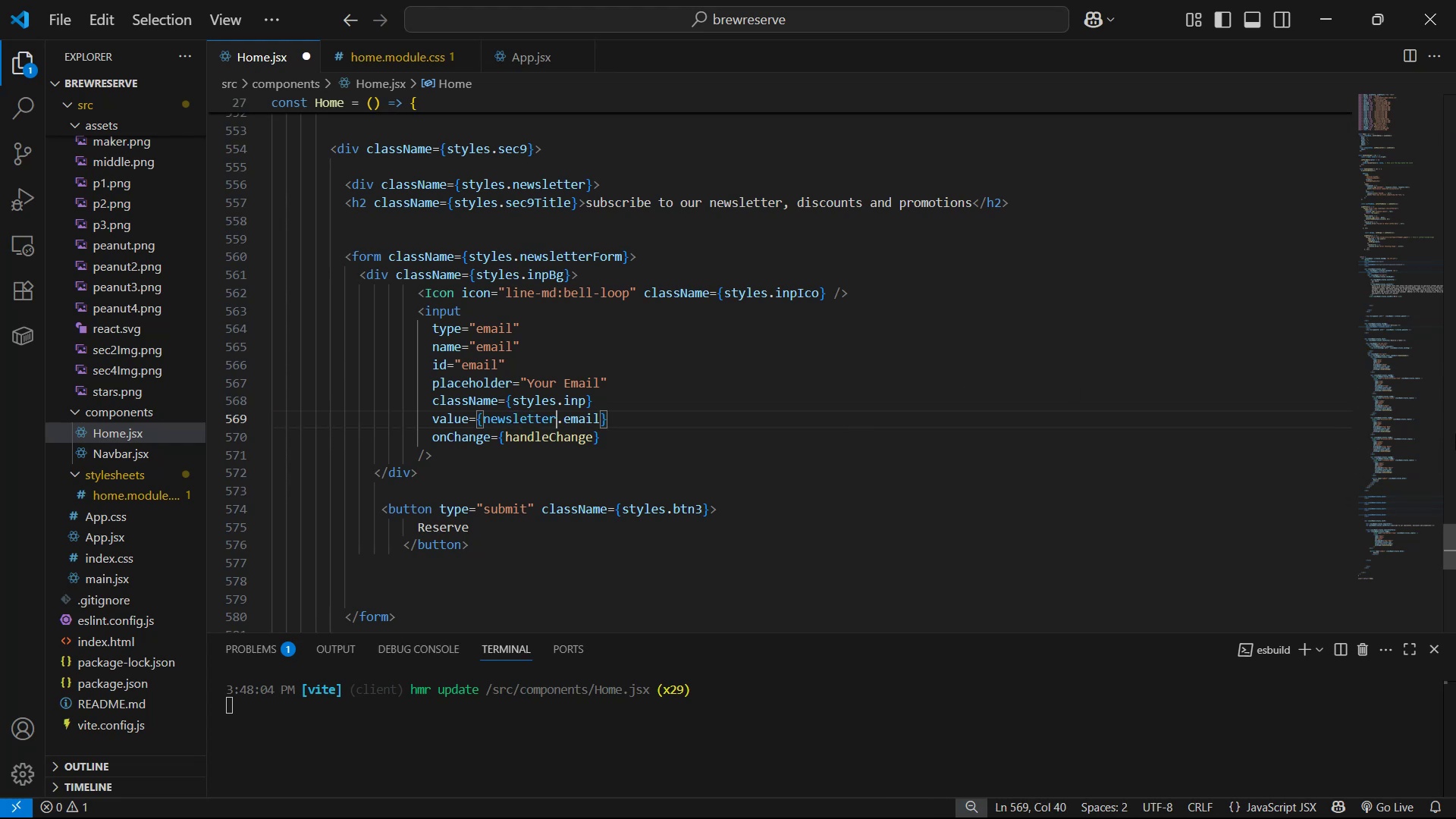 
left_click_drag(start_coordinate=[1455, 550], to_coordinate=[1455, 0])
 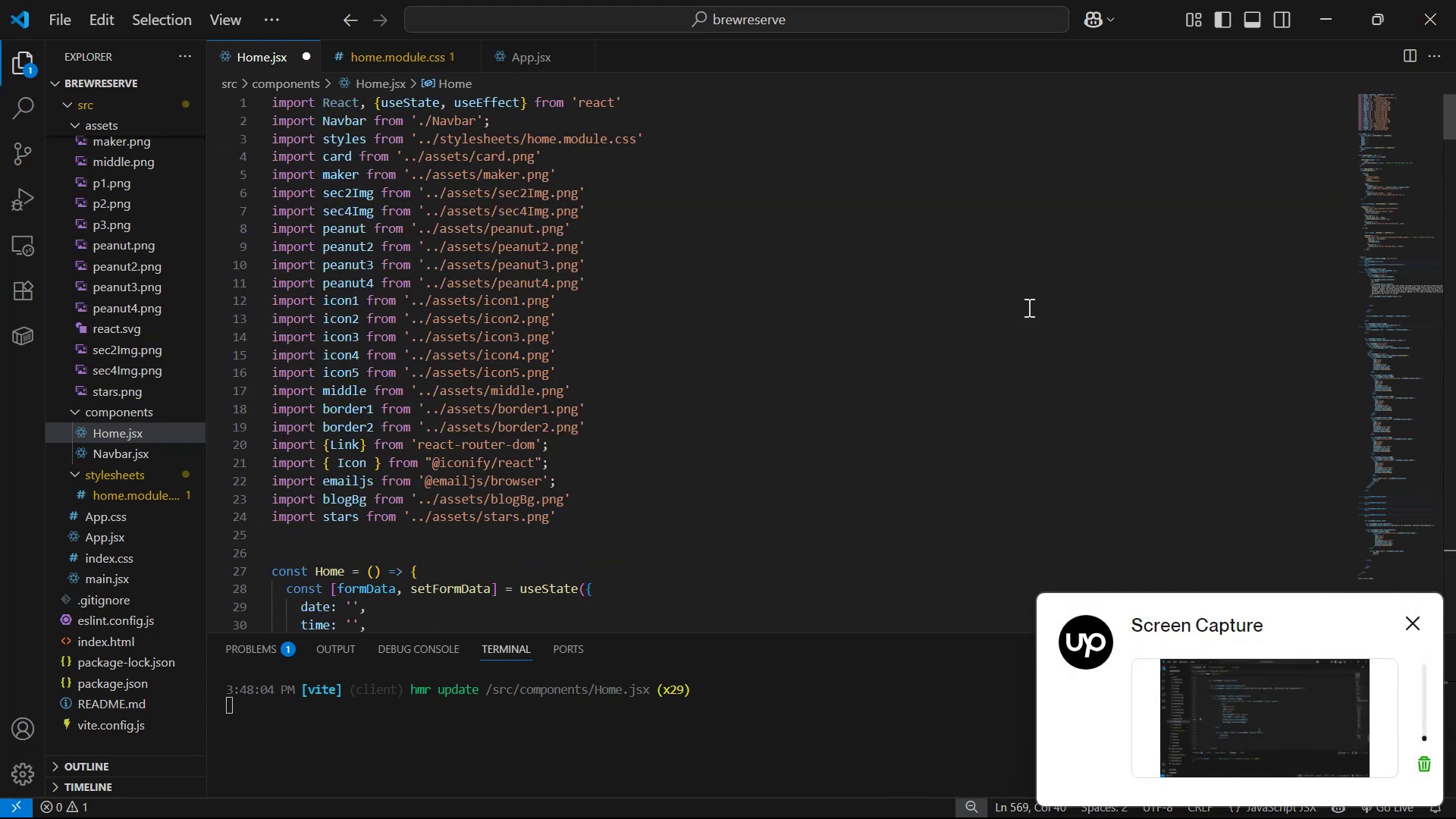 
scroll: coordinate [685, 394], scroll_direction: down, amount: 10.0
 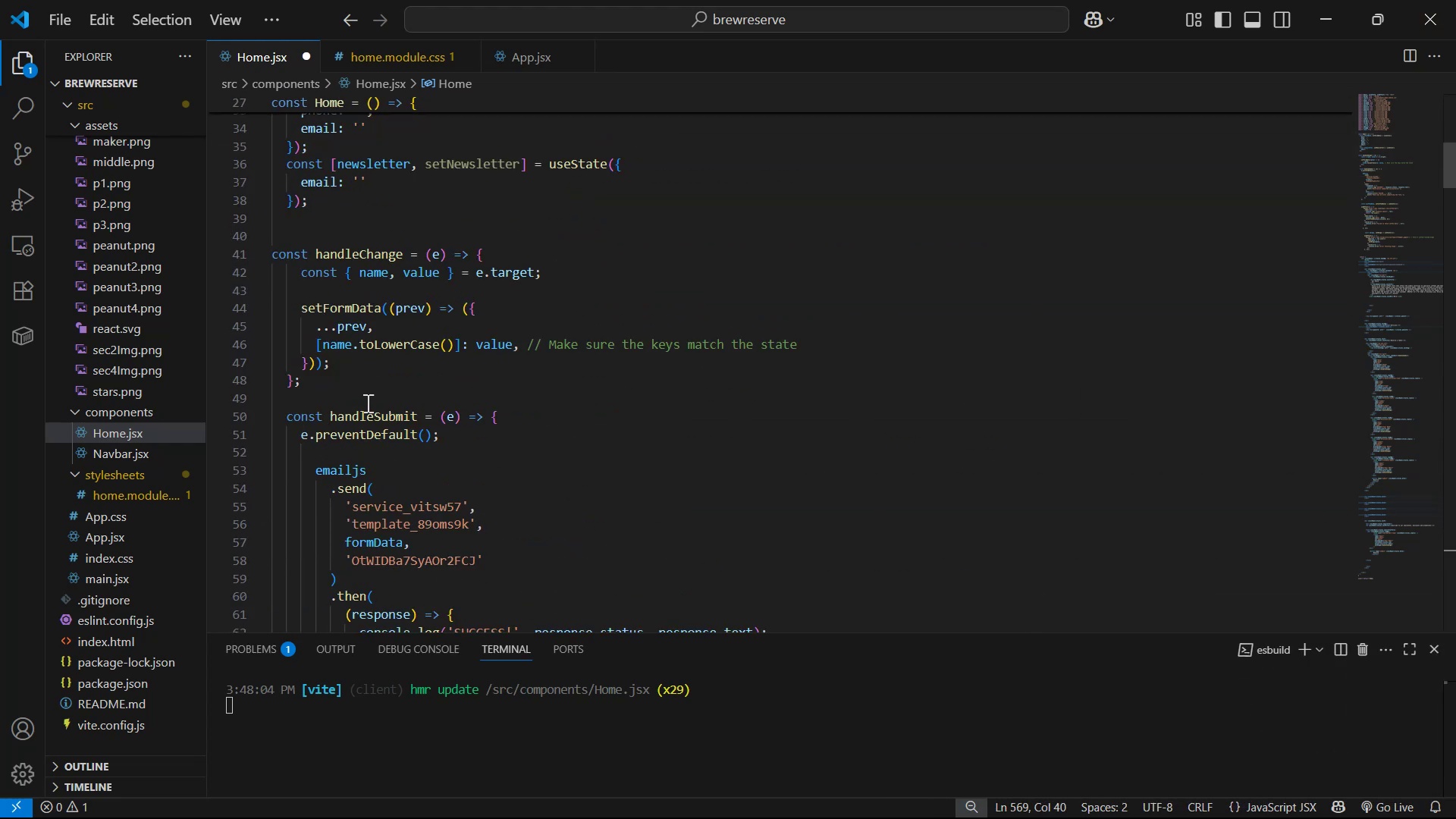 
left_click_drag(start_coordinate=[304, 379], to_coordinate=[262, 246])
 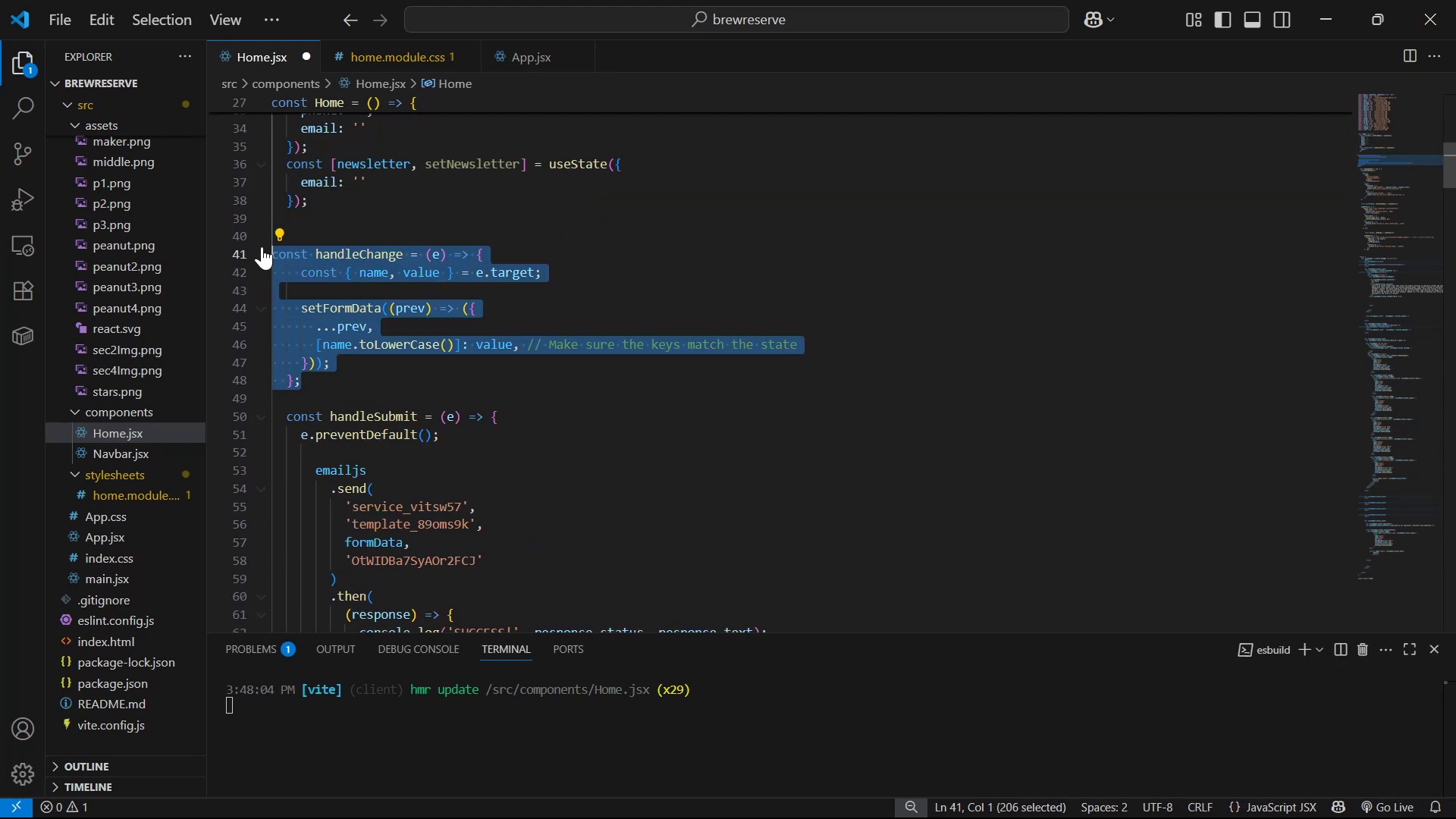 
key(Alt+Shift+ArrowDown)
 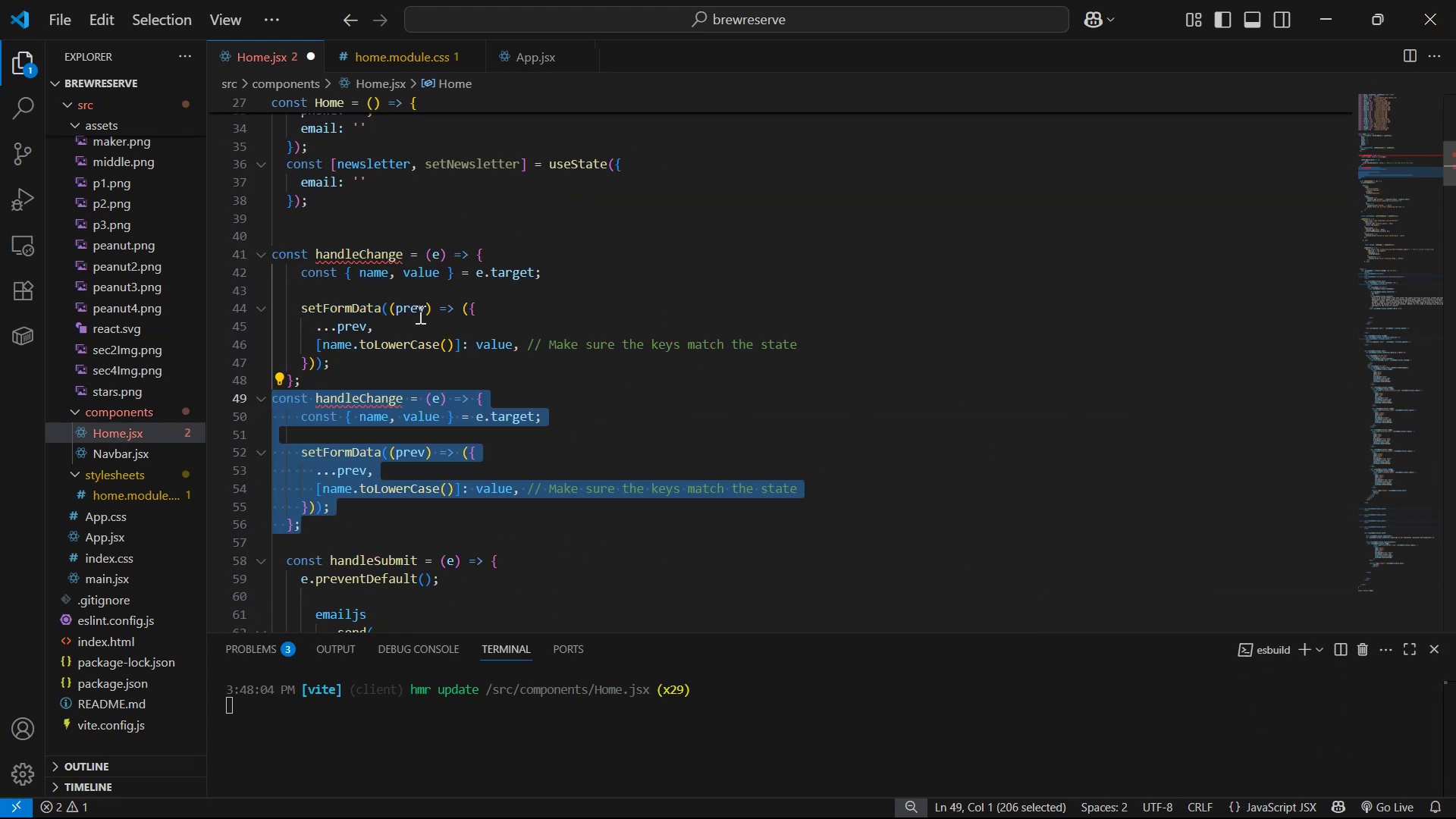 
left_click([416, 362])
 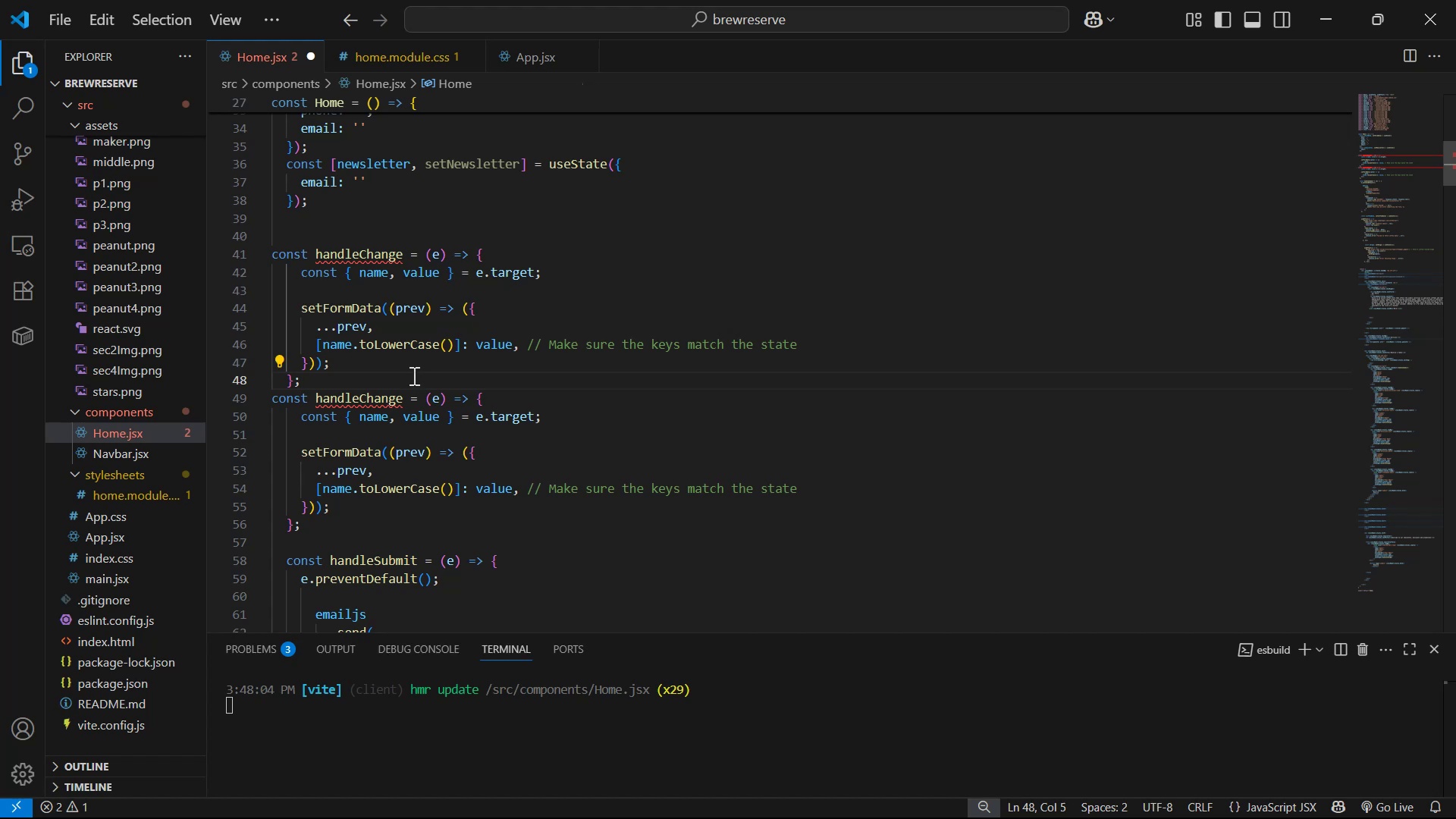 
key(Enter)
 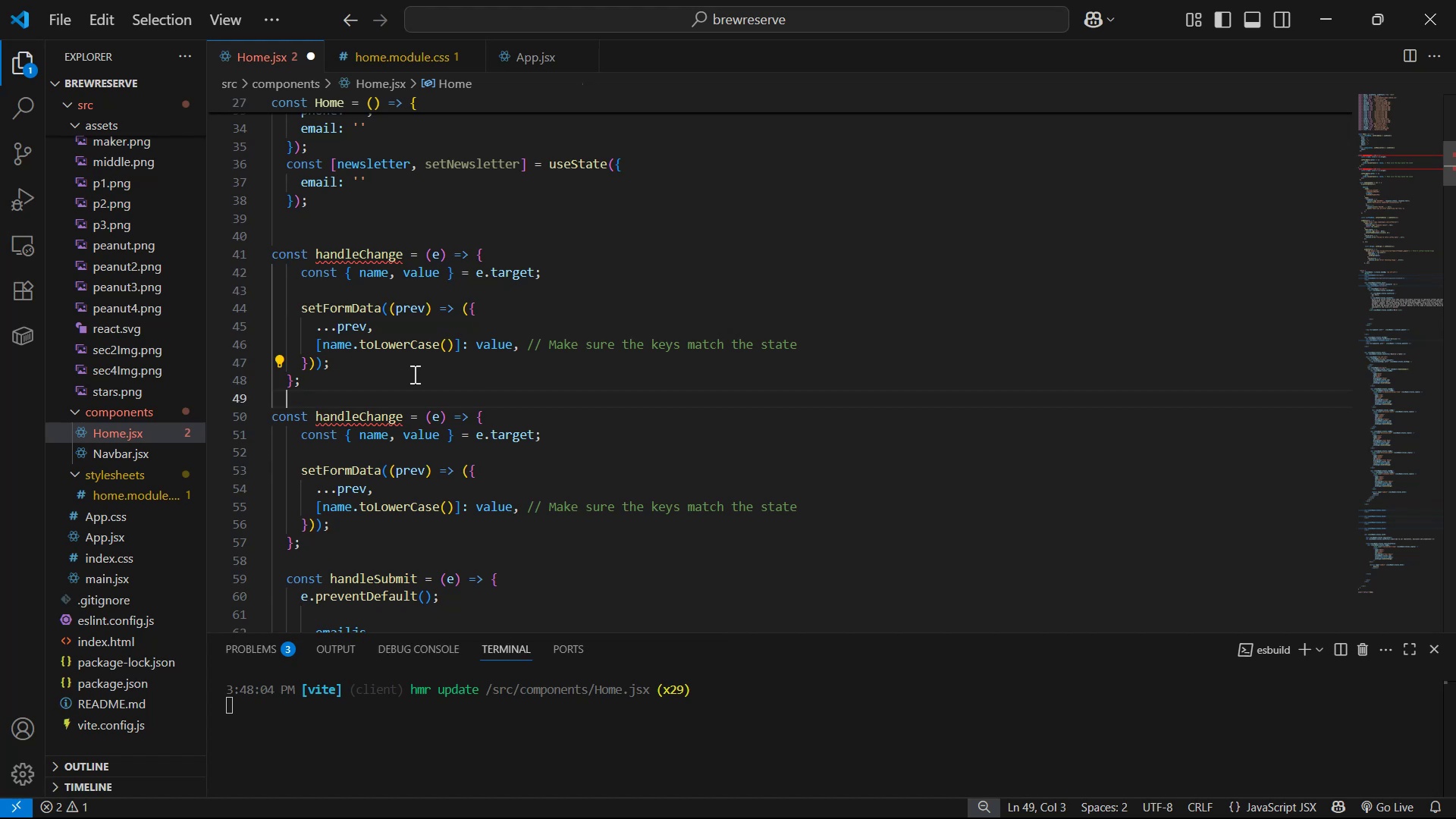 
key(Enter)
 